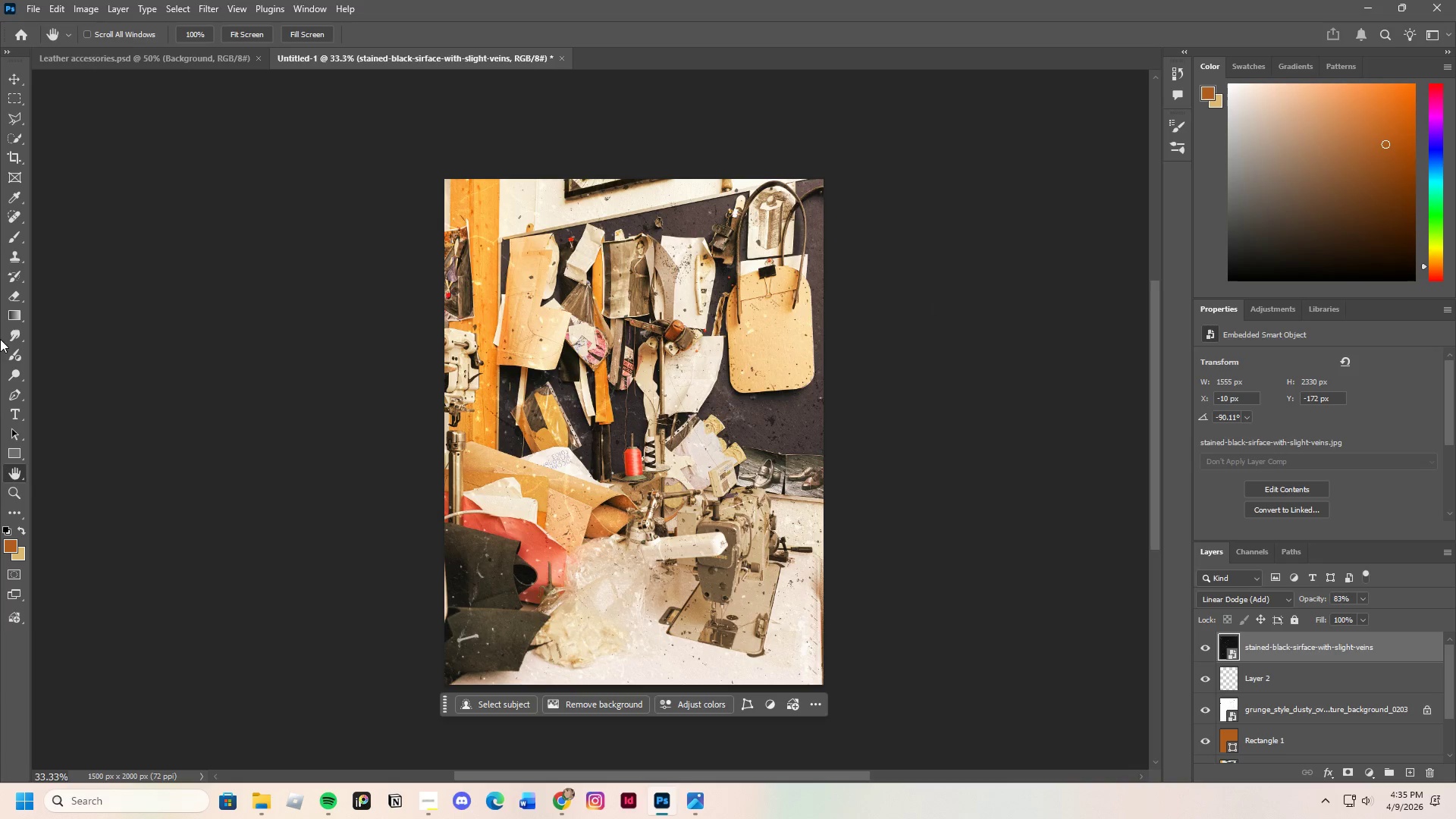 
left_click([15, 71])
 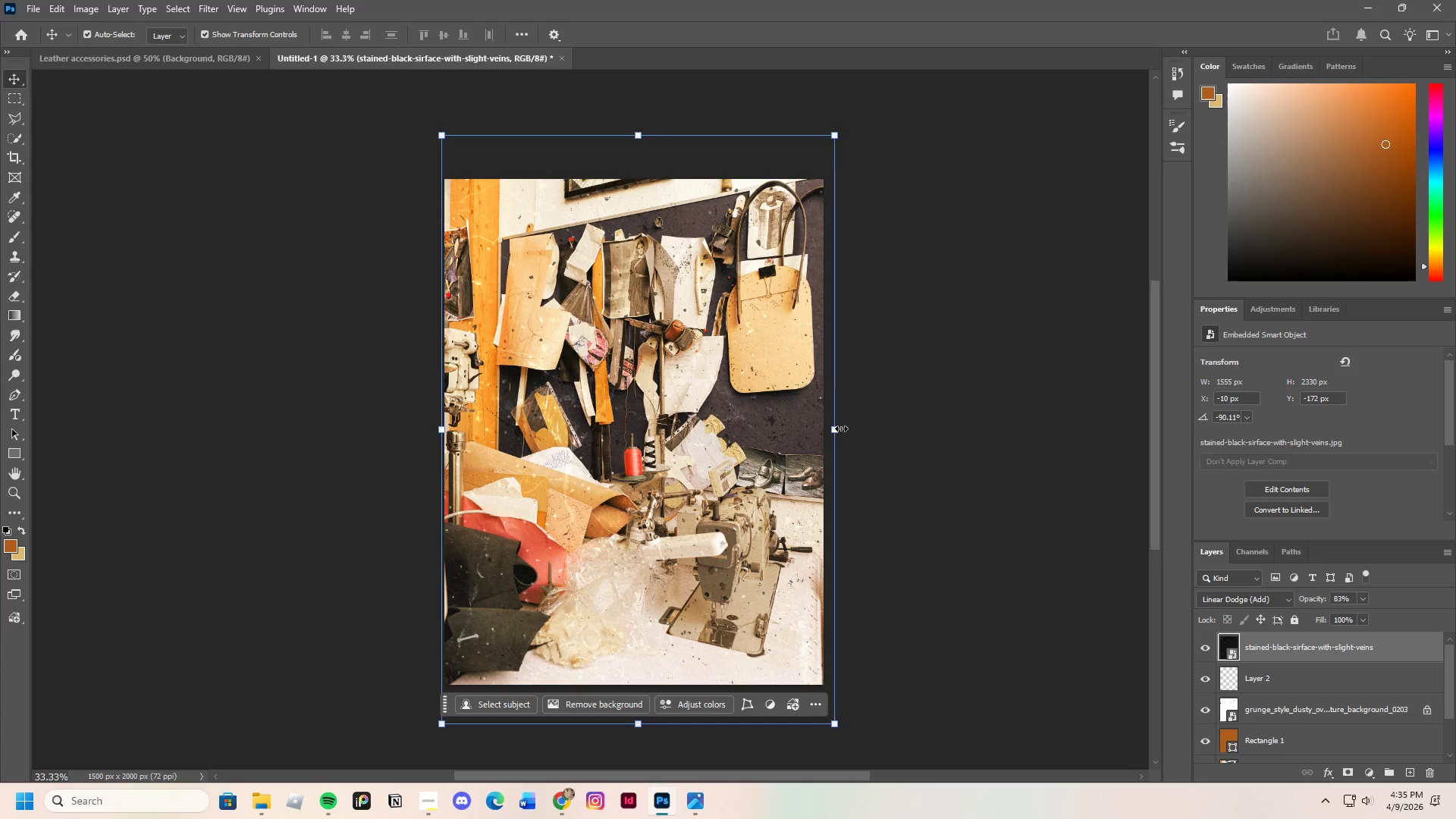 
left_click_drag(start_coordinate=[839, 428], to_coordinate=[843, 434])
 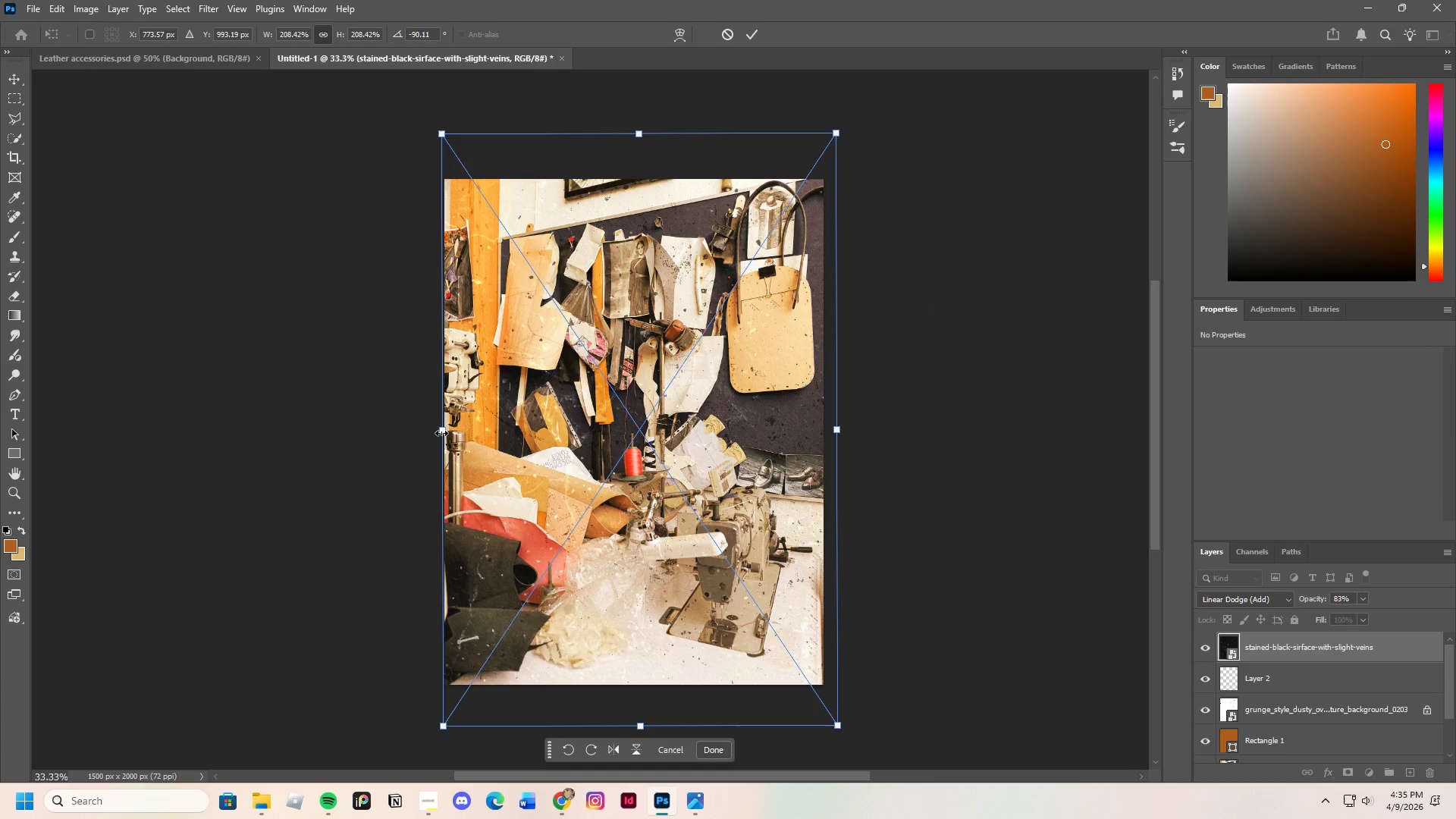 
left_click_drag(start_coordinate=[444, 431], to_coordinate=[438, 435])
 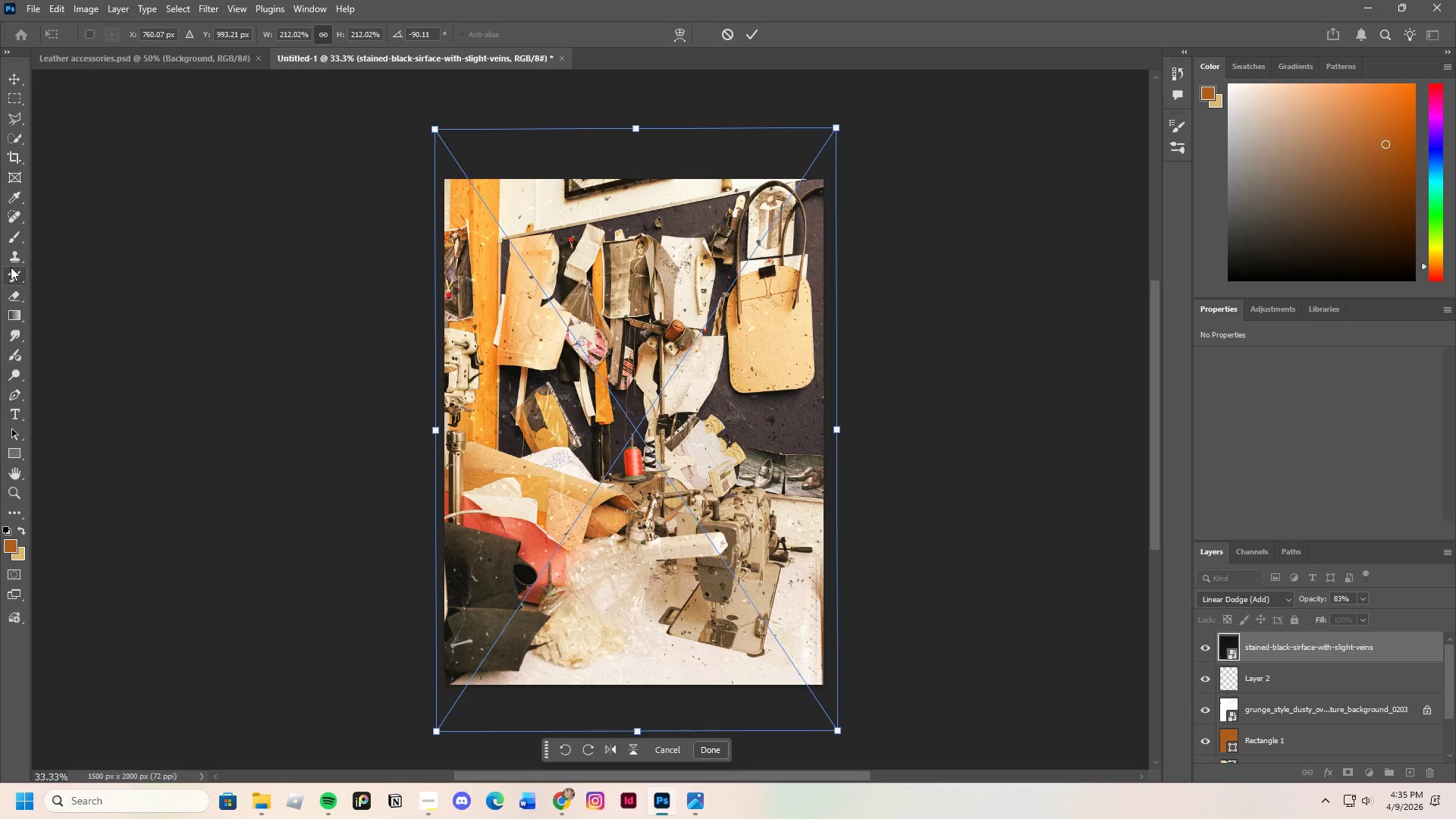 
left_click([11, 467])
 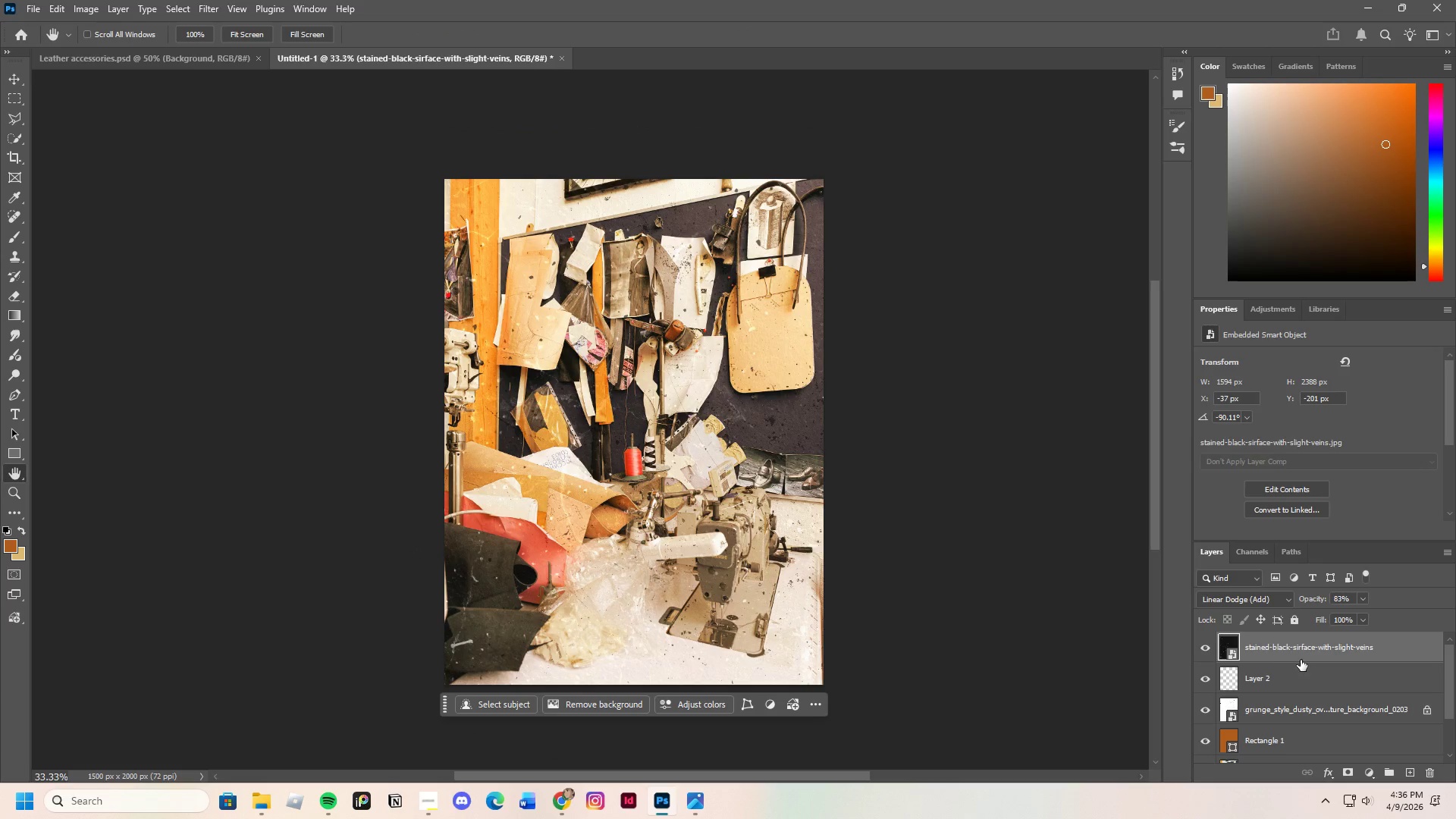 
right_click([1265, 645])
 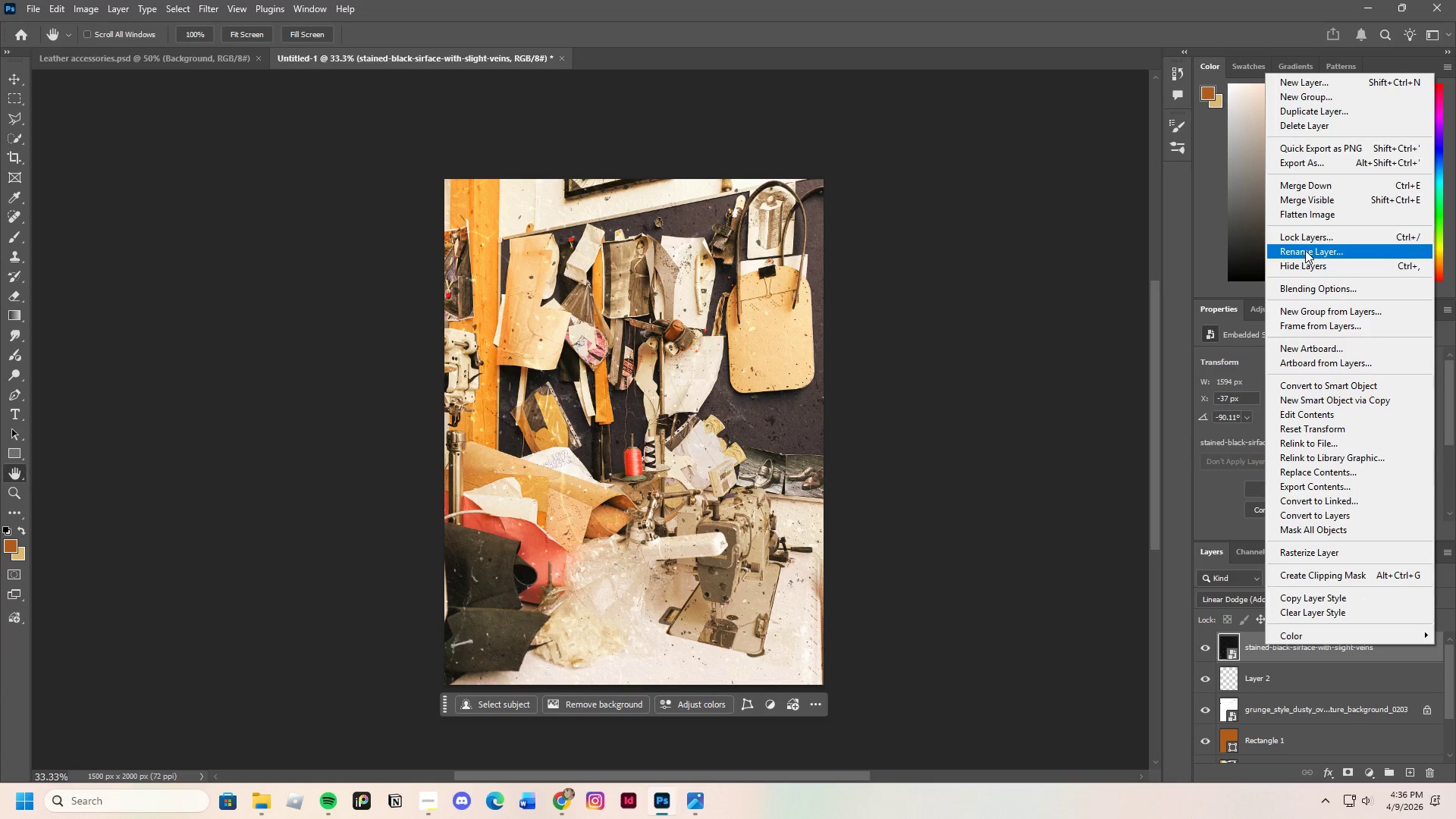 
left_click([1302, 234])
 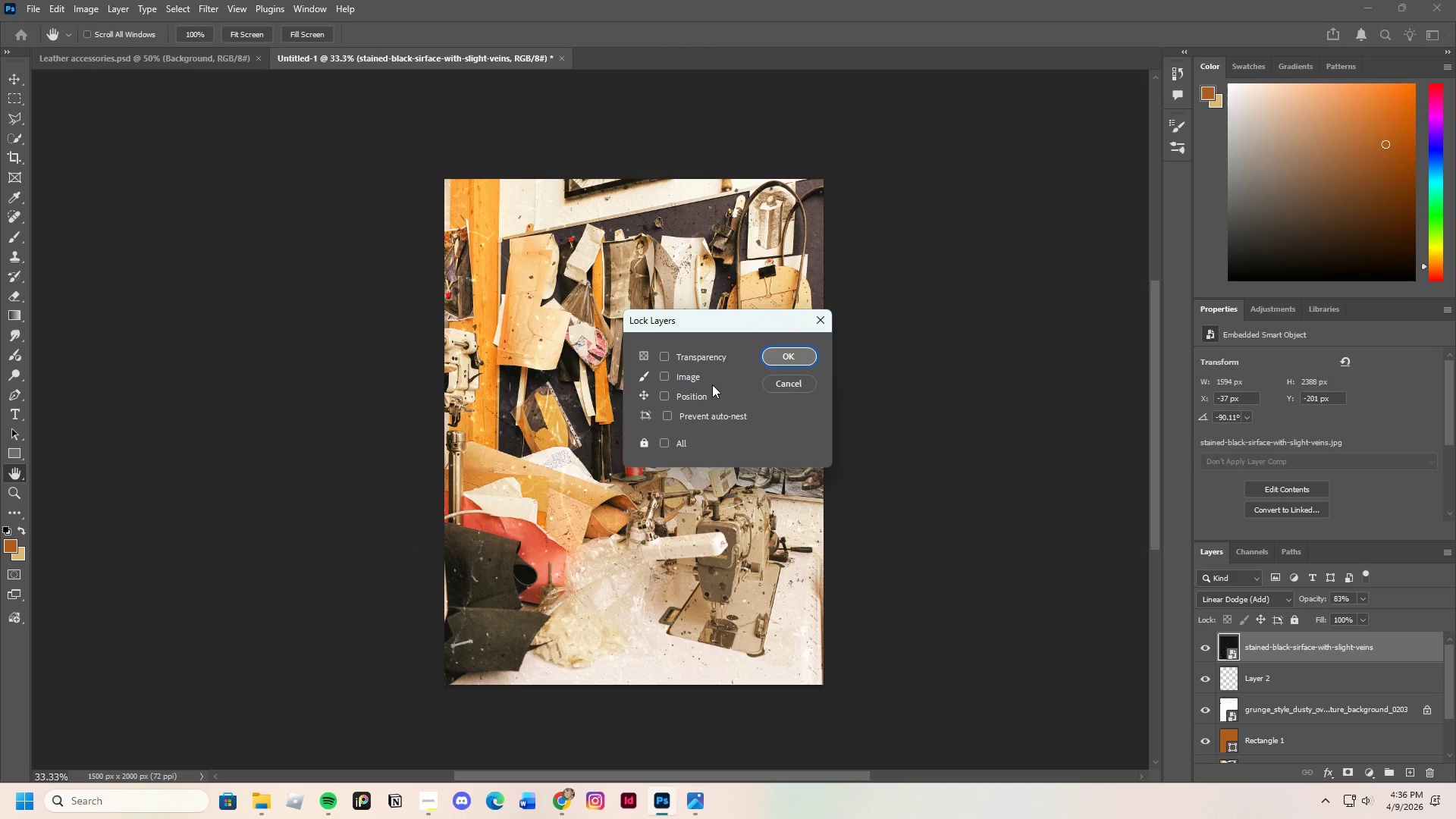 
left_click([709, 398])
 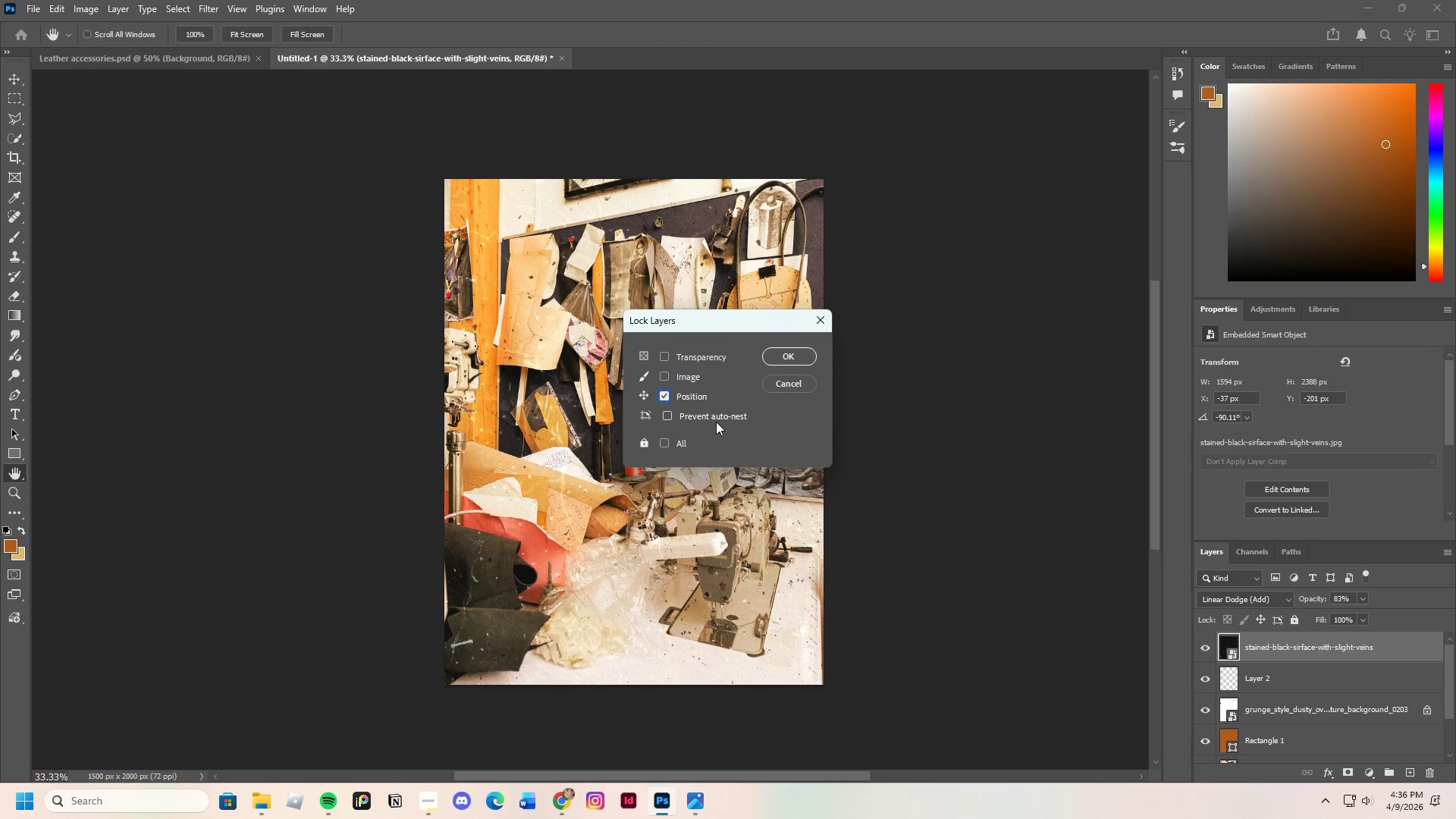 
left_click([717, 420])
 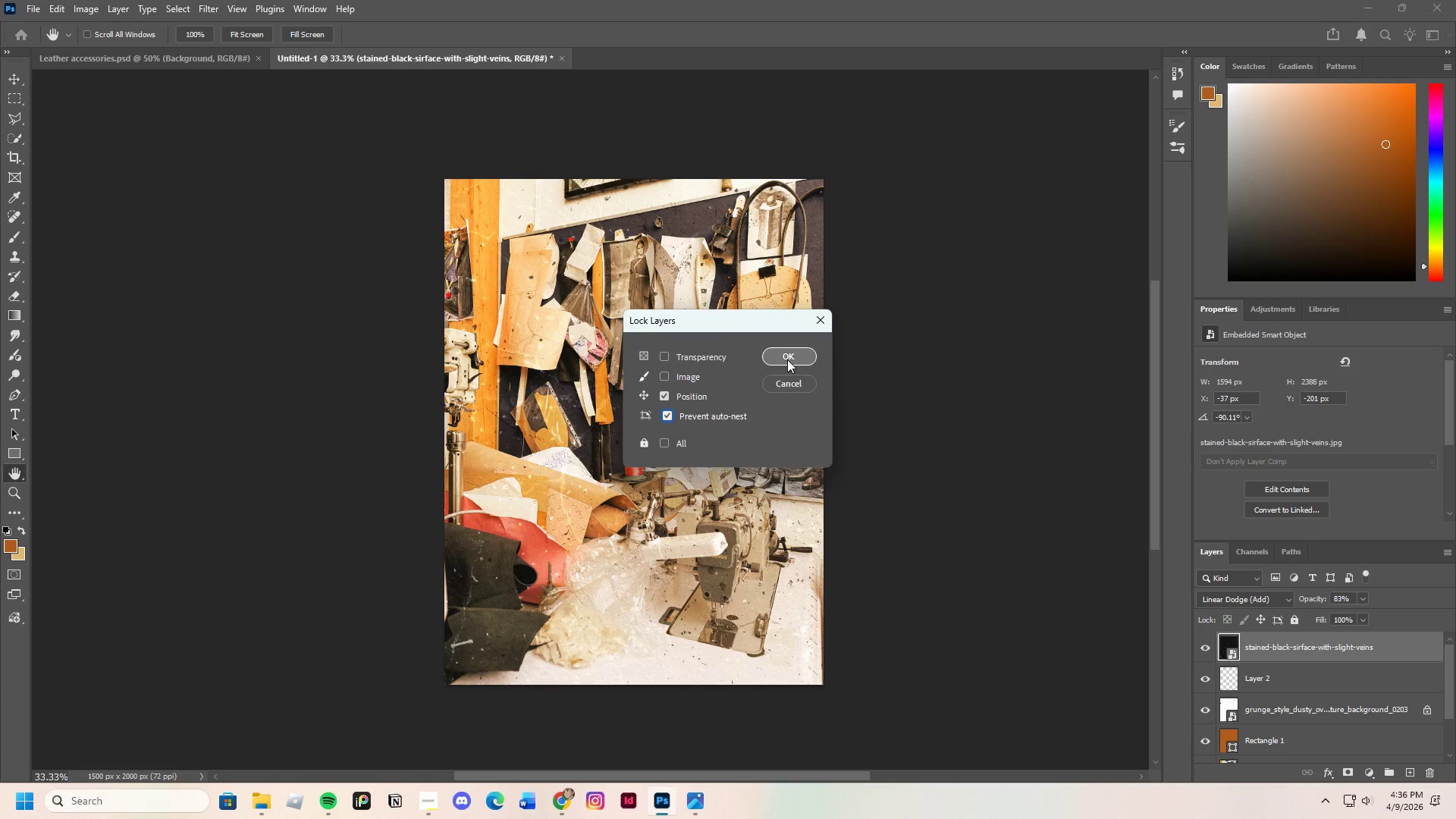 
left_click([787, 359])
 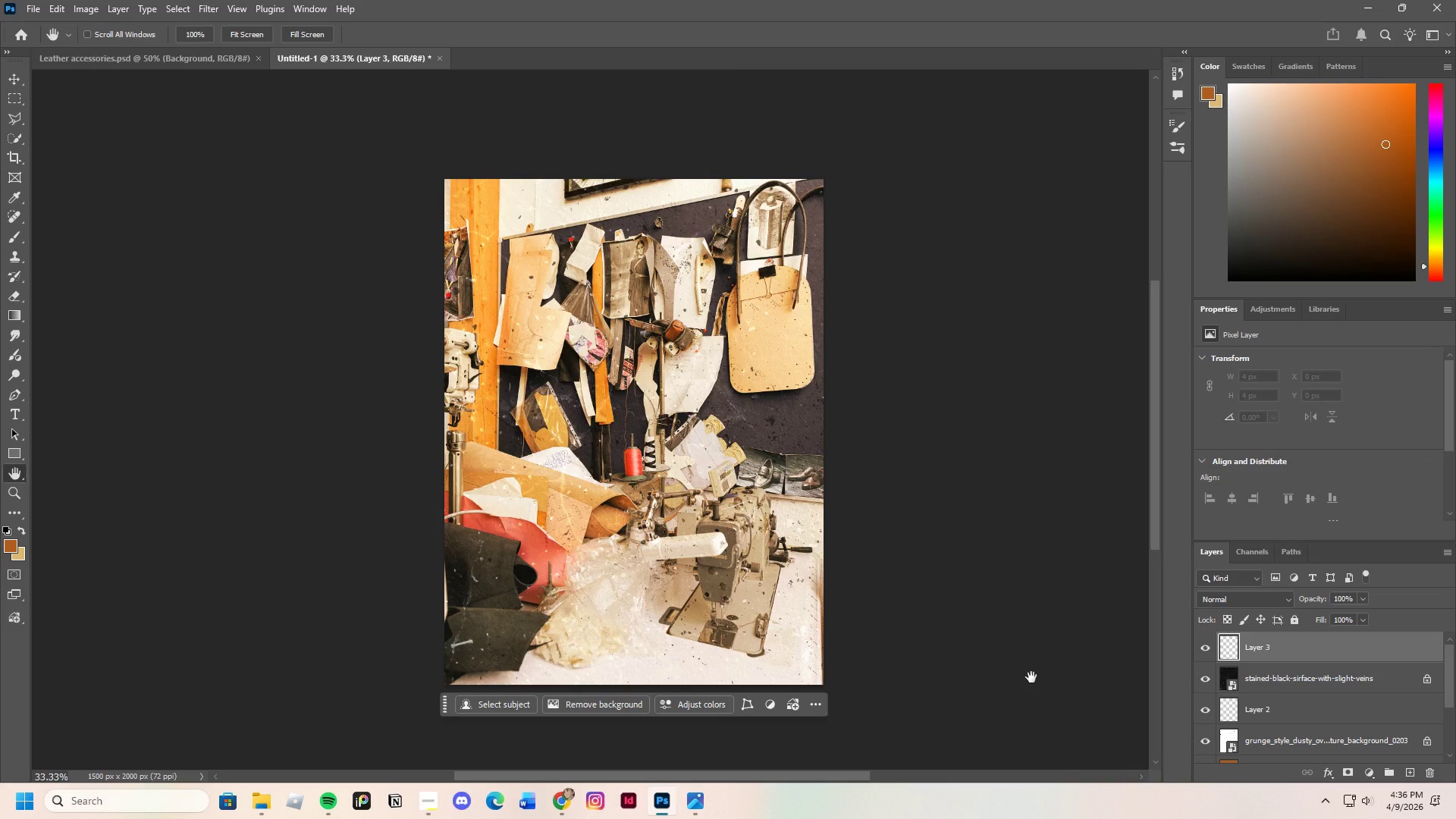 
wait(7.67)
 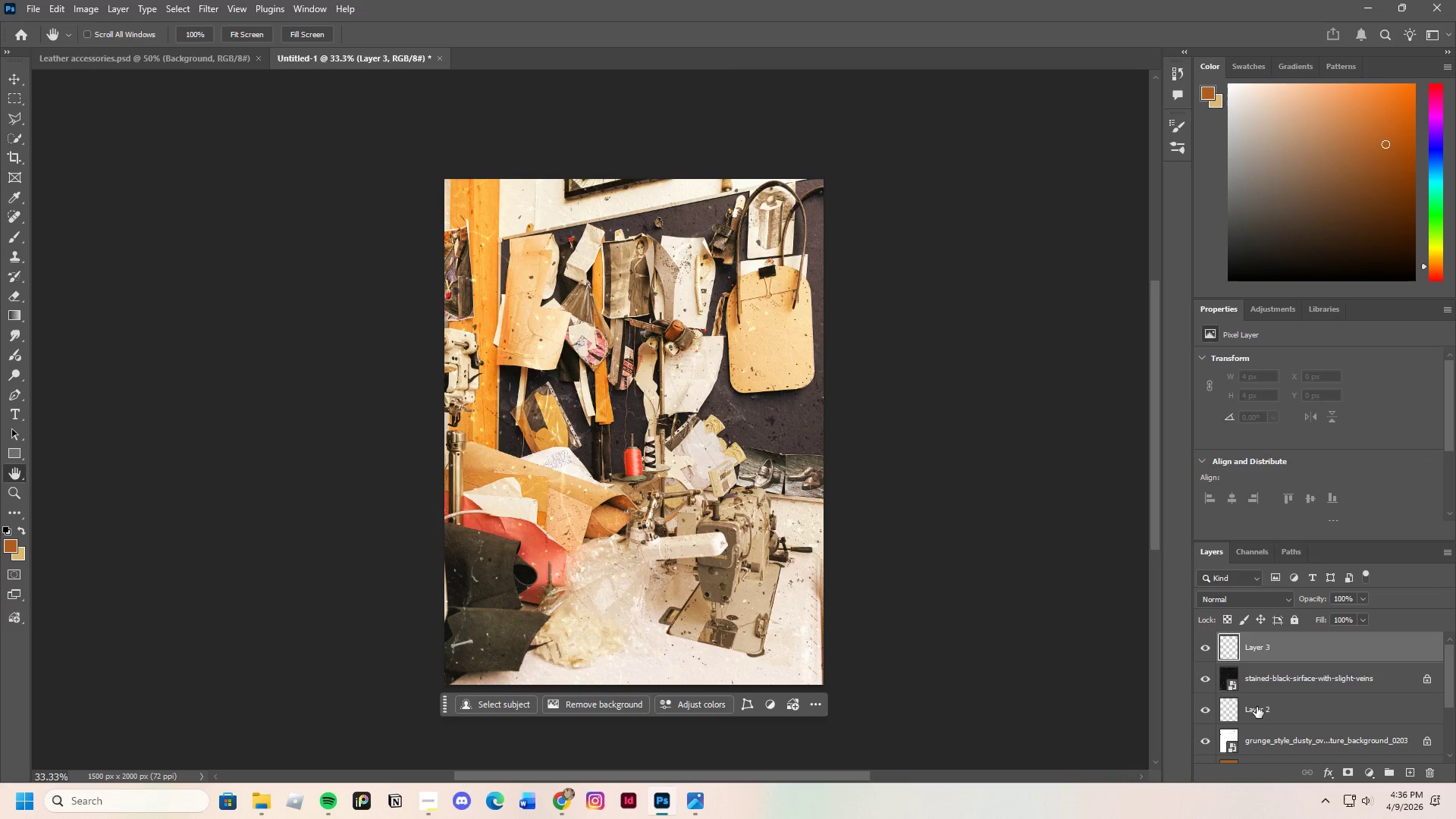 
left_click([20, 184])
 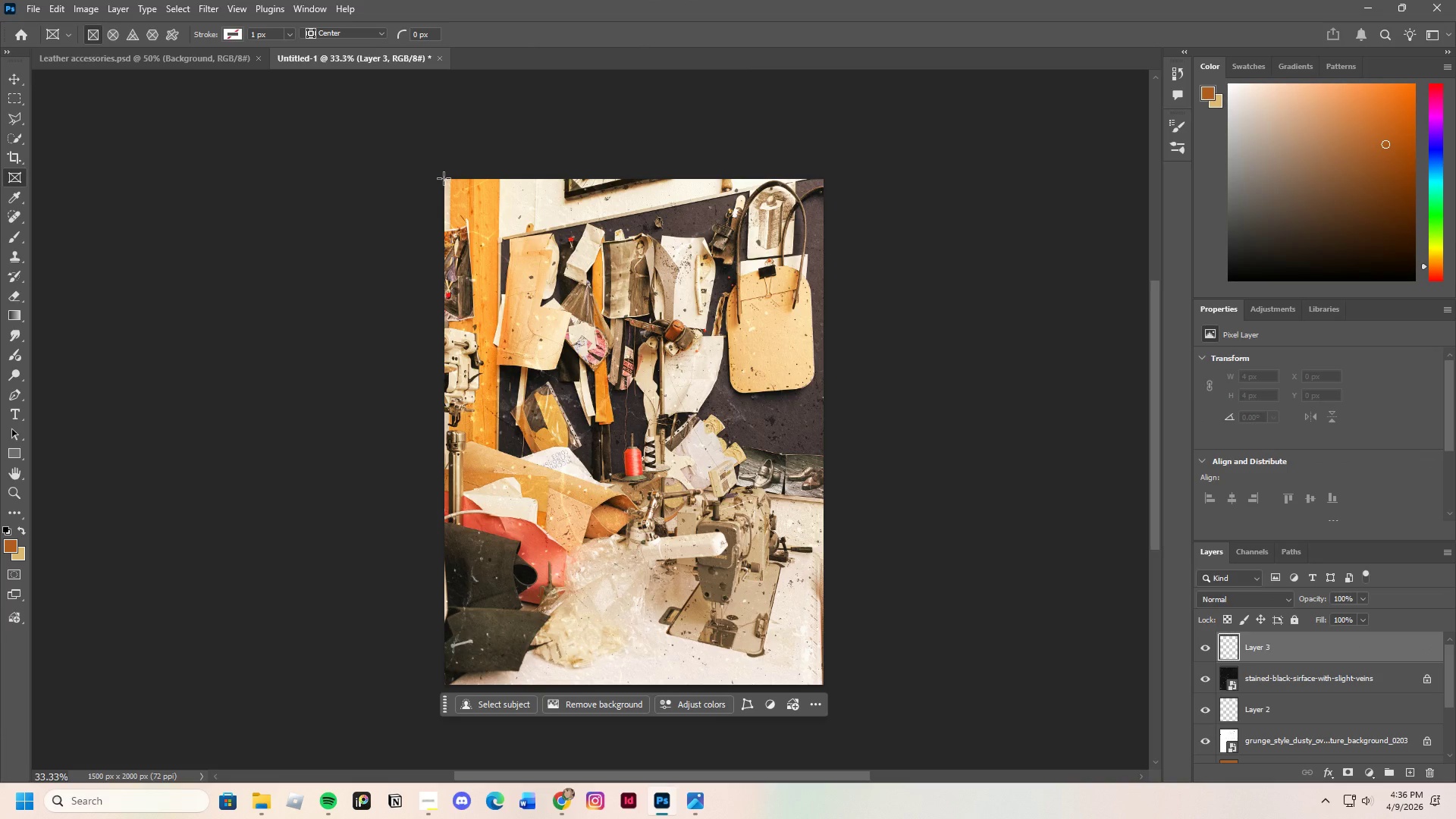 
left_click_drag(start_coordinate=[445, 178], to_coordinate=[822, 683])
 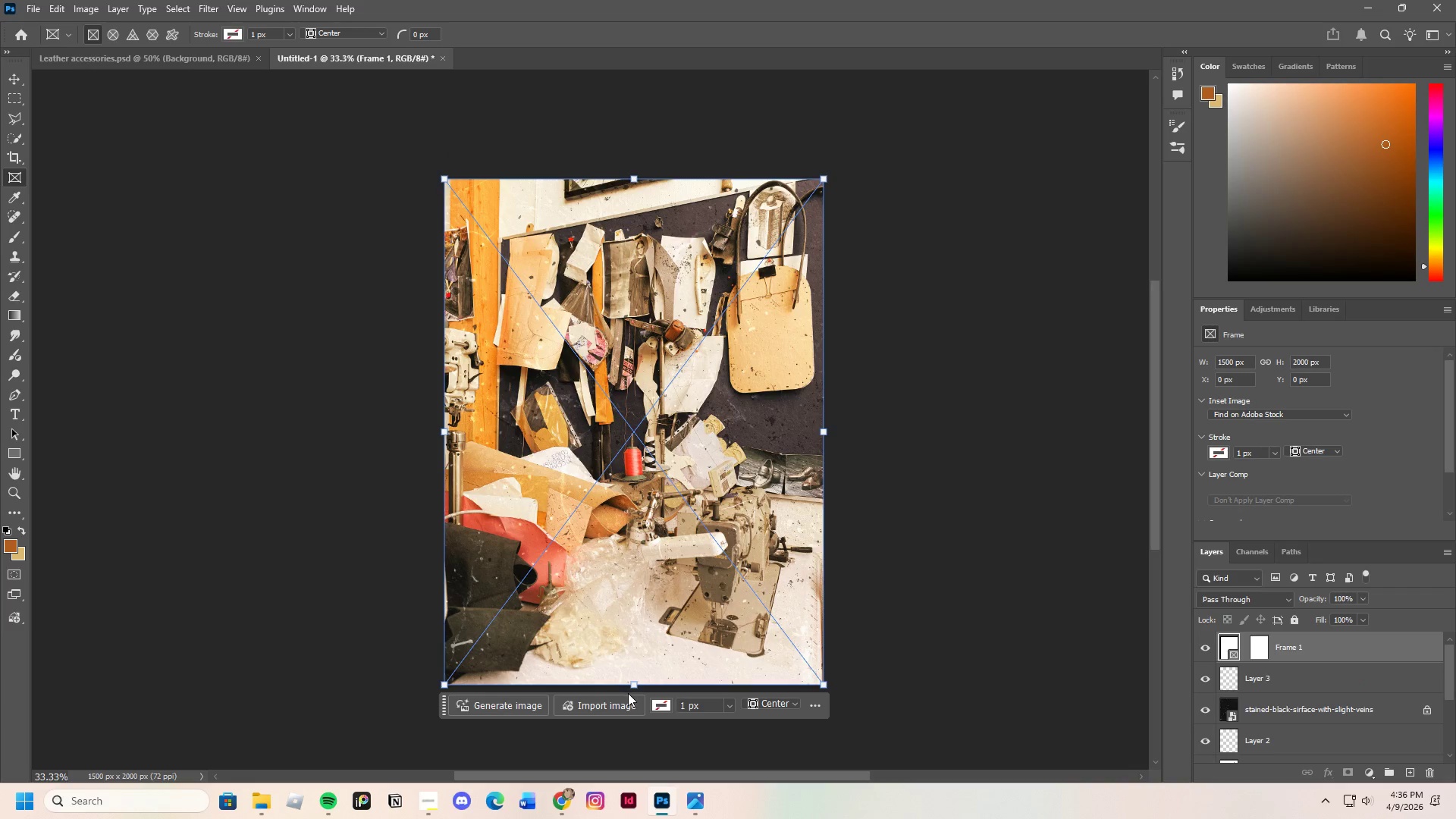 
left_click([622, 704])
 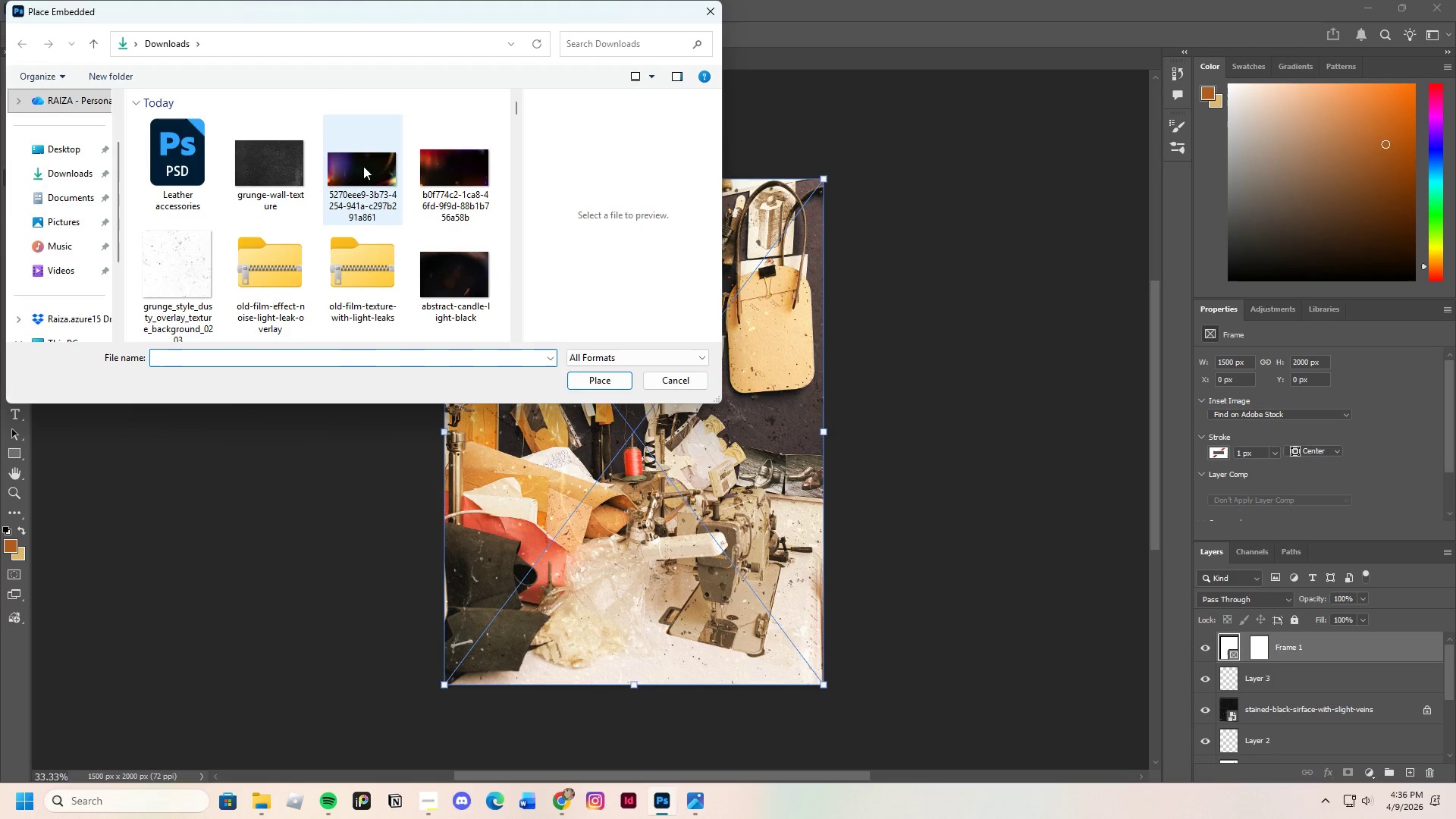 
wait(5.75)
 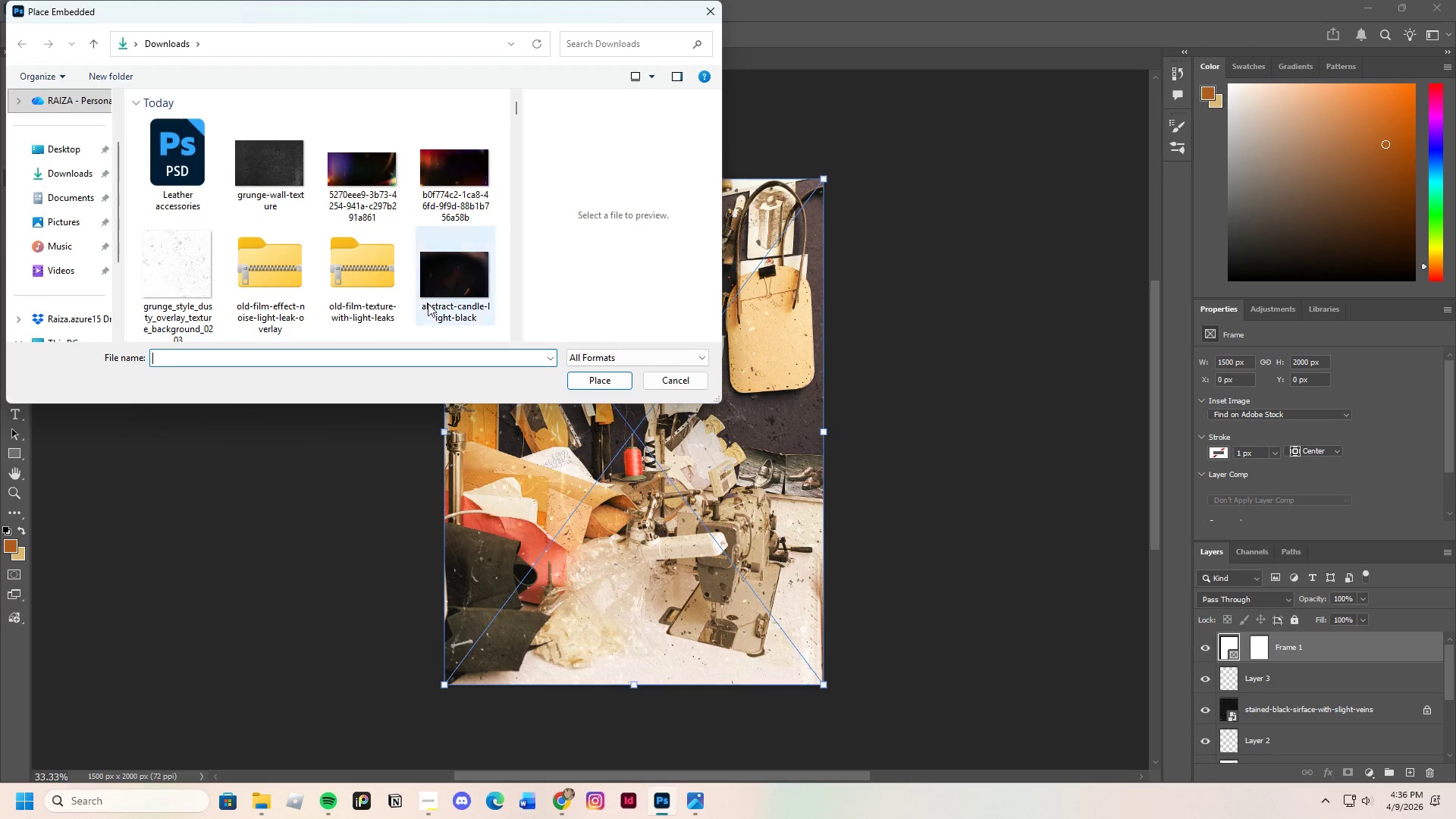 
left_click([363, 166])
 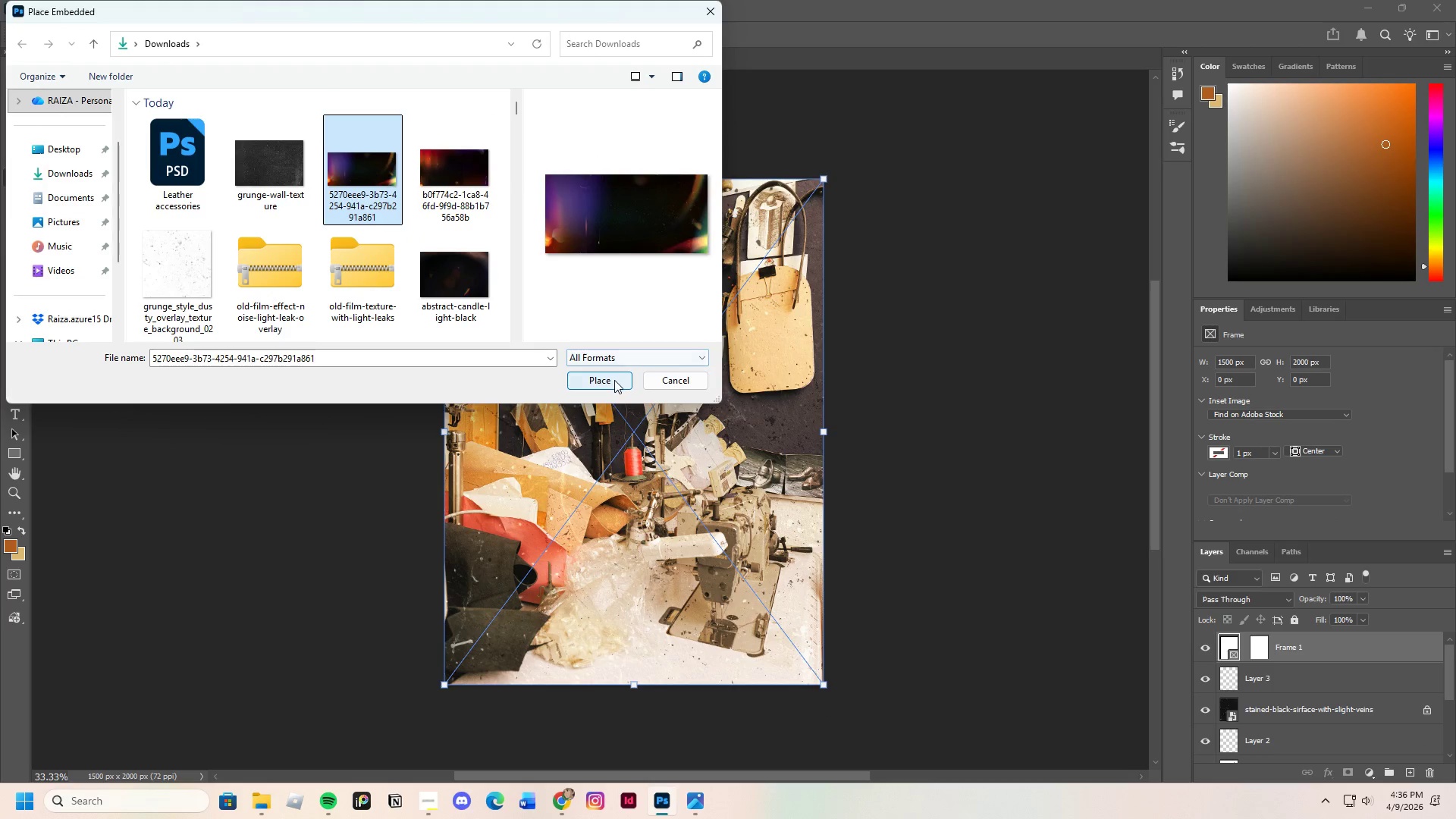 
left_click([613, 384])
 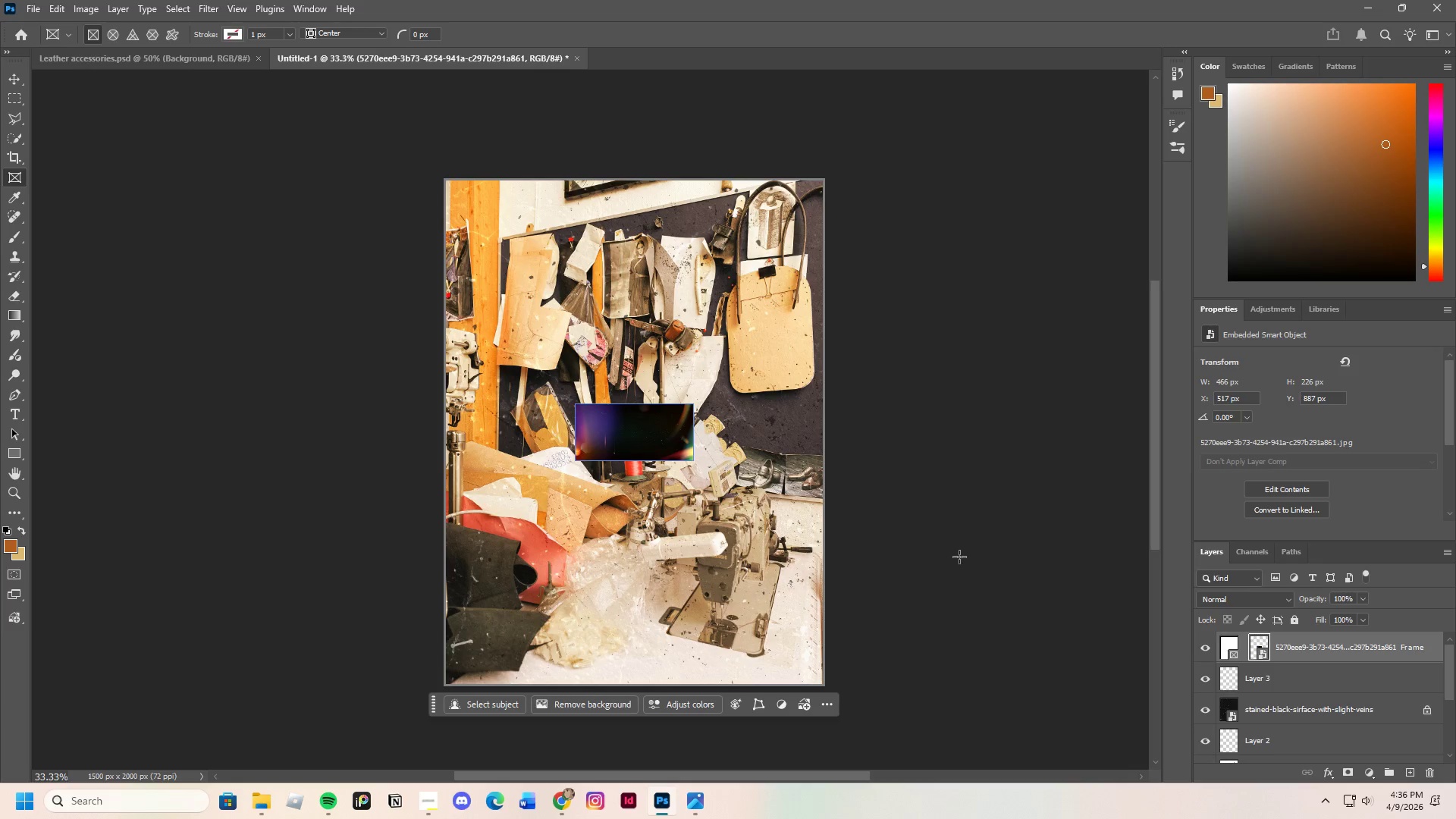 
left_click([1225, 642])
 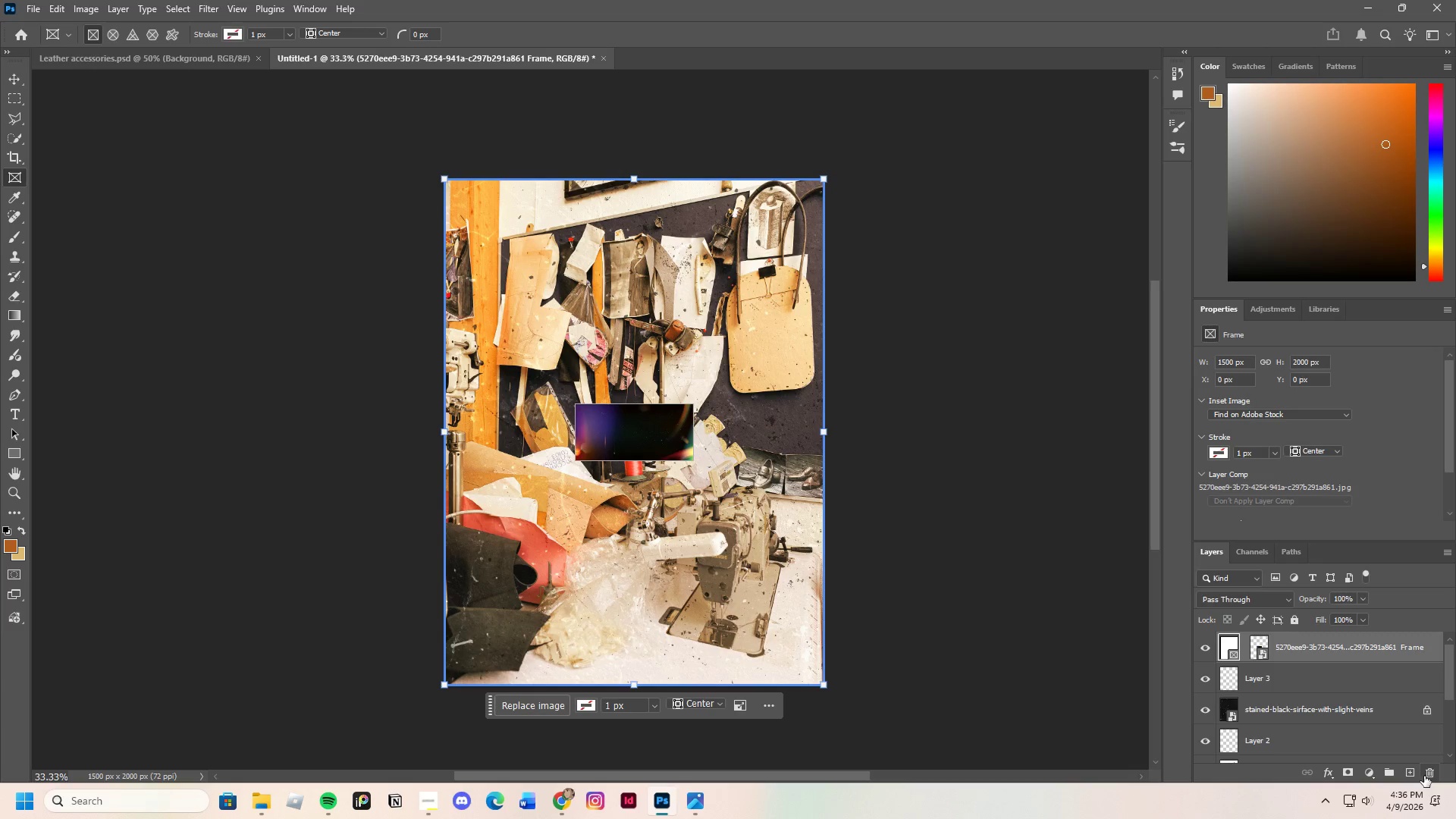 
left_click([1426, 775])
 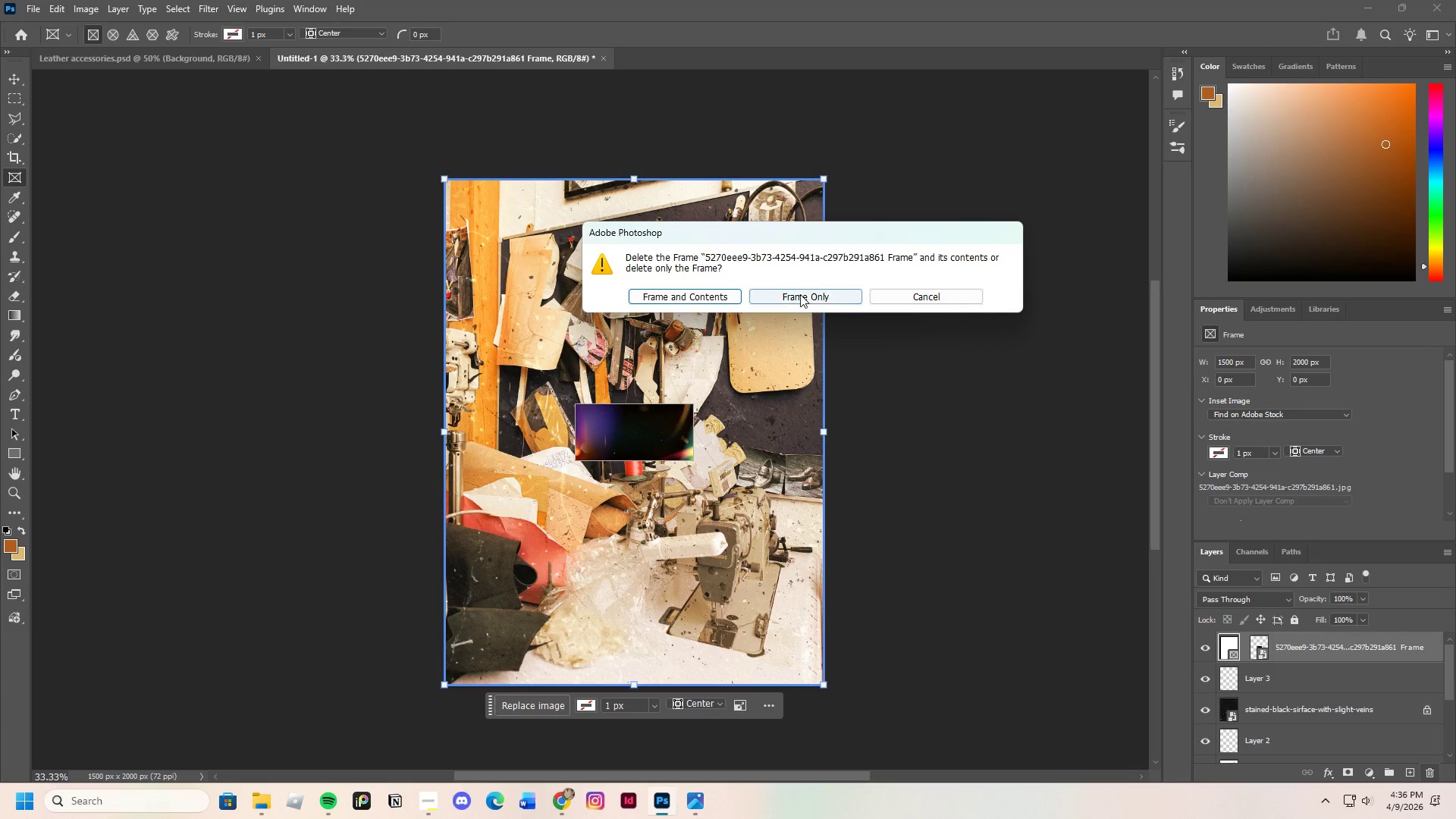 
left_click([800, 294])
 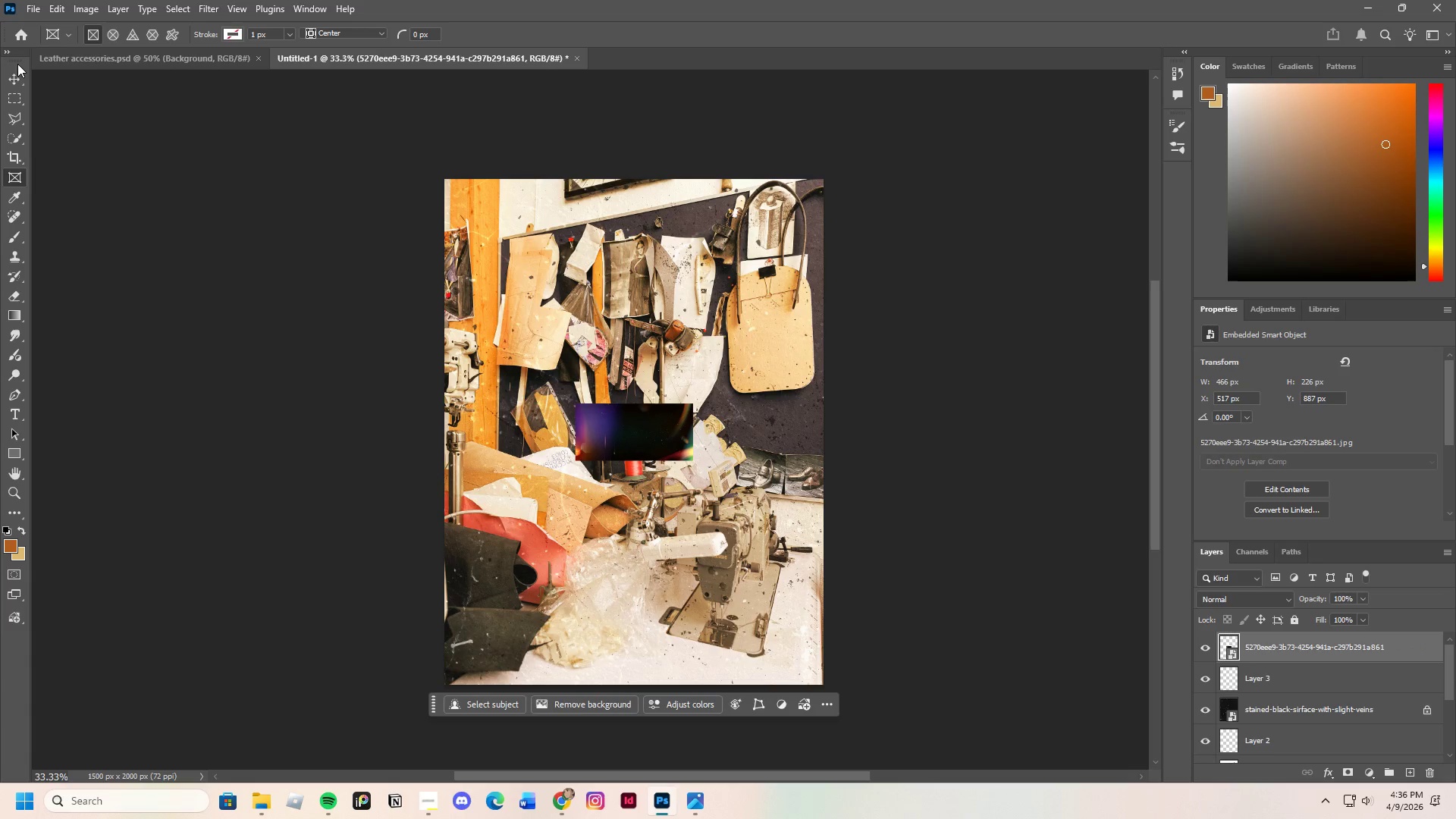 
left_click([11, 80])
 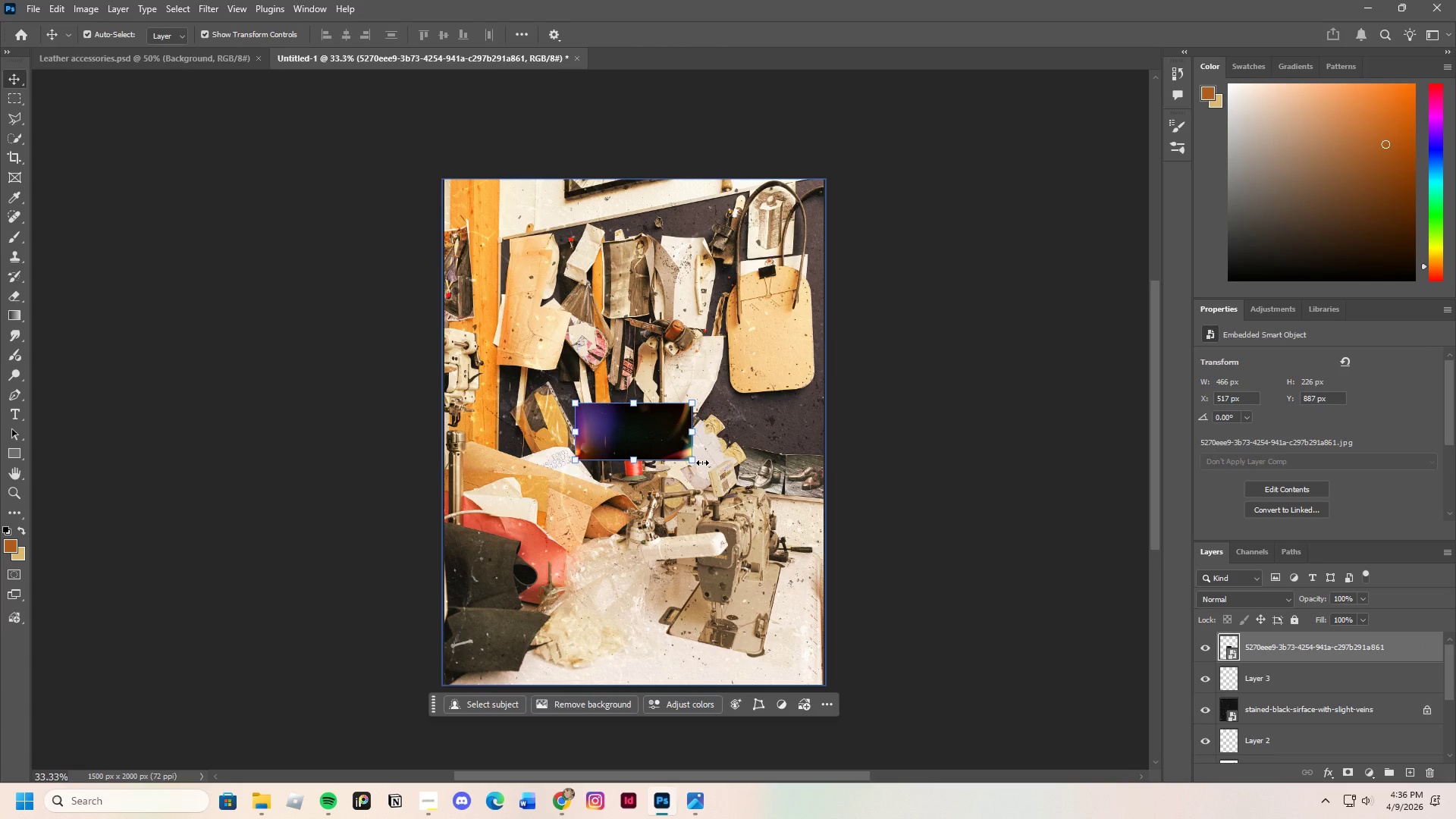 
left_click_drag(start_coordinate=[702, 463], to_coordinate=[719, 401])
 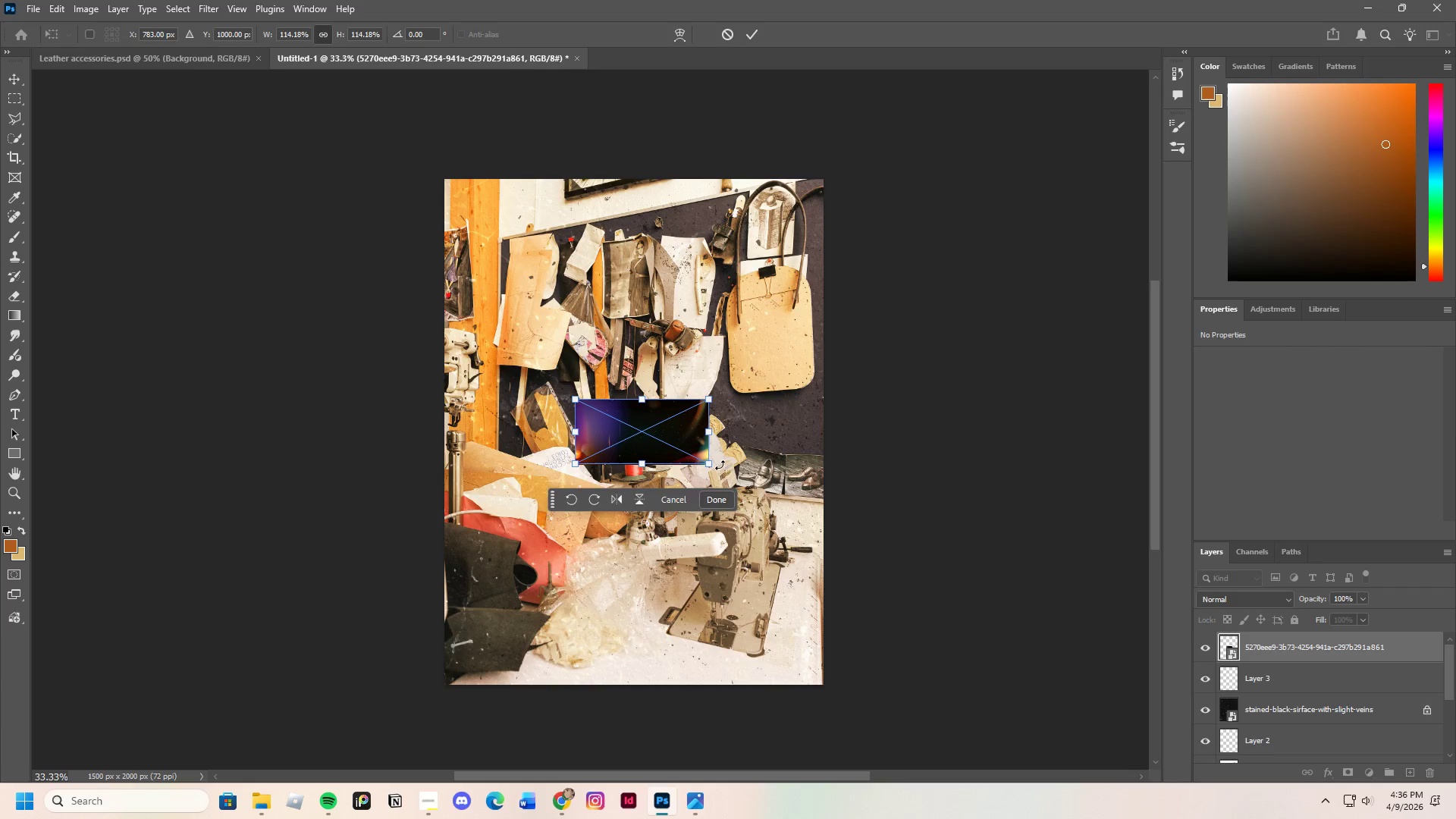 
left_click_drag(start_coordinate=[720, 465], to_coordinate=[681, 332])
 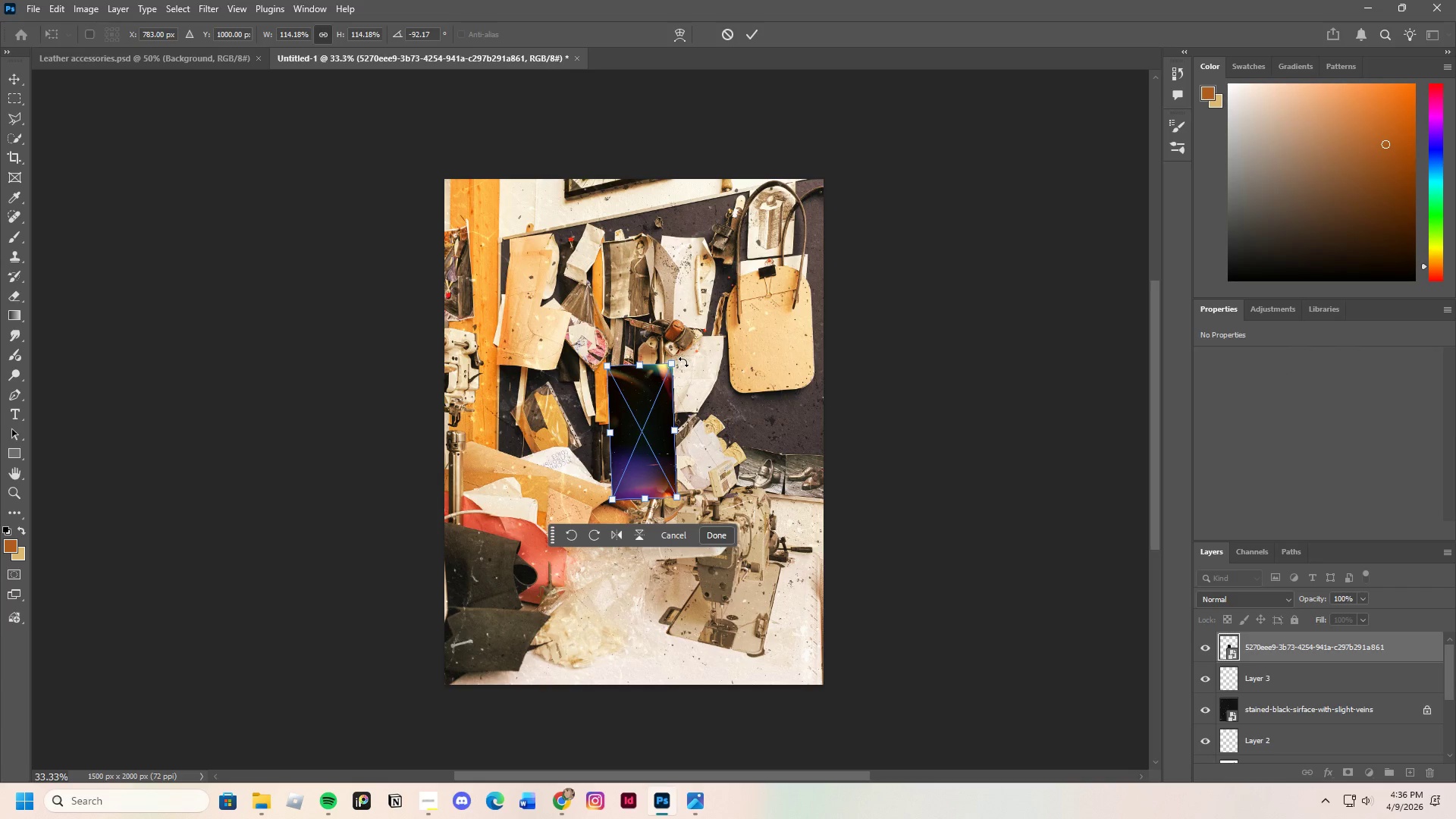 
left_click_drag(start_coordinate=[685, 361], to_coordinate=[690, 360])
 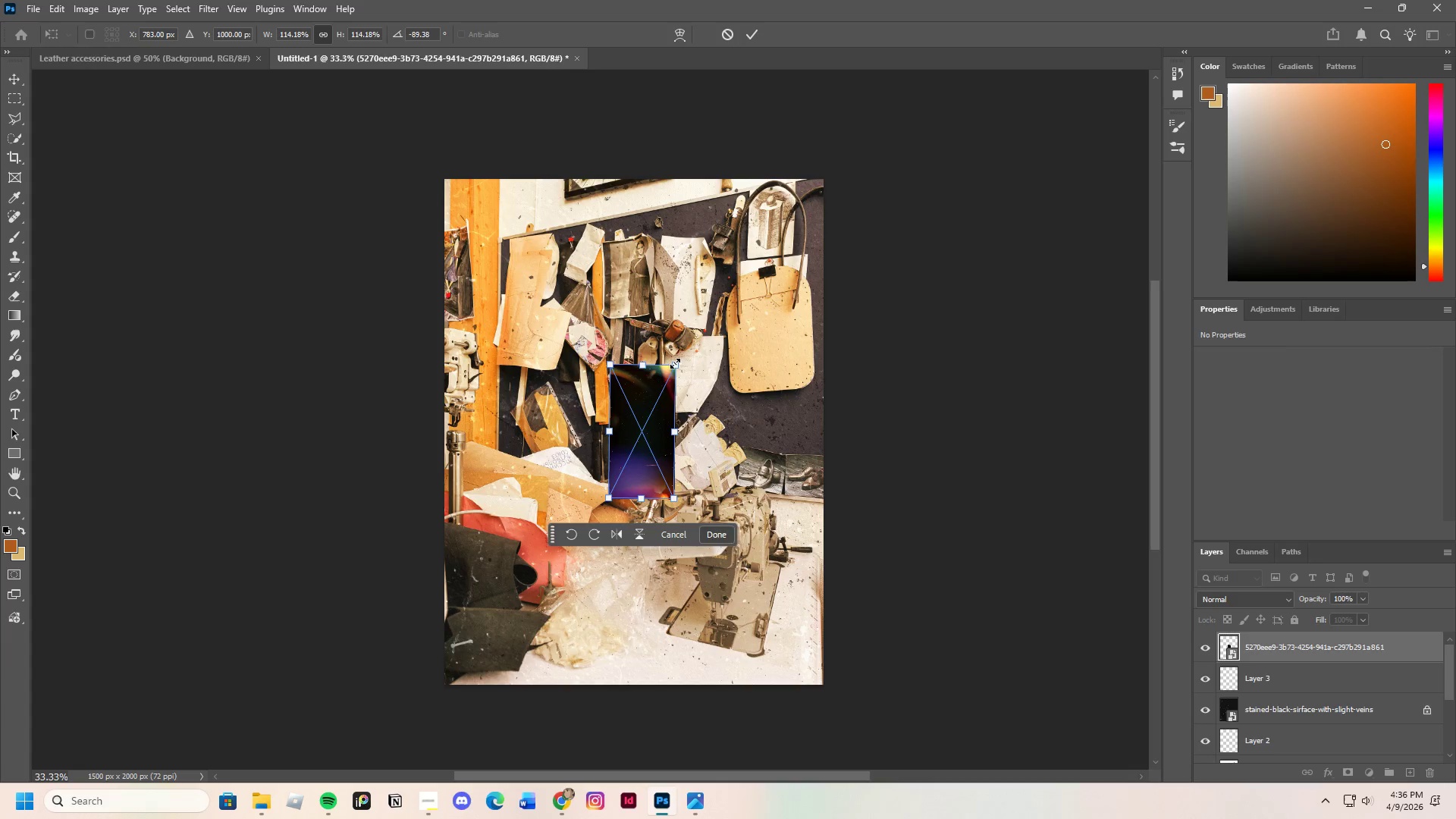 
left_click_drag(start_coordinate=[673, 363], to_coordinate=[854, 221])
 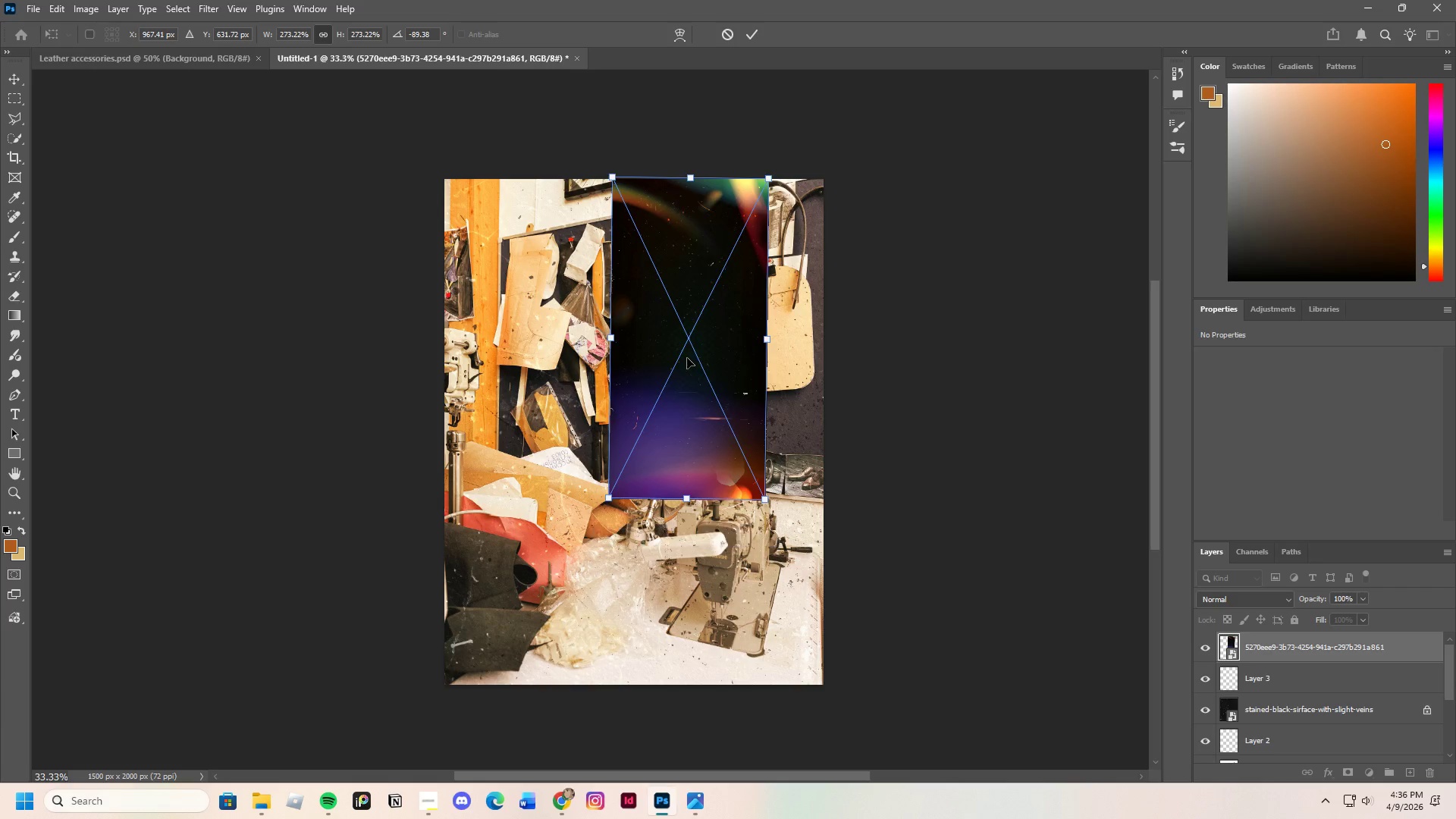 
left_click_drag(start_coordinate=[689, 358], to_coordinate=[556, 383])
 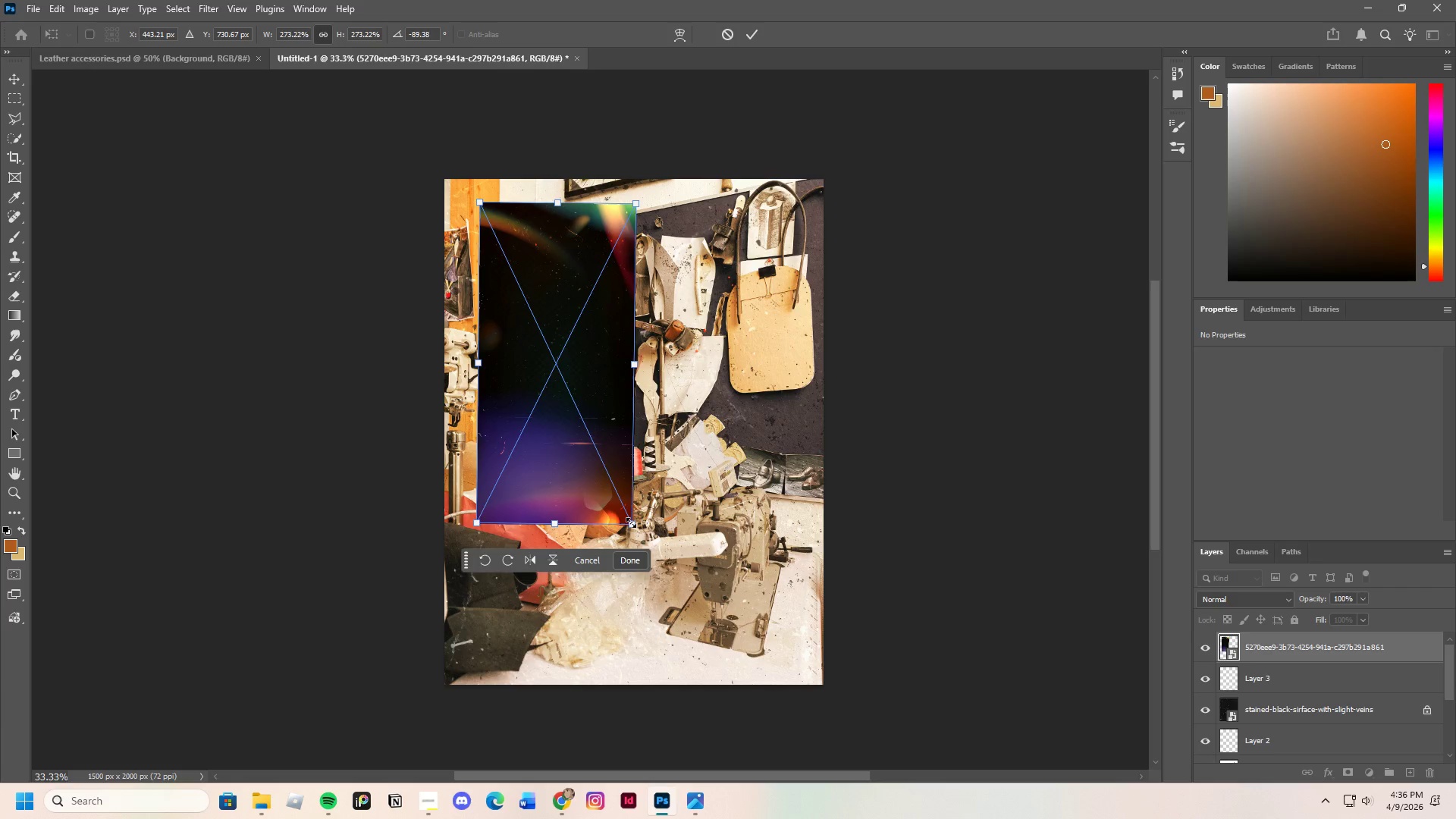 
left_click_drag(start_coordinate=[631, 522], to_coordinate=[977, 780])
 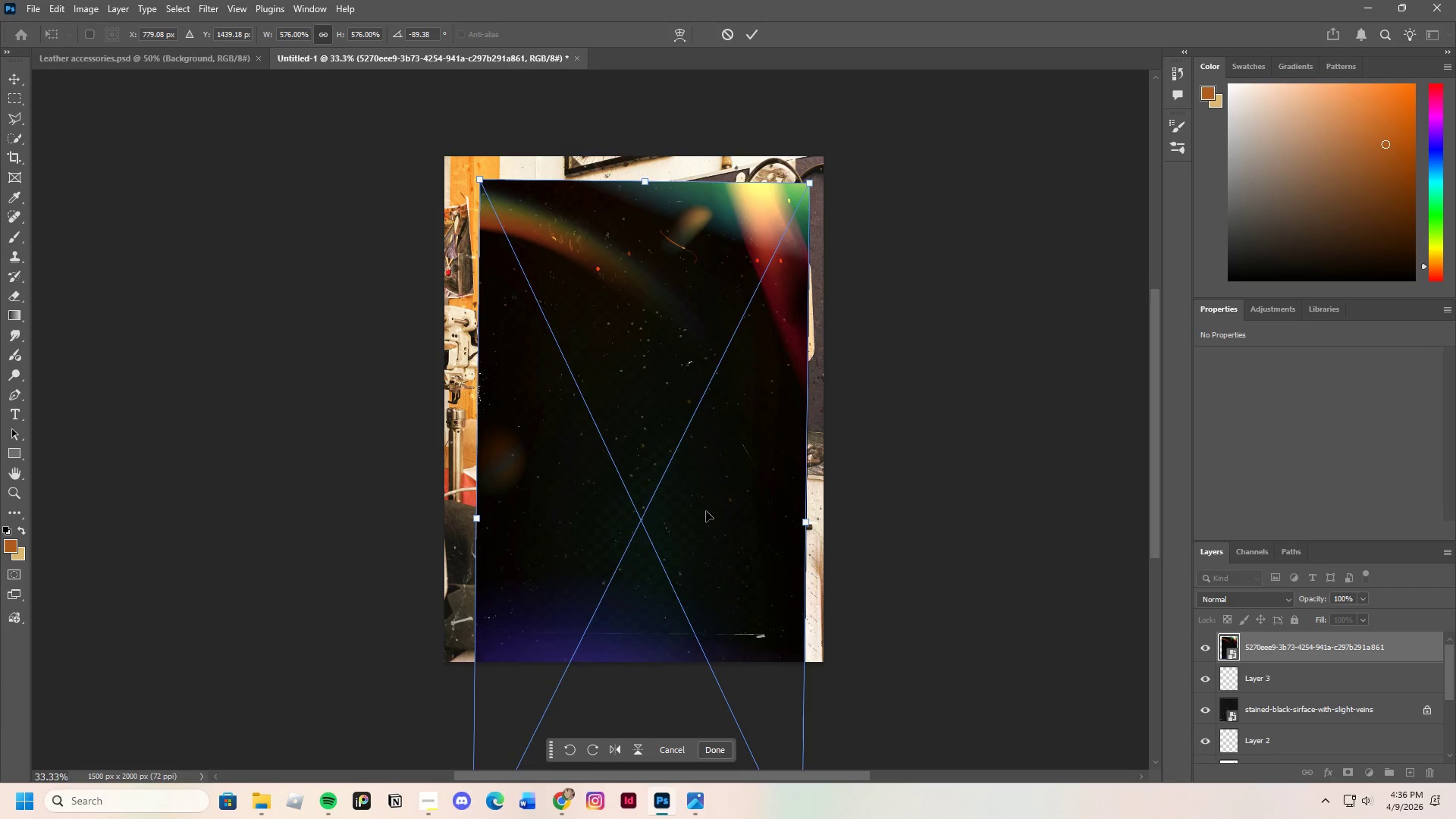 
left_click_drag(start_coordinate=[707, 507], to_coordinate=[711, 457])
 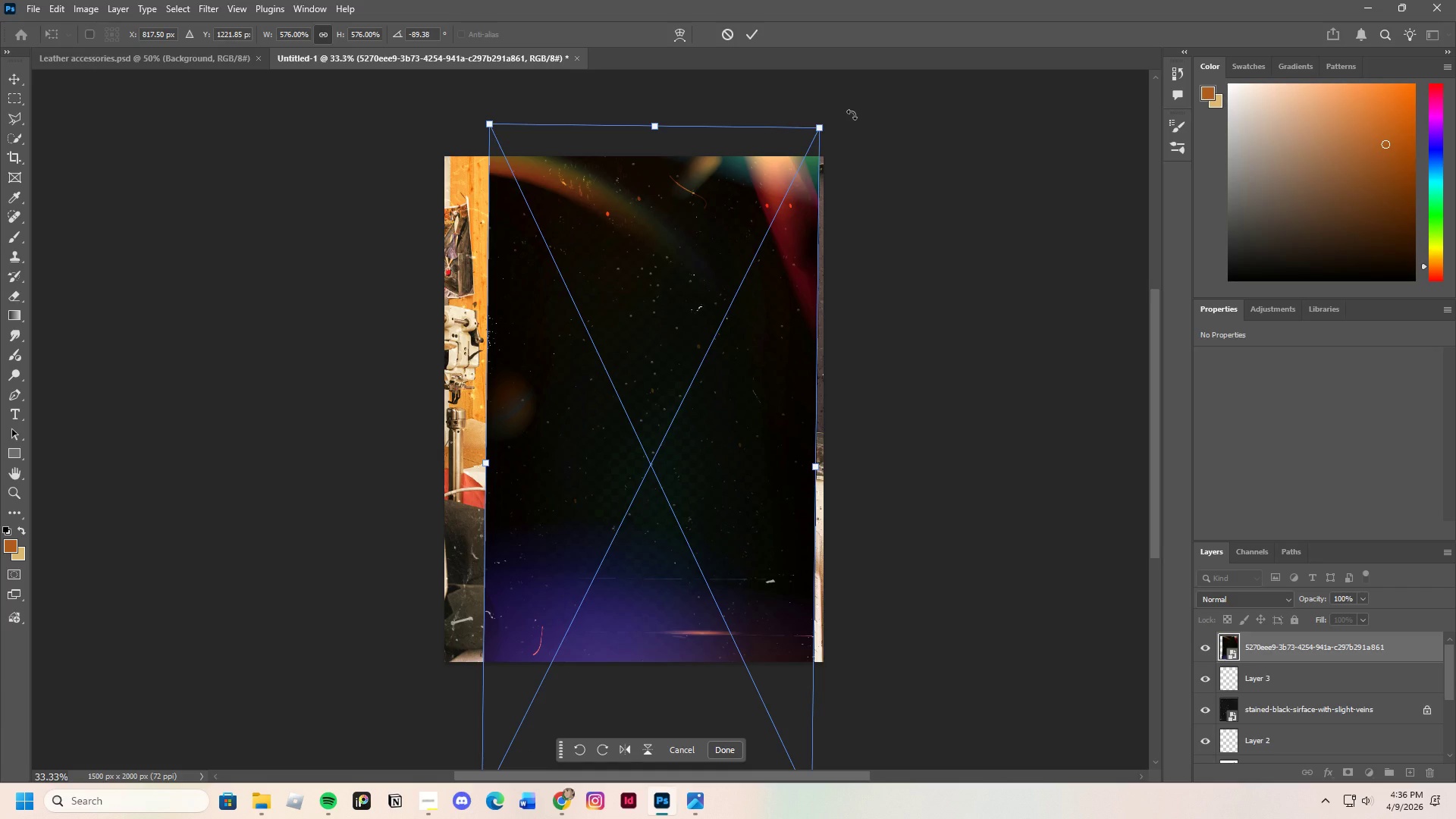 
left_click_drag(start_coordinate=[852, 115], to_coordinate=[856, 105])
 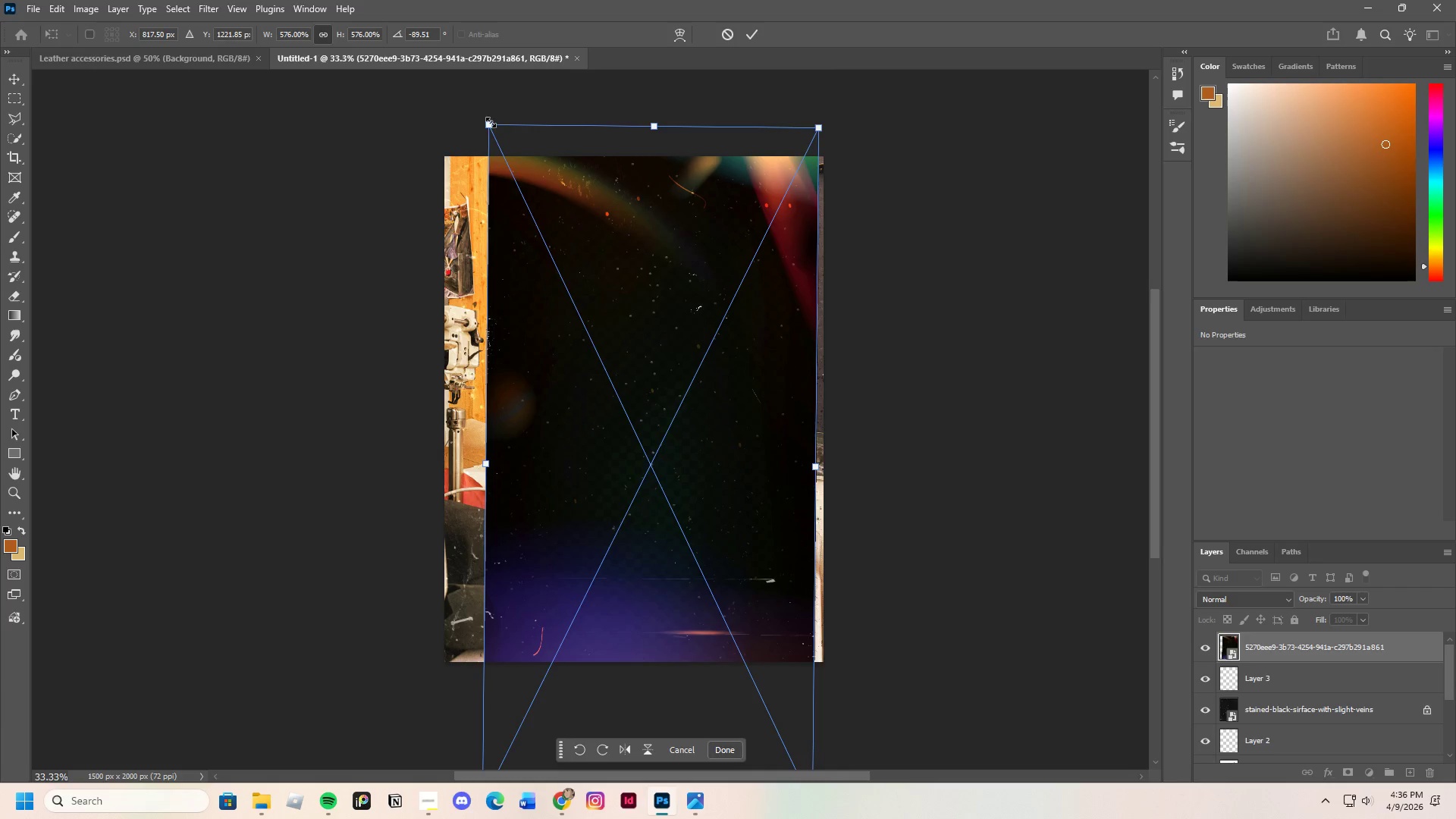 
left_click_drag(start_coordinate=[491, 123], to_coordinate=[328, 75])
 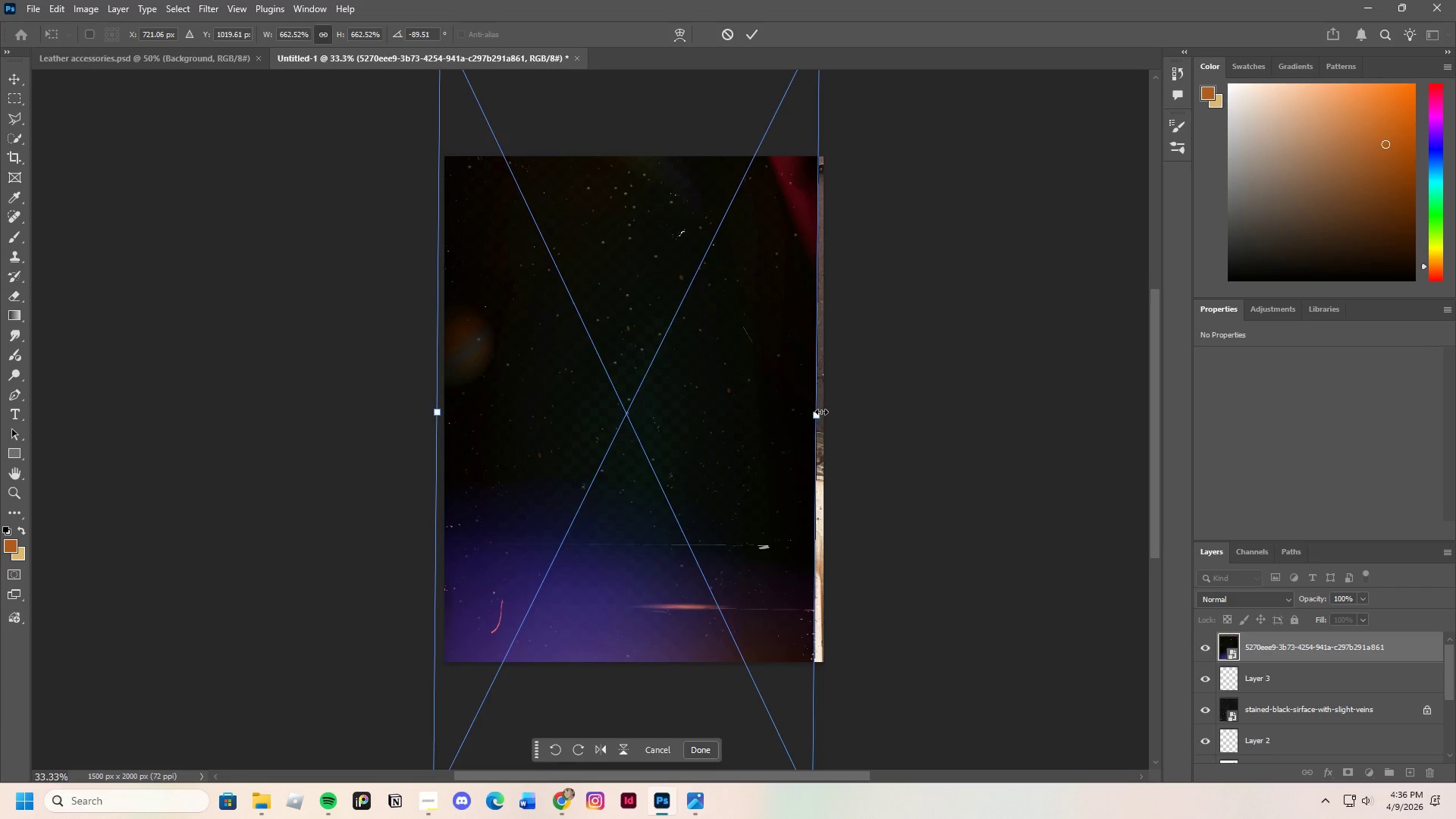 
left_click_drag(start_coordinate=[821, 413], to_coordinate=[835, 420])
 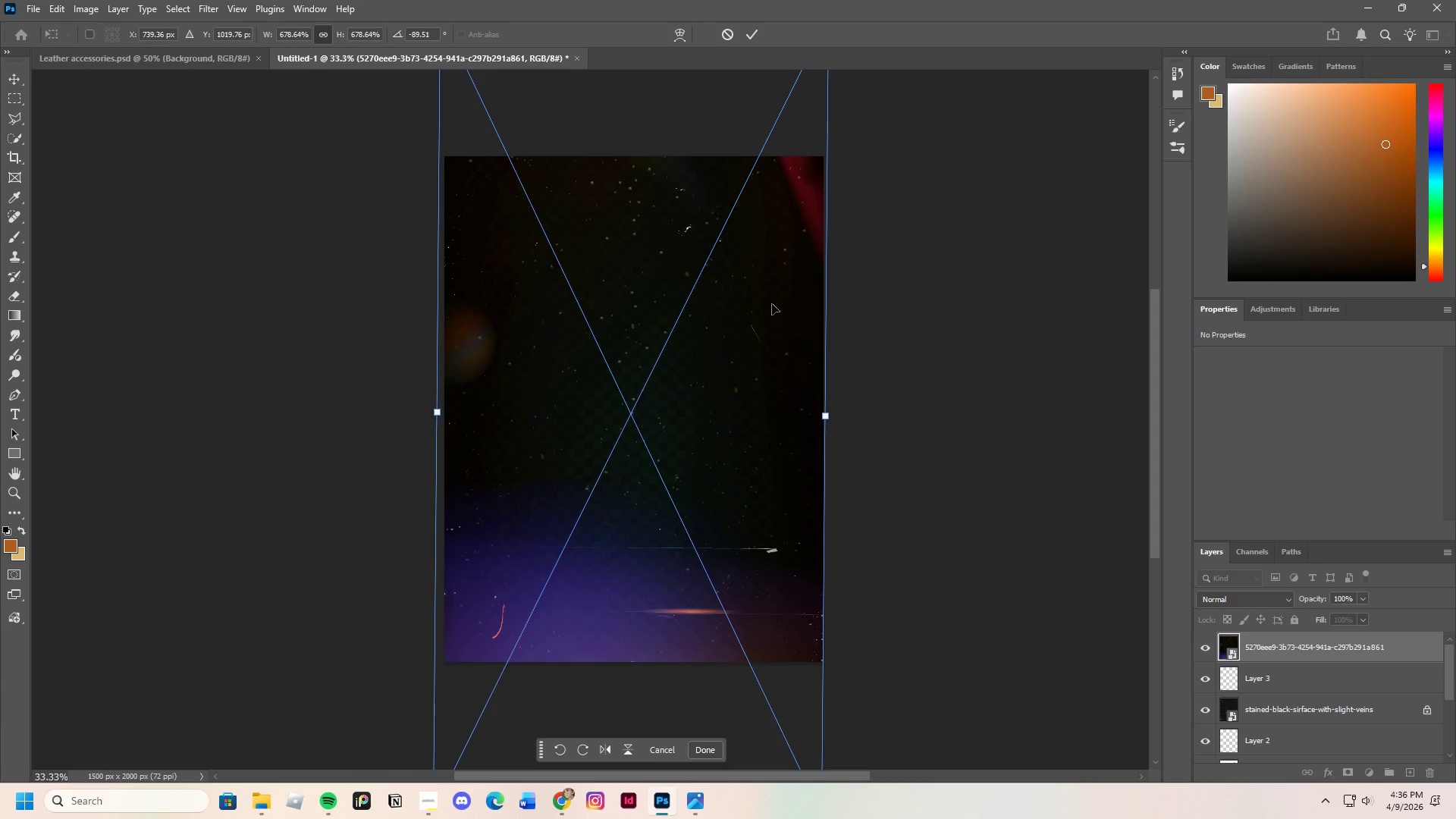 
left_click_drag(start_coordinate=[771, 307], to_coordinate=[768, 442])
 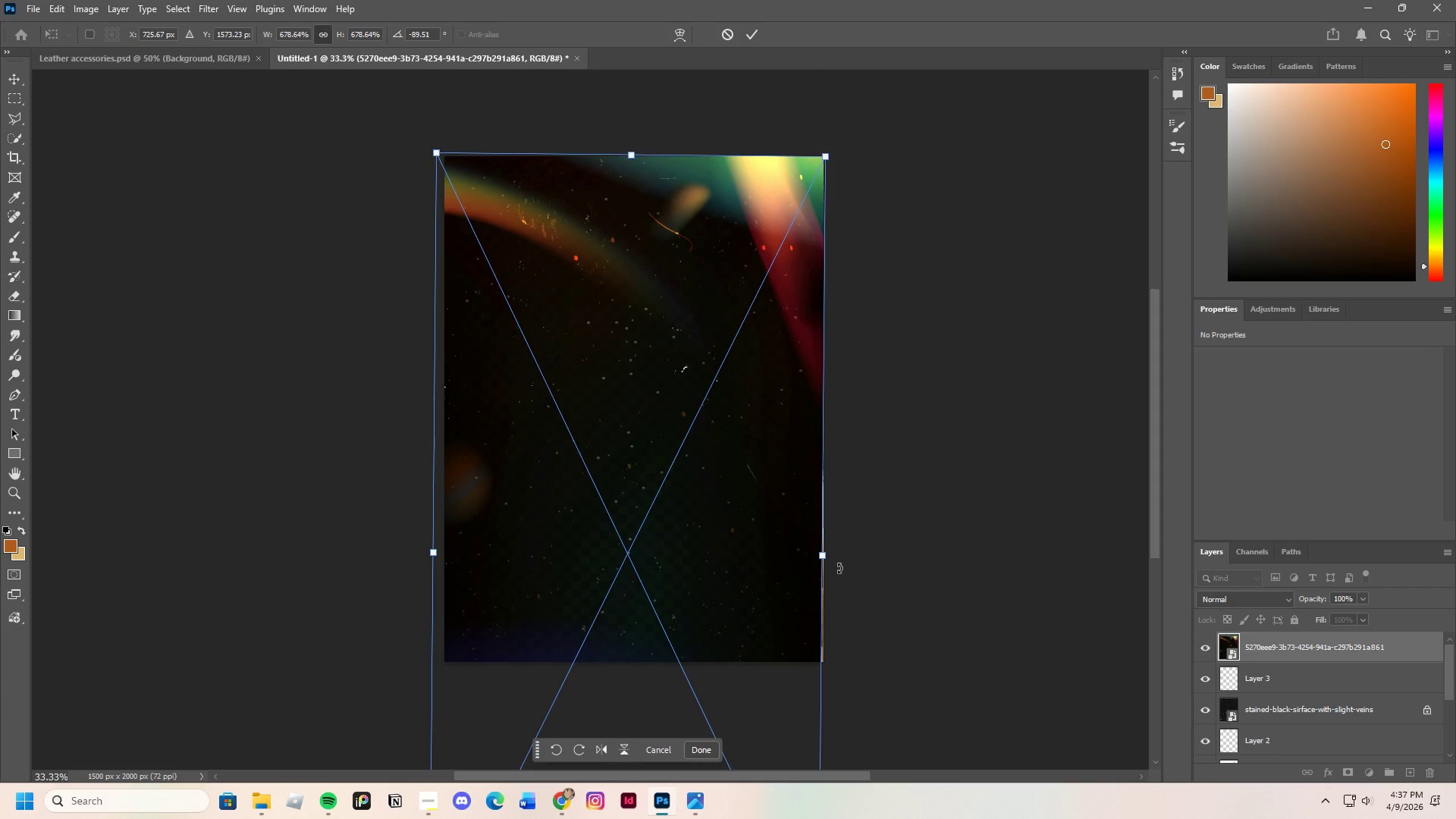 
left_click_drag(start_coordinate=[824, 557], to_coordinate=[831, 557])
 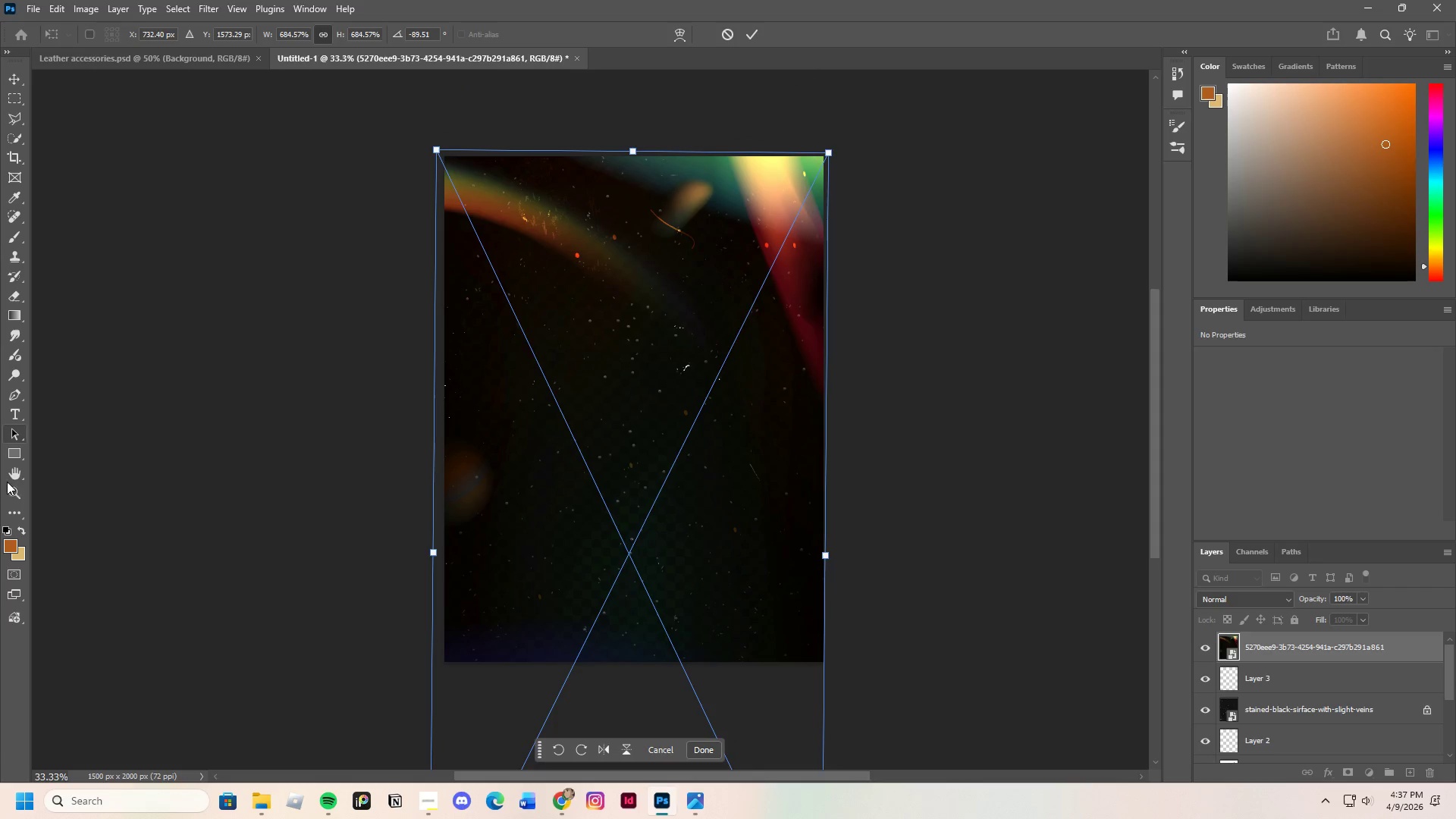 
left_click([17, 474])
 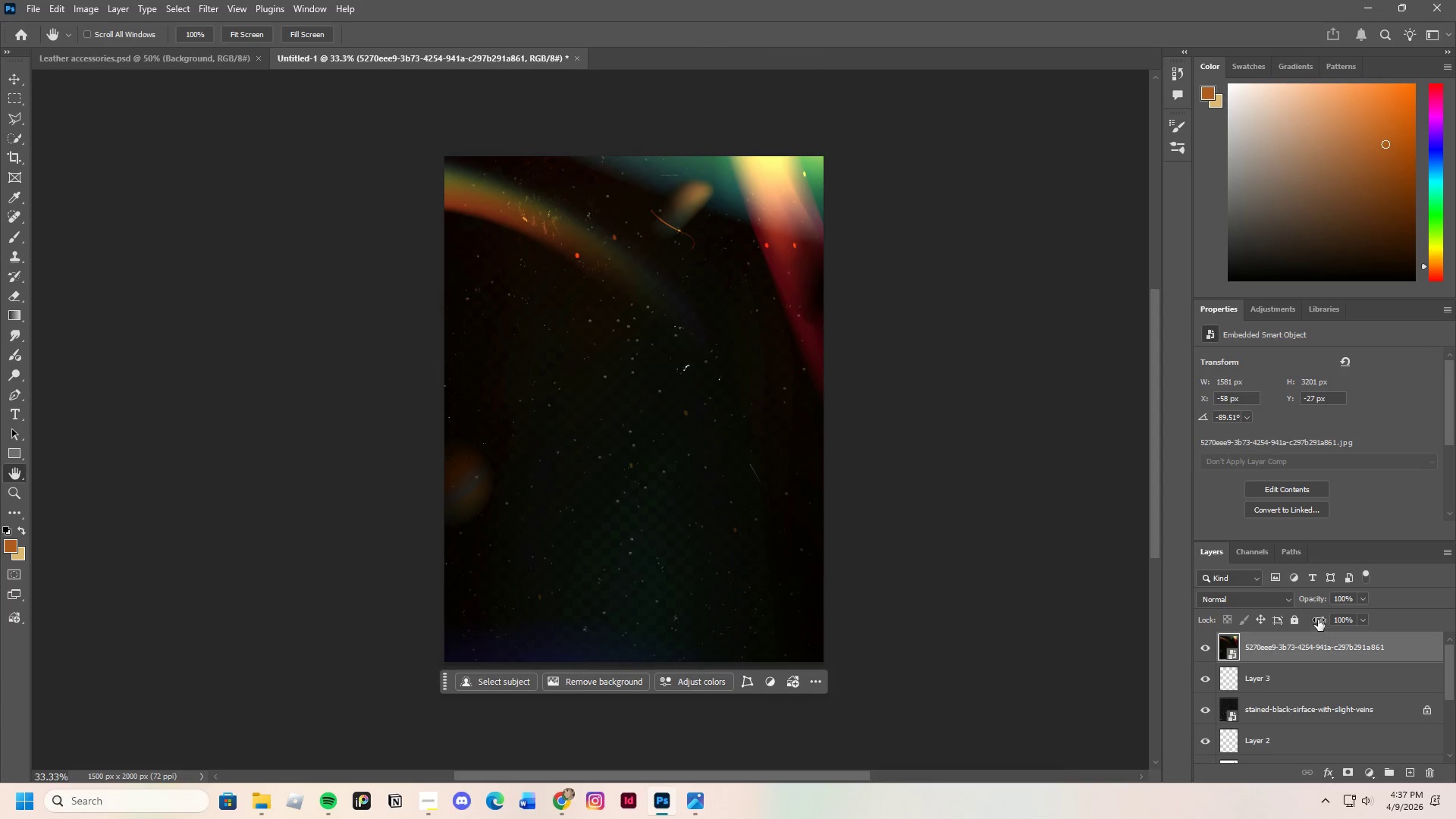 
left_click([1282, 593])
 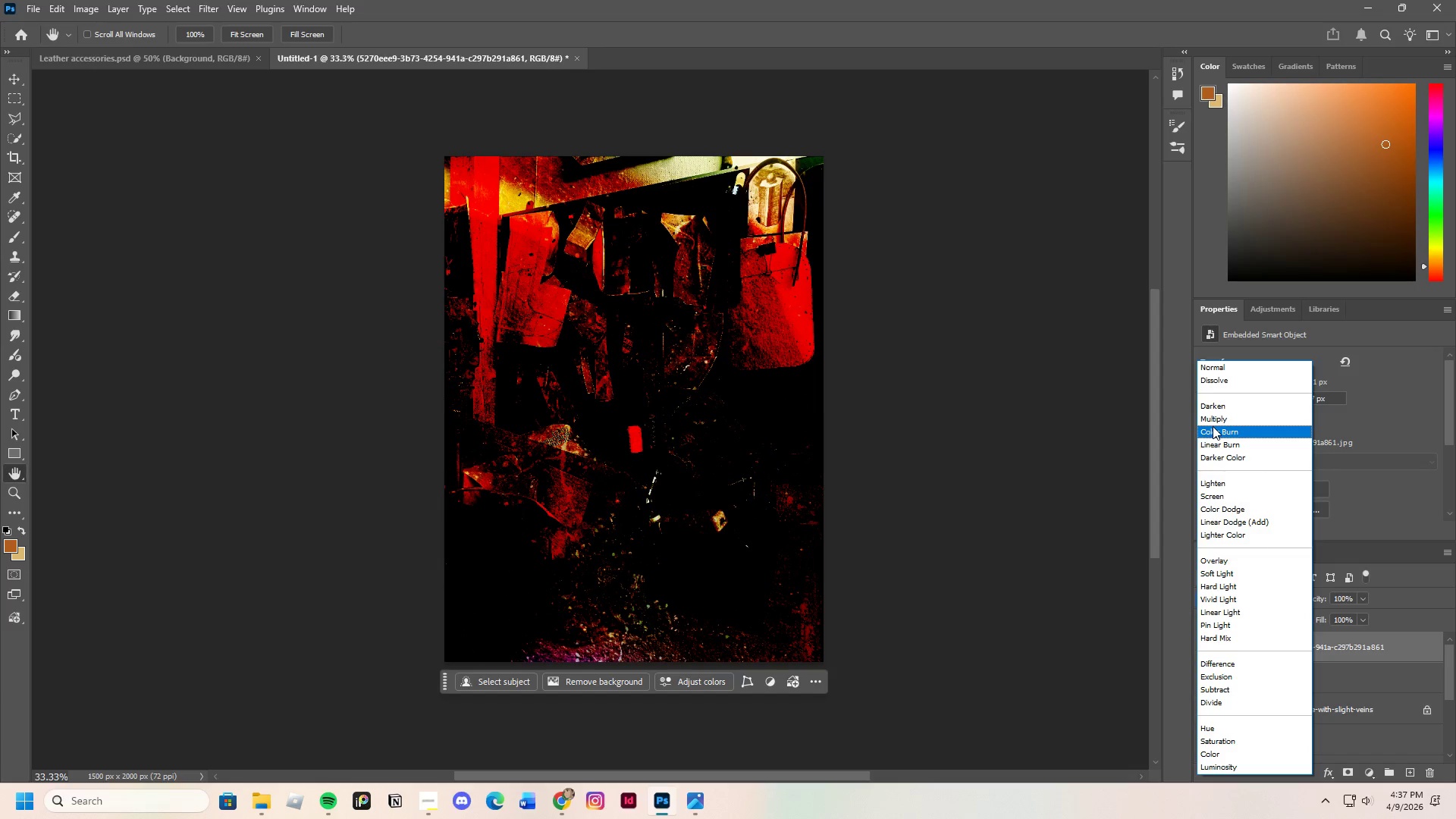 
wait(33.59)
 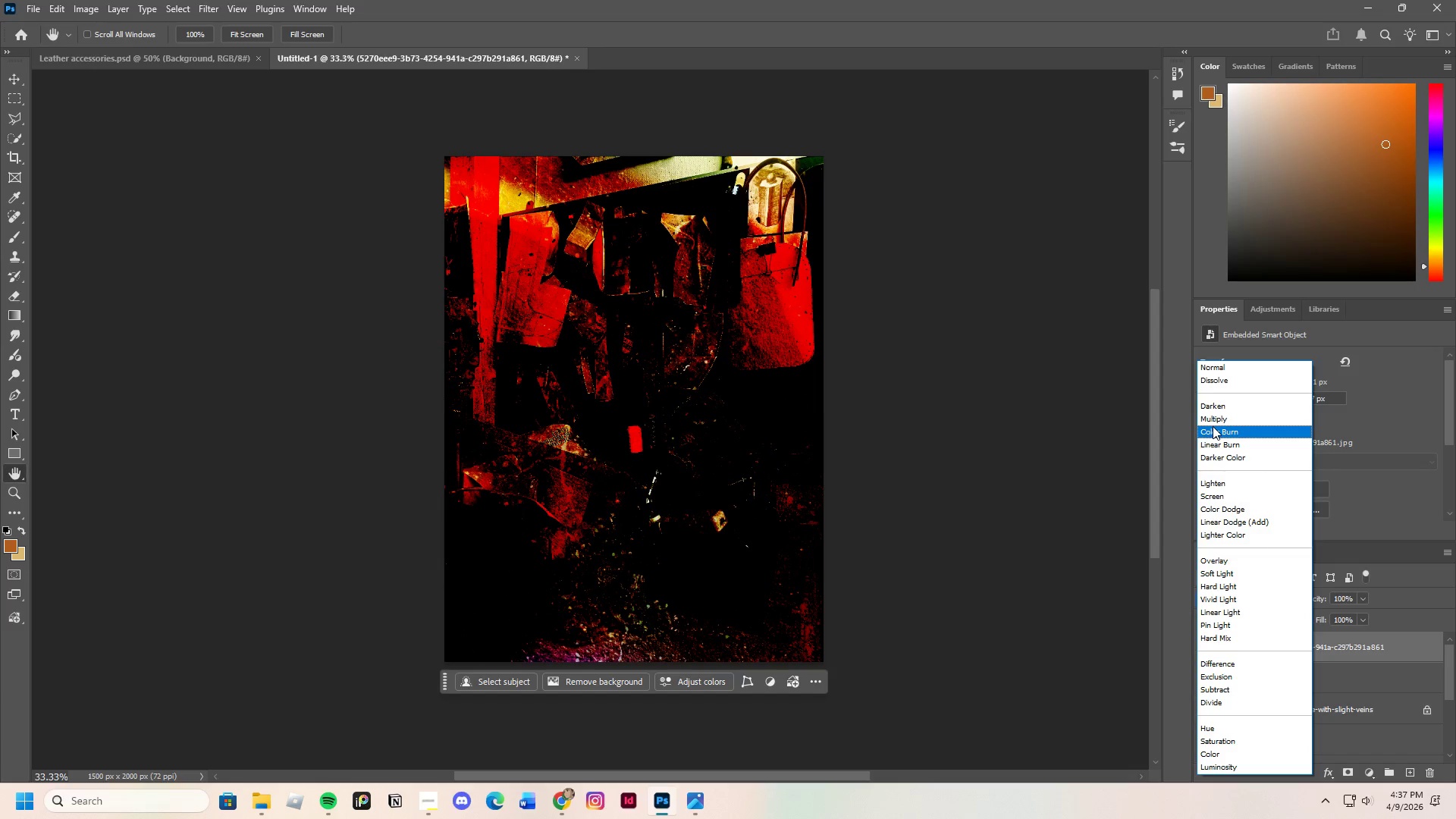 
left_click([1232, 500])
 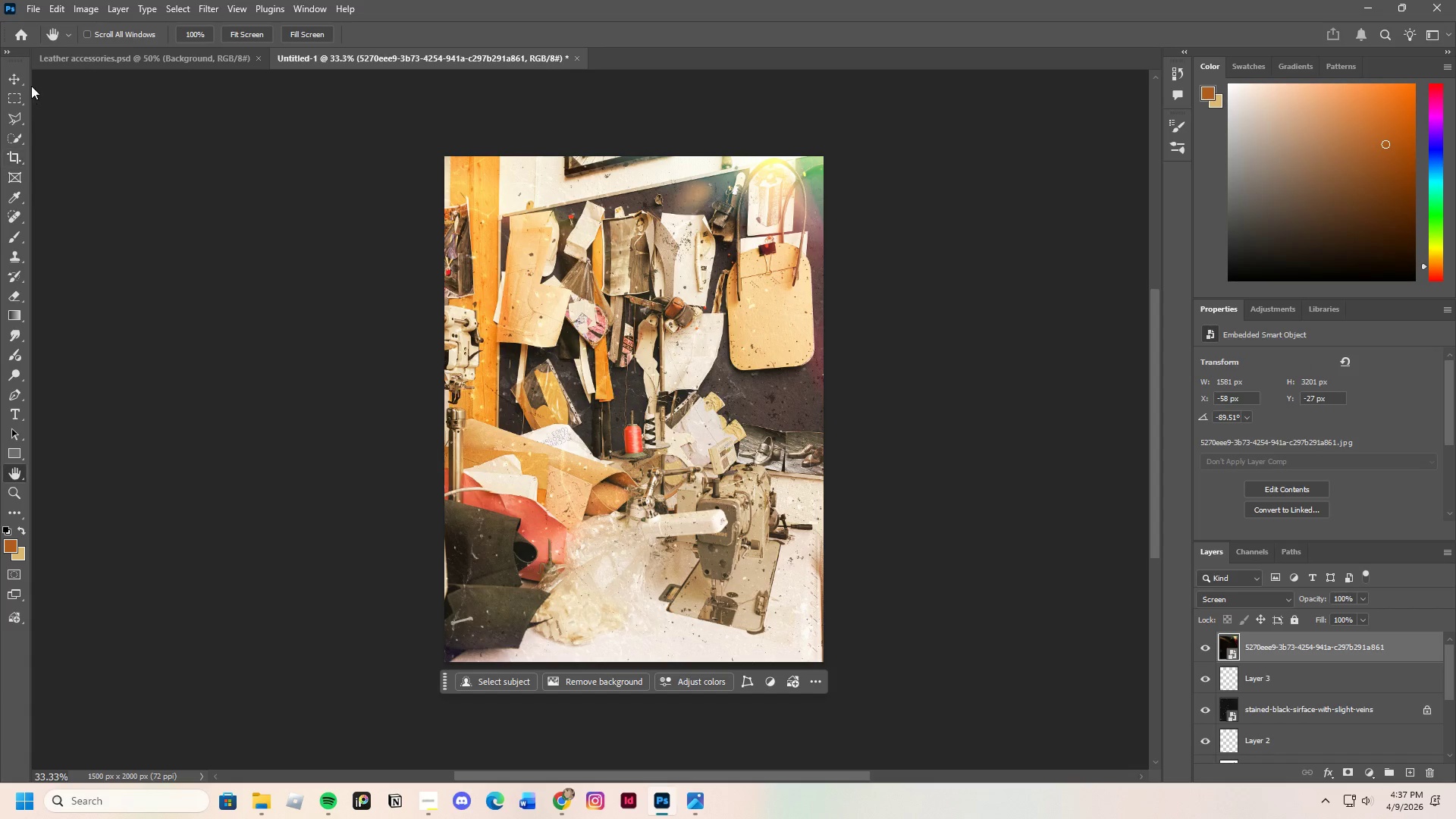 
left_click([8, 73])
 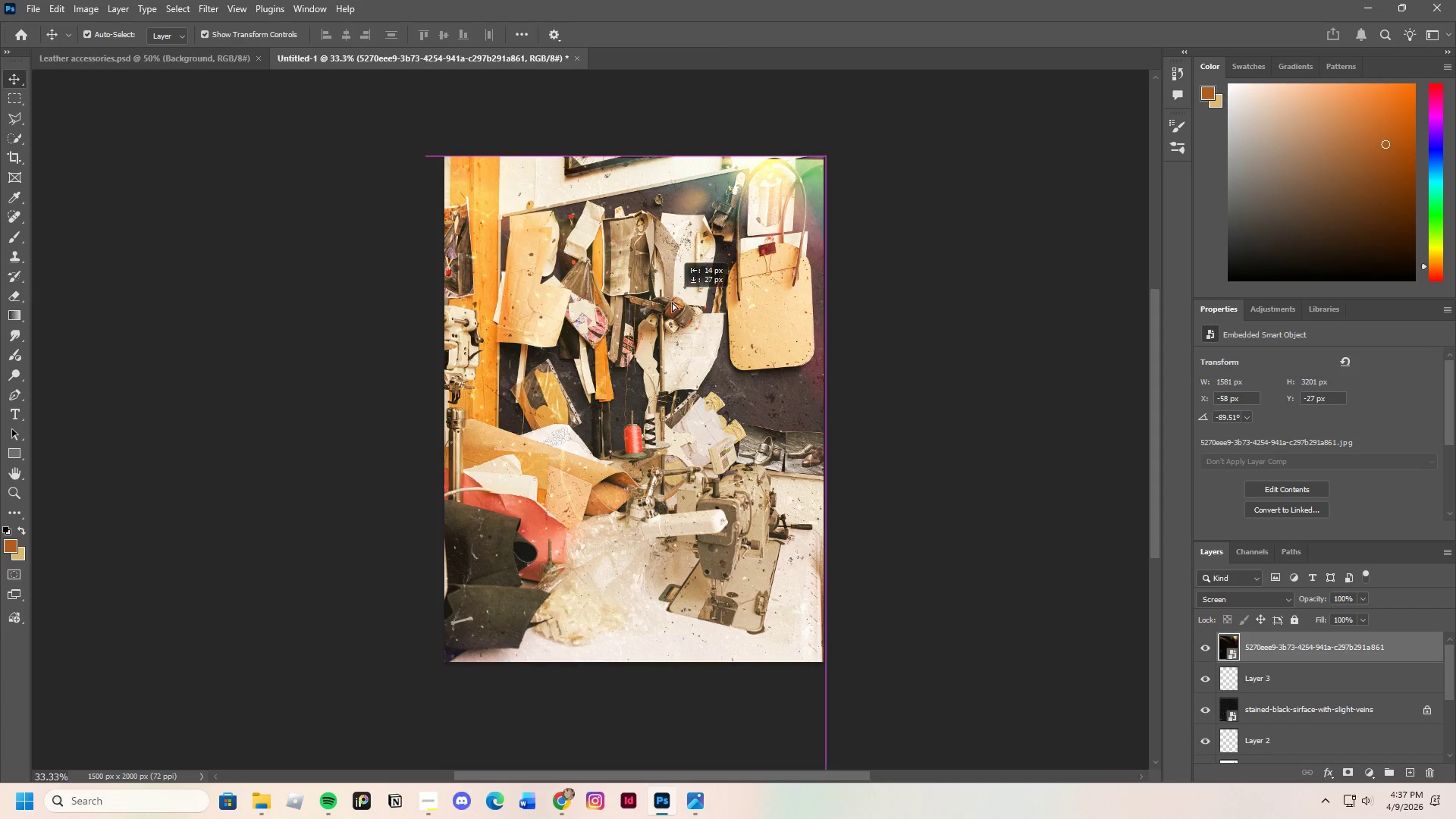 
left_click_drag(start_coordinate=[672, 294], to_coordinate=[662, 82])
 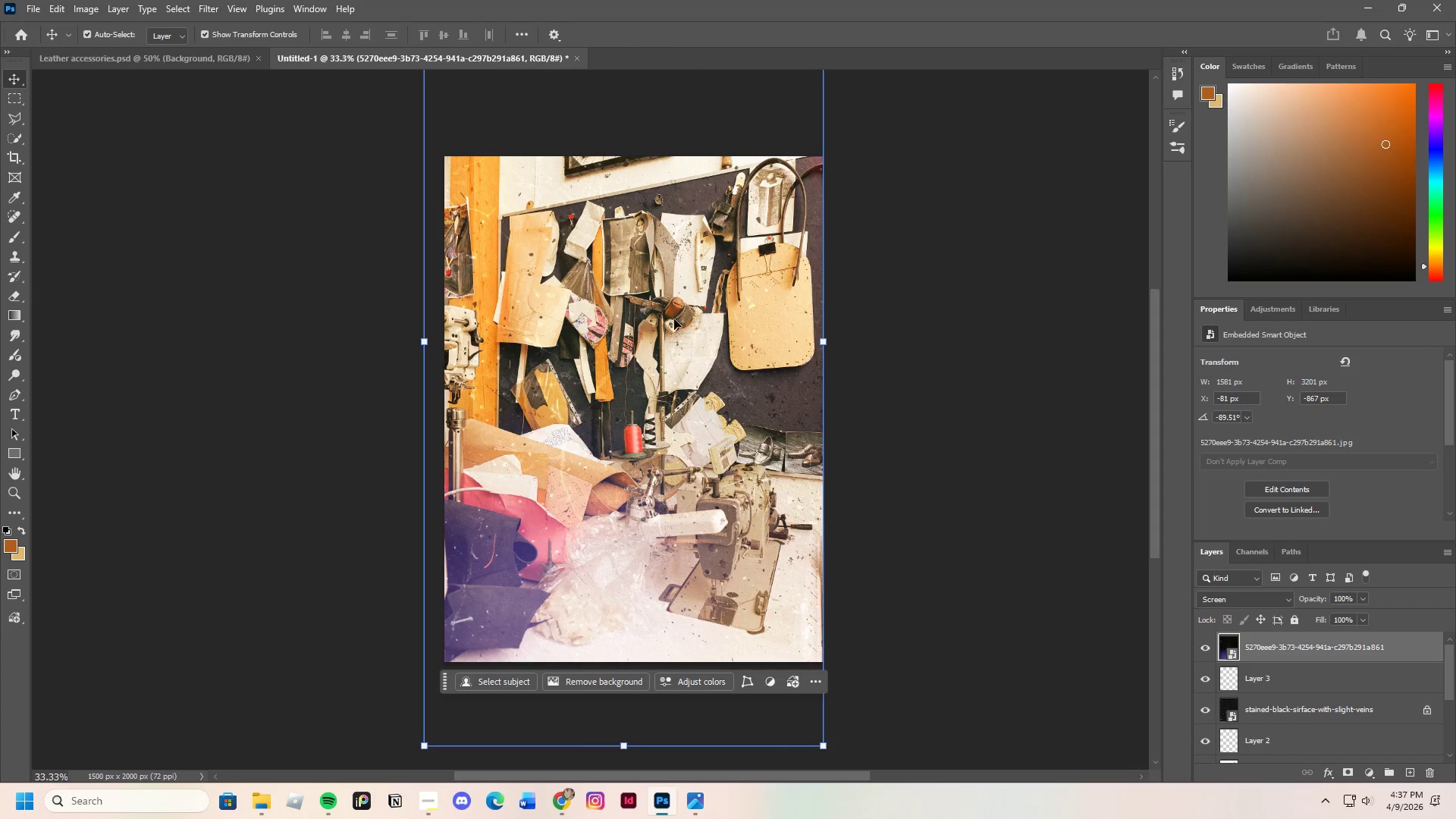 
left_click_drag(start_coordinate=[674, 321], to_coordinate=[687, 532])
 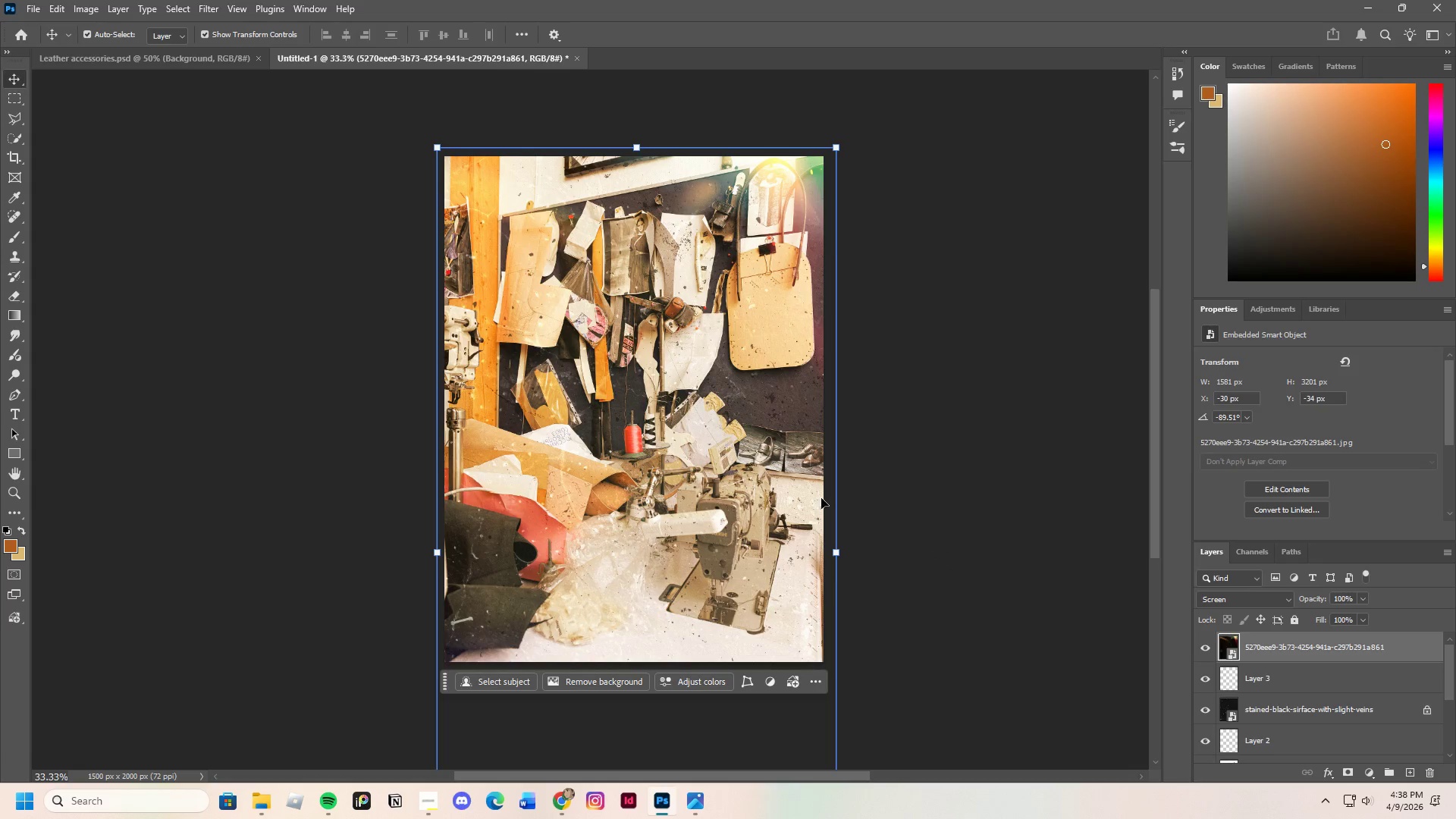 
wait(11.67)
 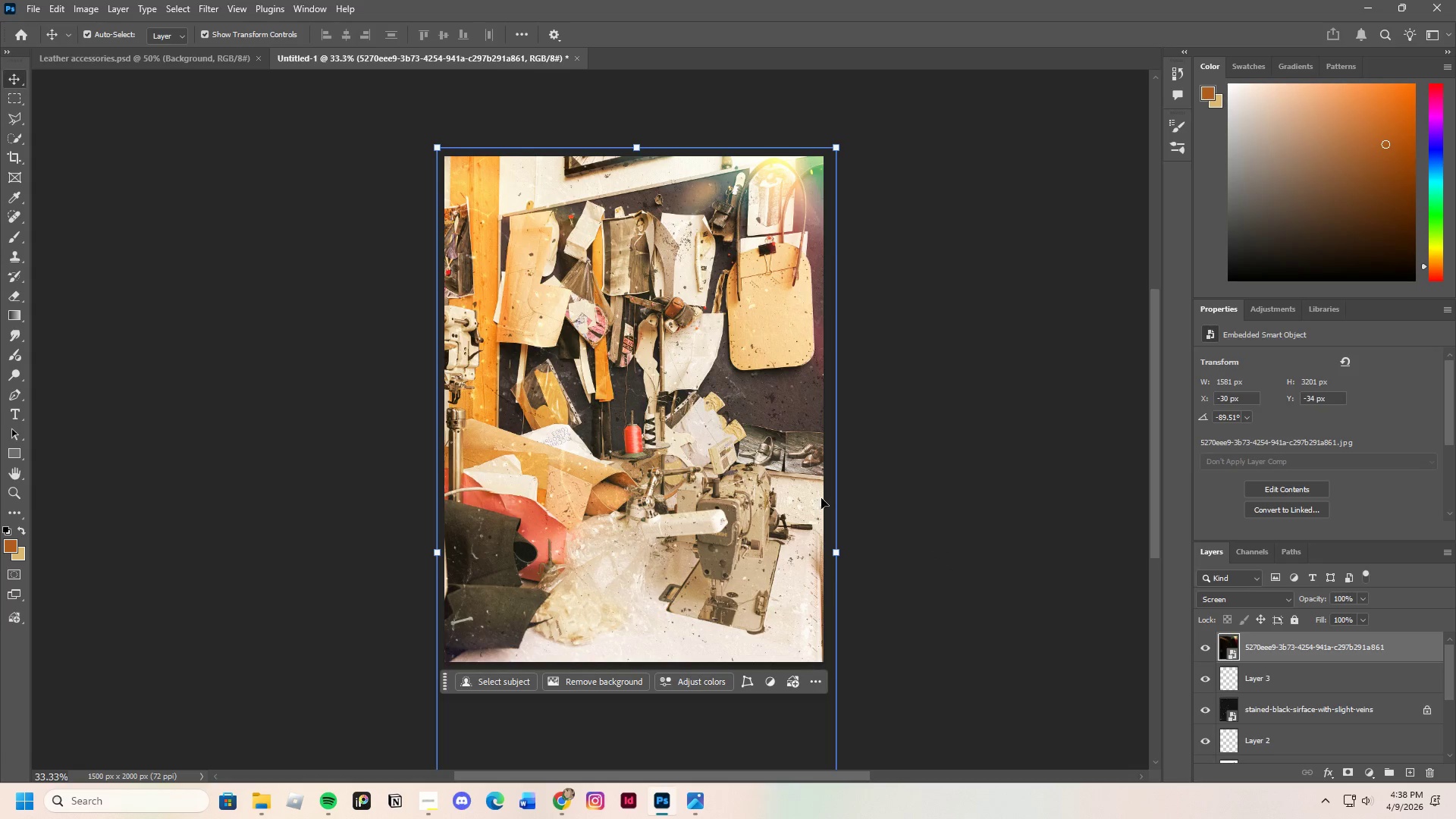 
left_click([1411, 770])
 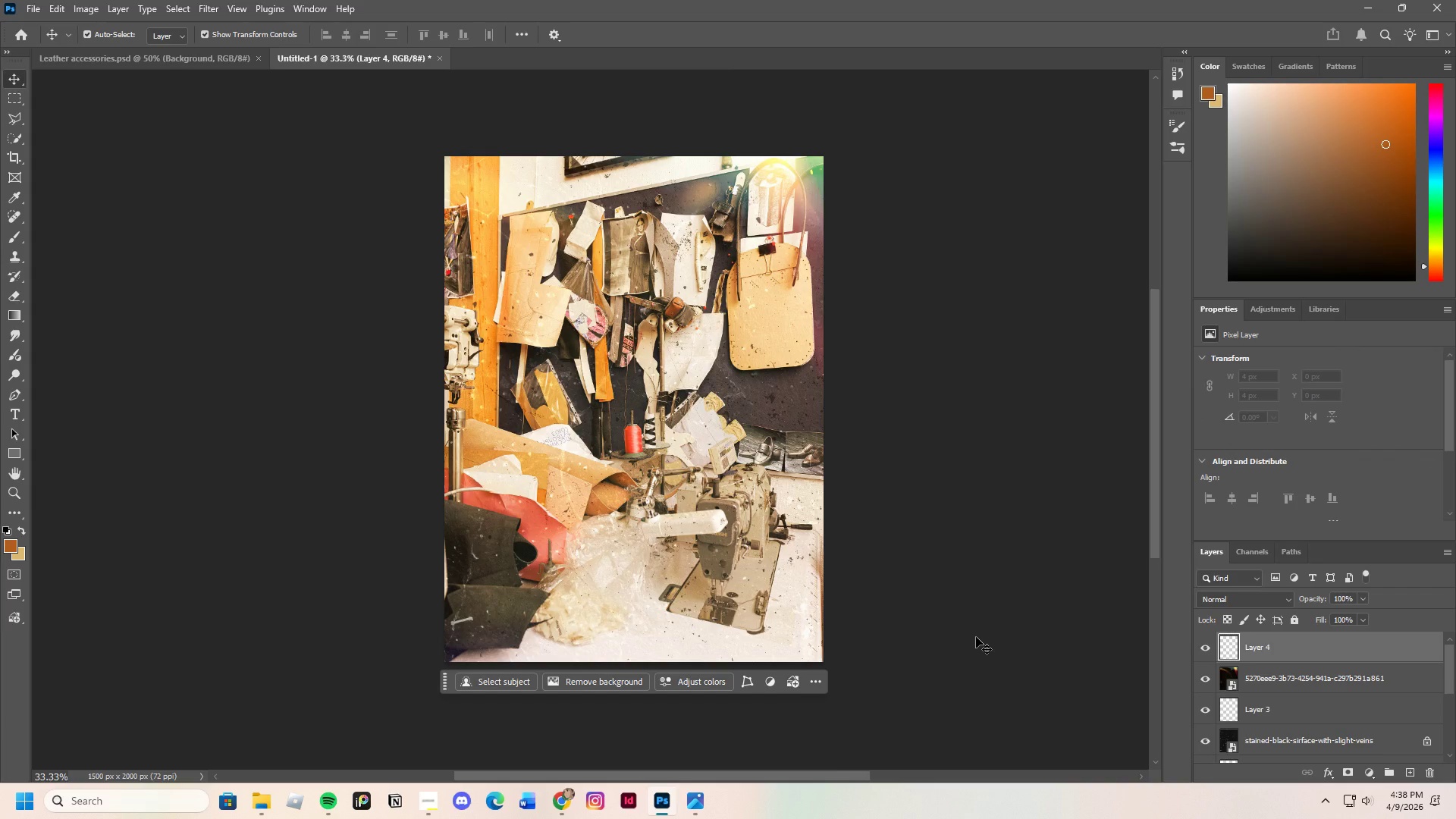 
wait(6.47)
 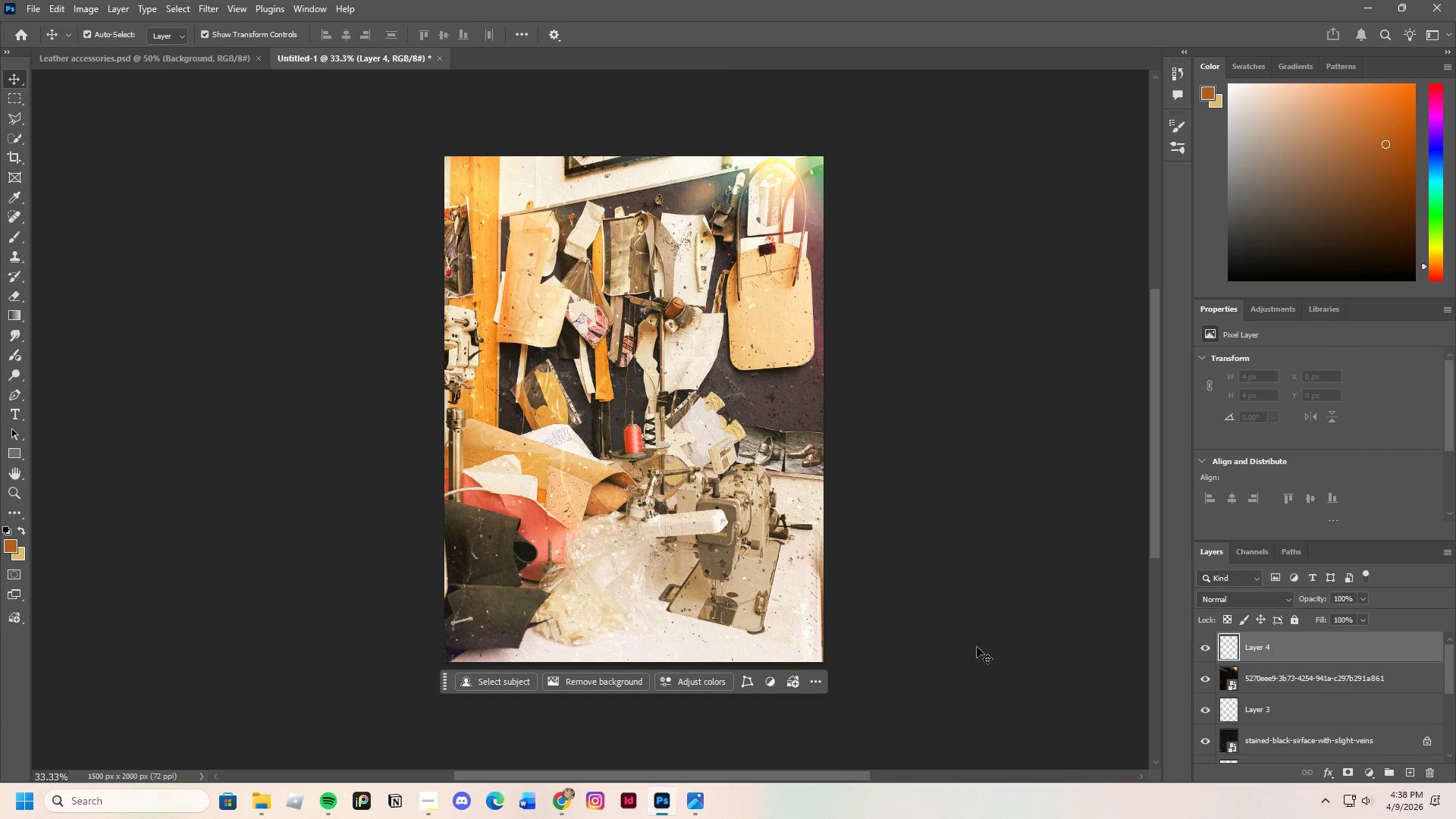 
scroll: coordinate [975, 632], scroll_direction: up, amount: 2.0
 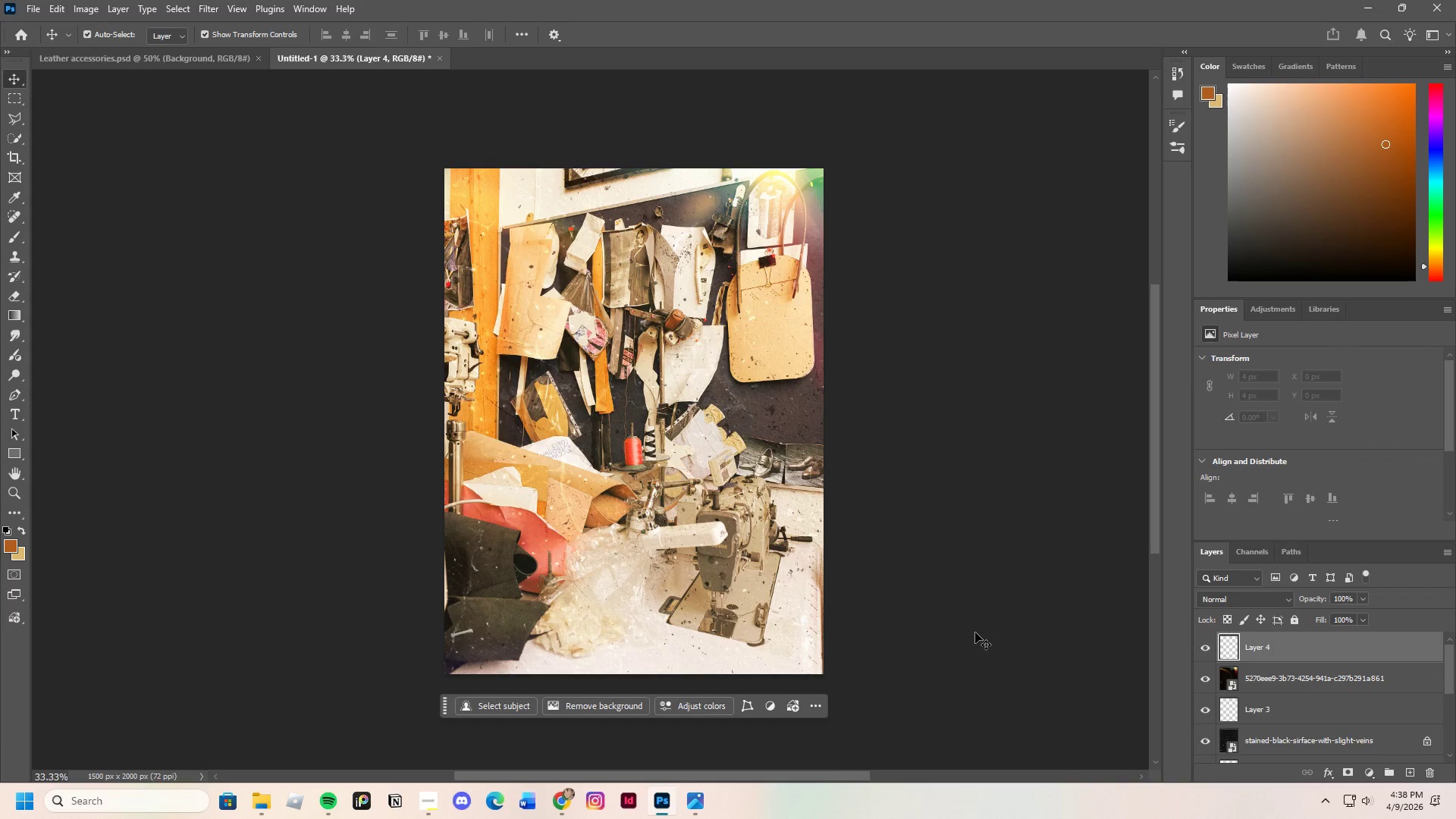 
scroll: coordinate [975, 632], scroll_direction: down, amount: 2.0
 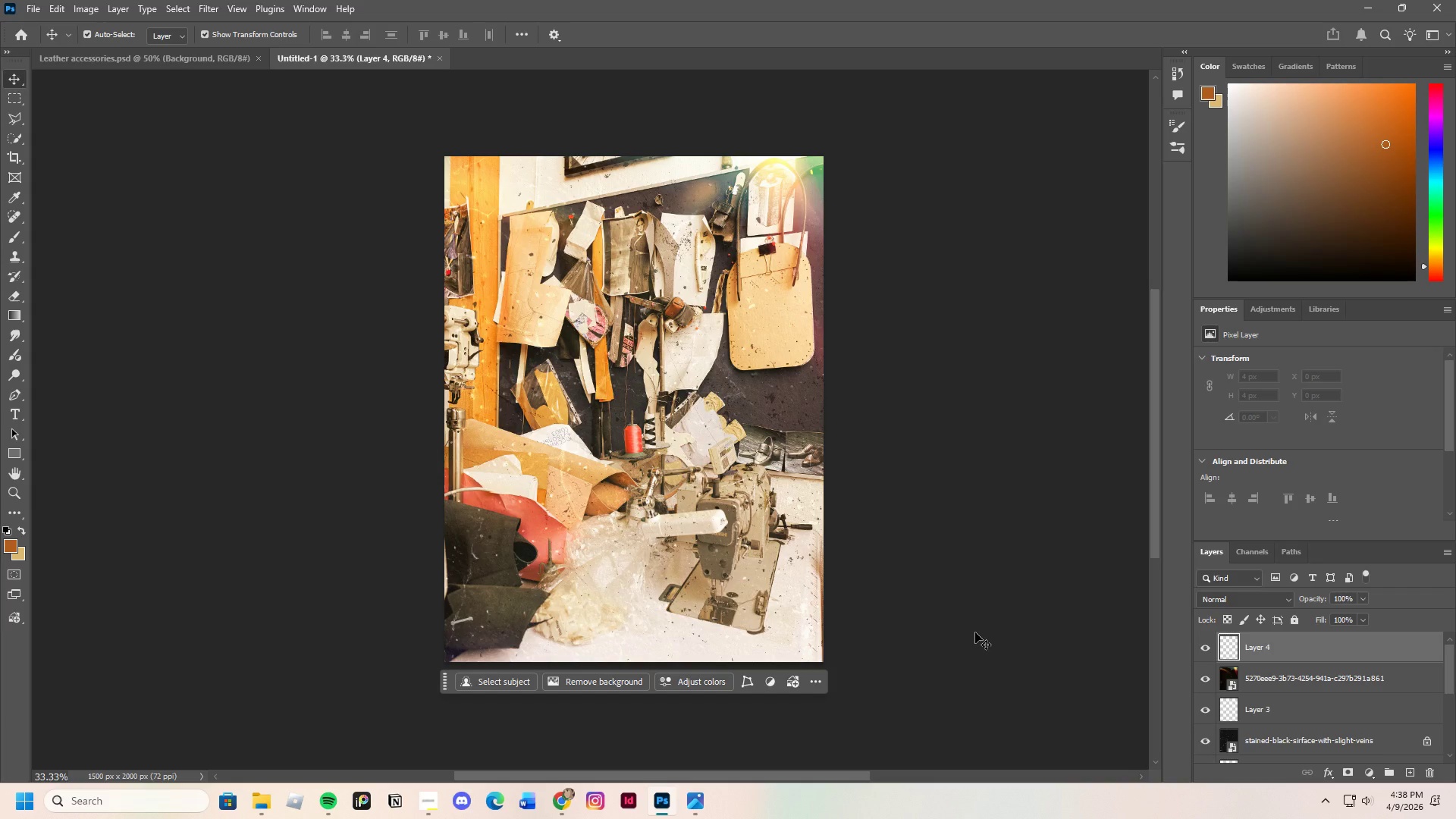 
scroll: coordinate [975, 632], scroll_direction: up, amount: 1.0
 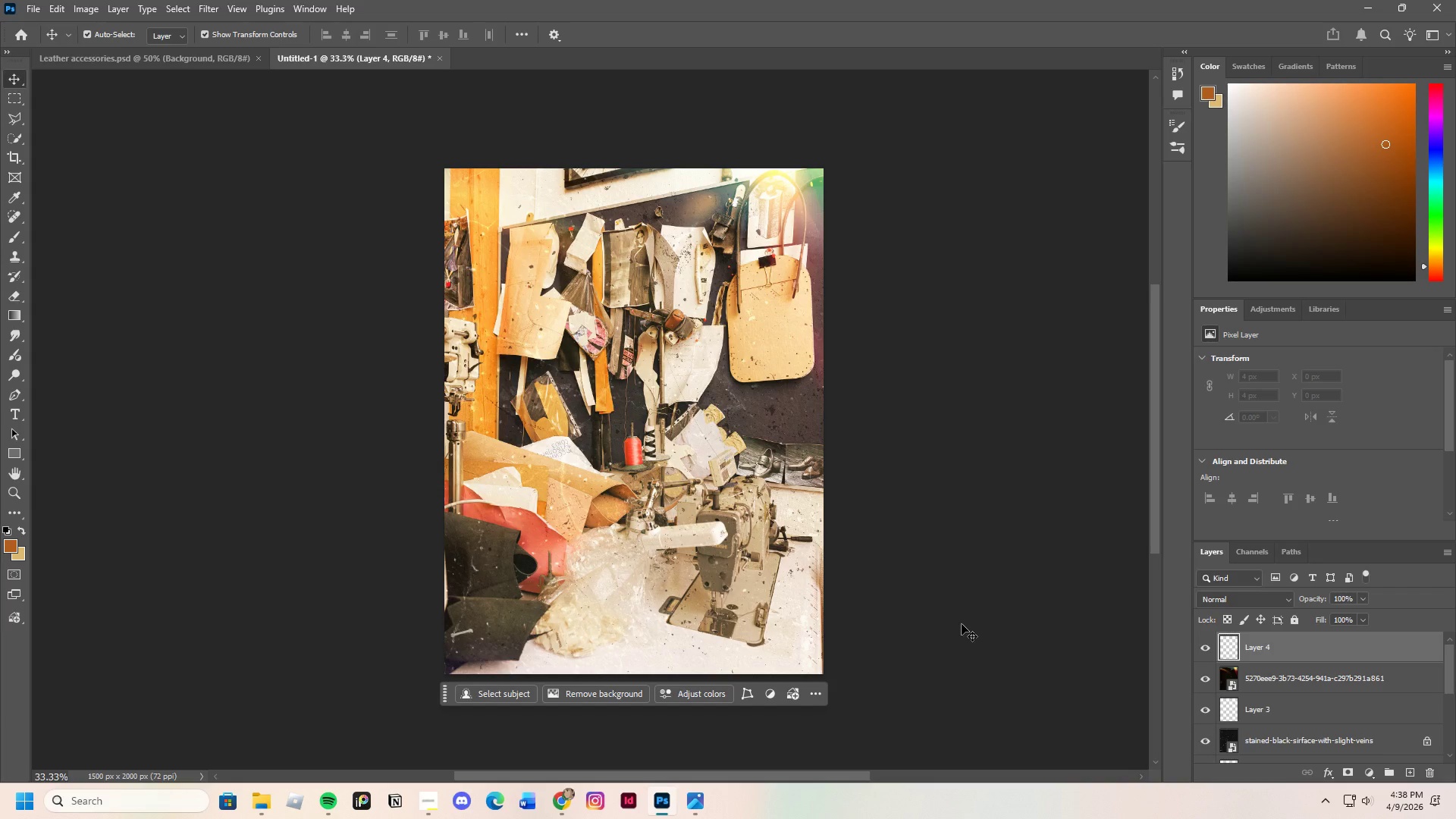 
left_click([1262, 682])
 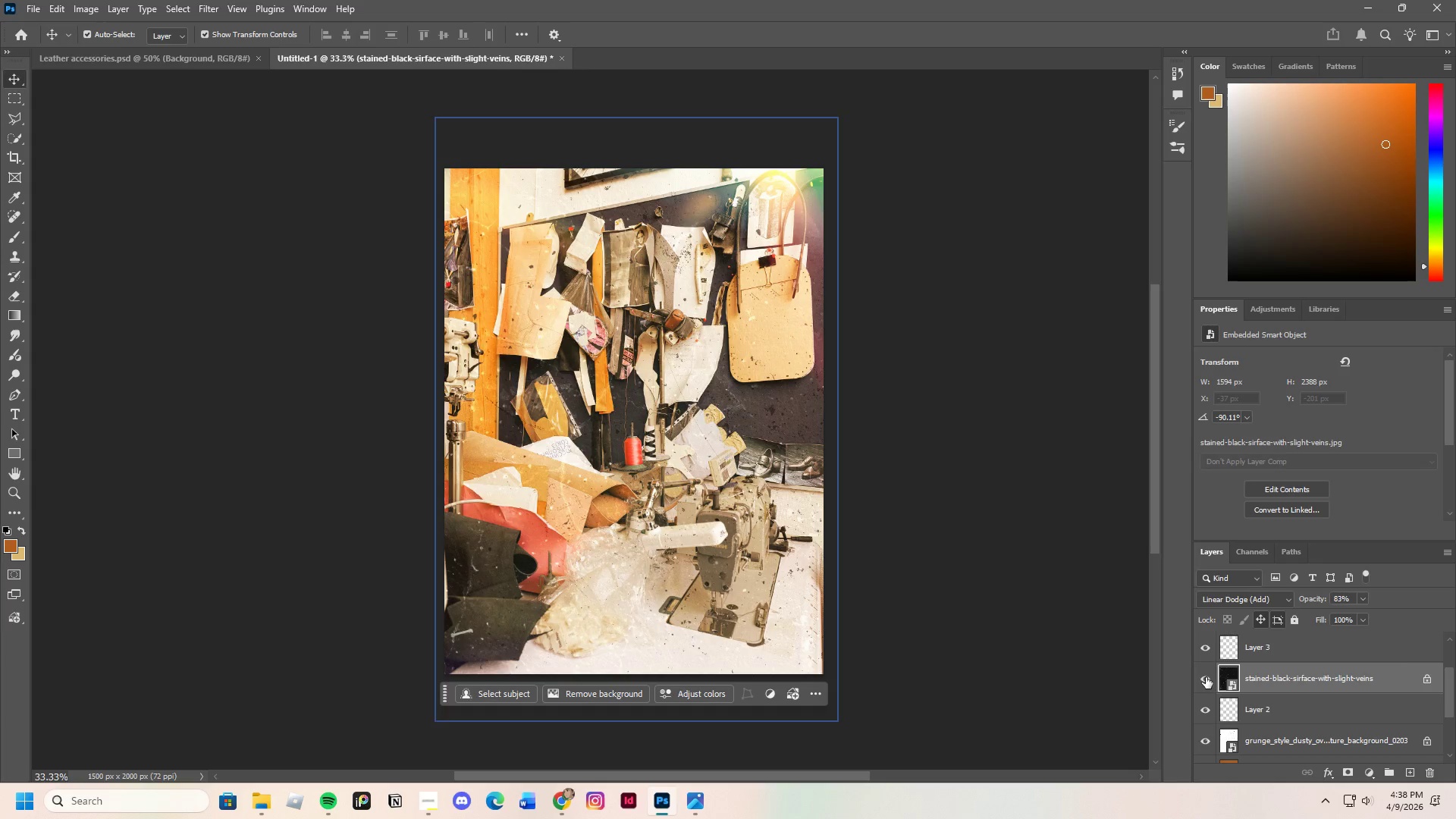 
scroll: coordinate [1362, 711], scroll_direction: down, amount: 2.0
 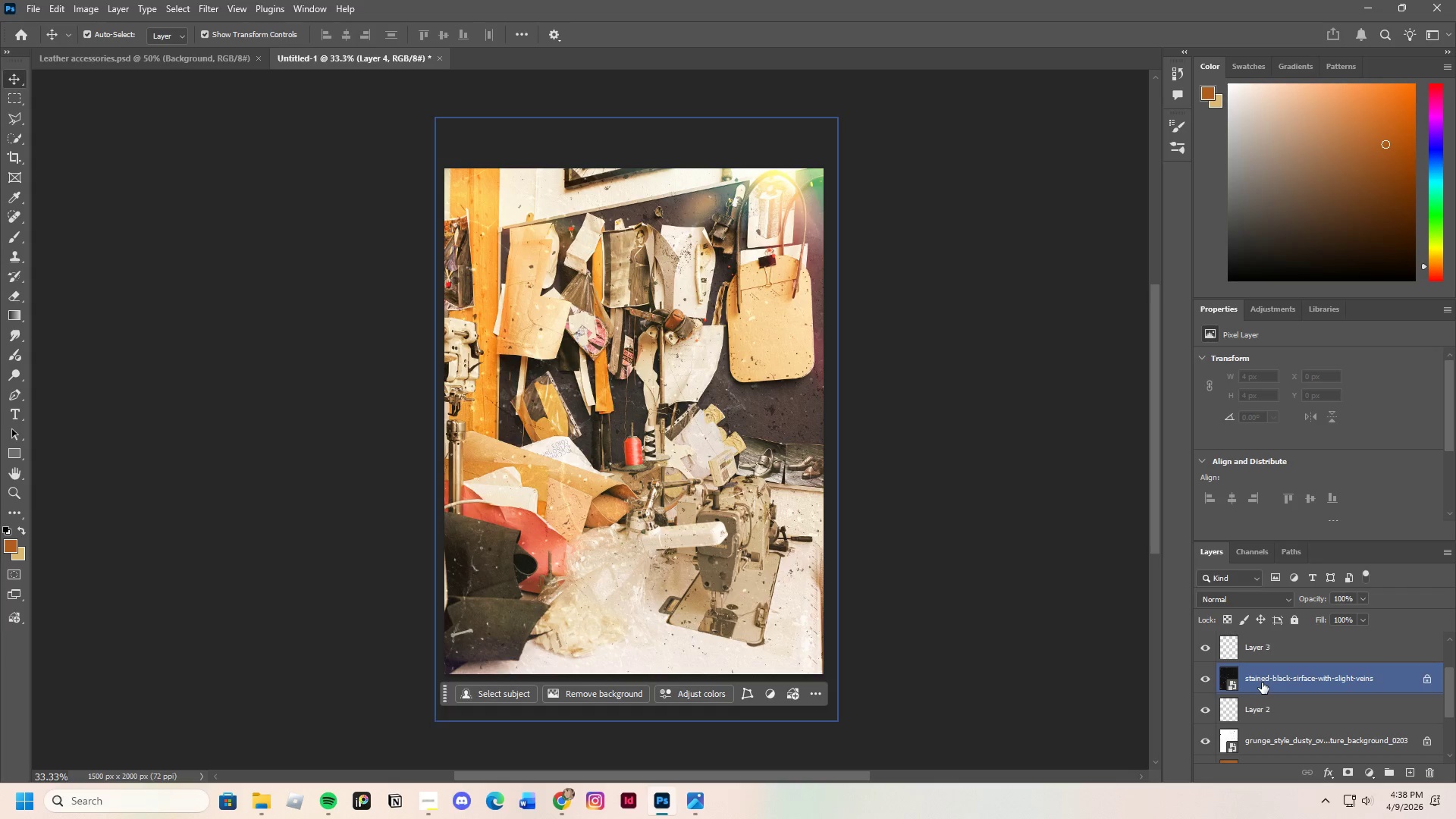 
left_click([1206, 677])
 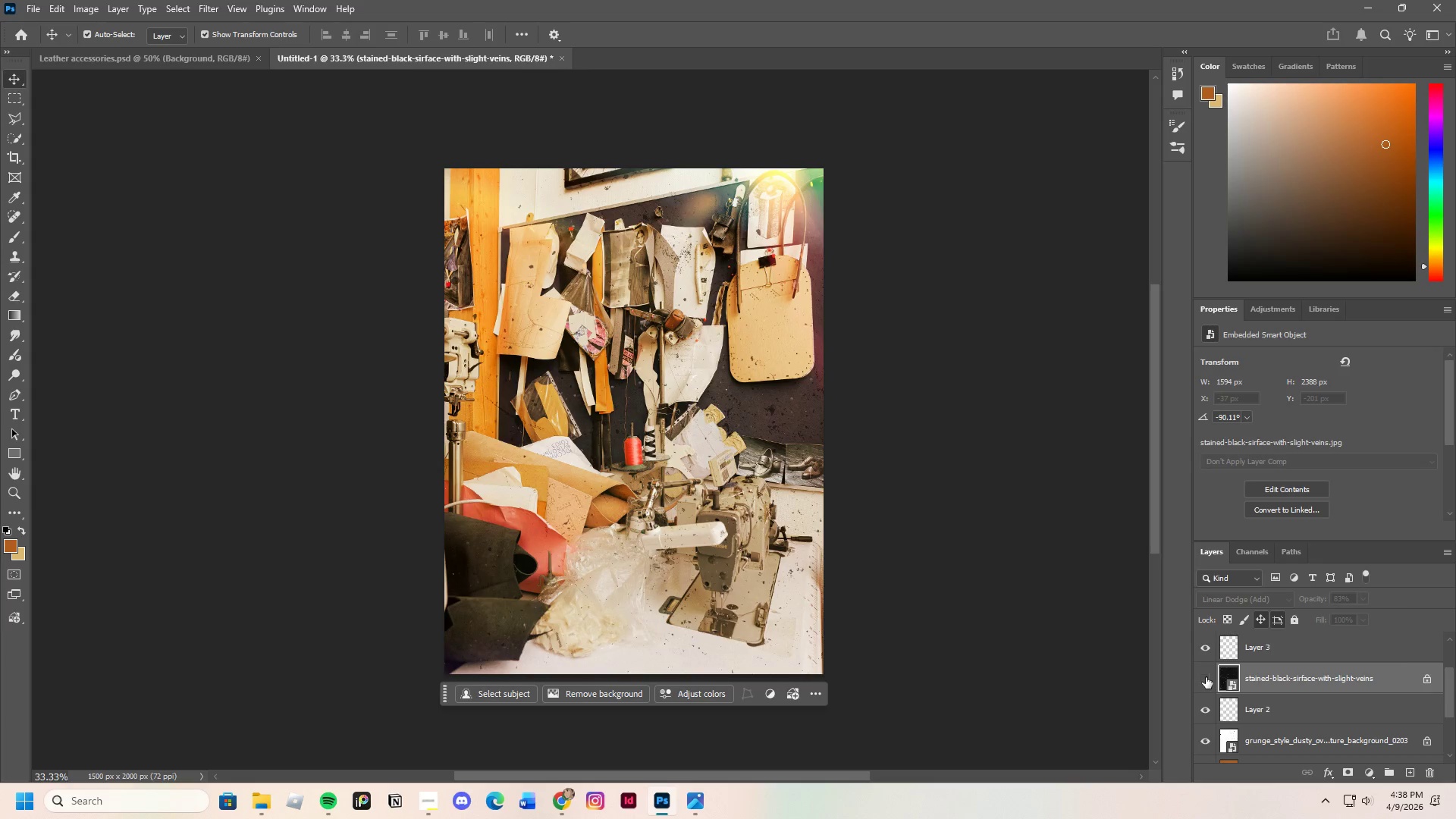 
left_click([1206, 677])
 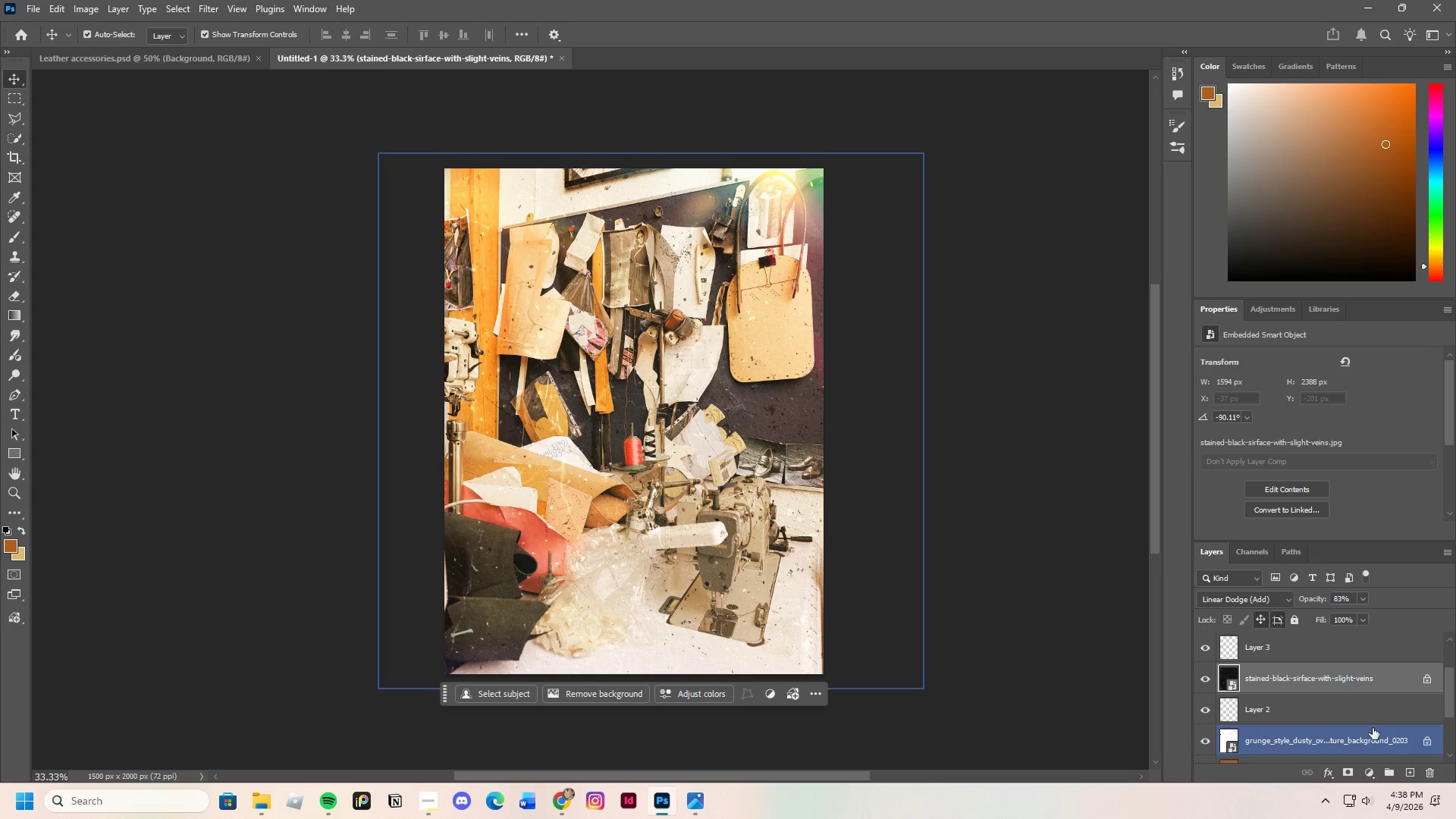 
scroll: coordinate [1360, 726], scroll_direction: down, amount: 1.0
 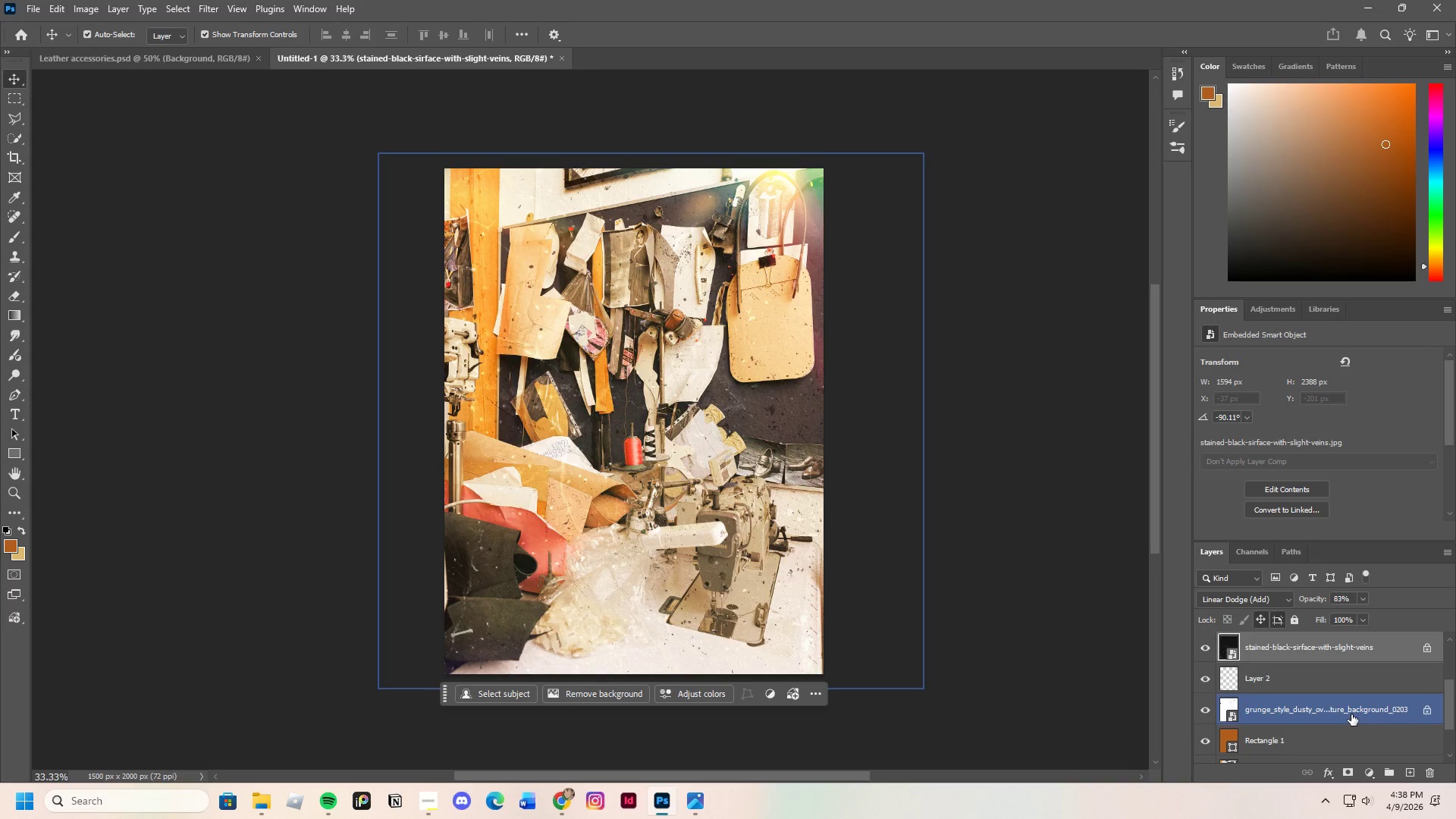 
left_click([1313, 689])
 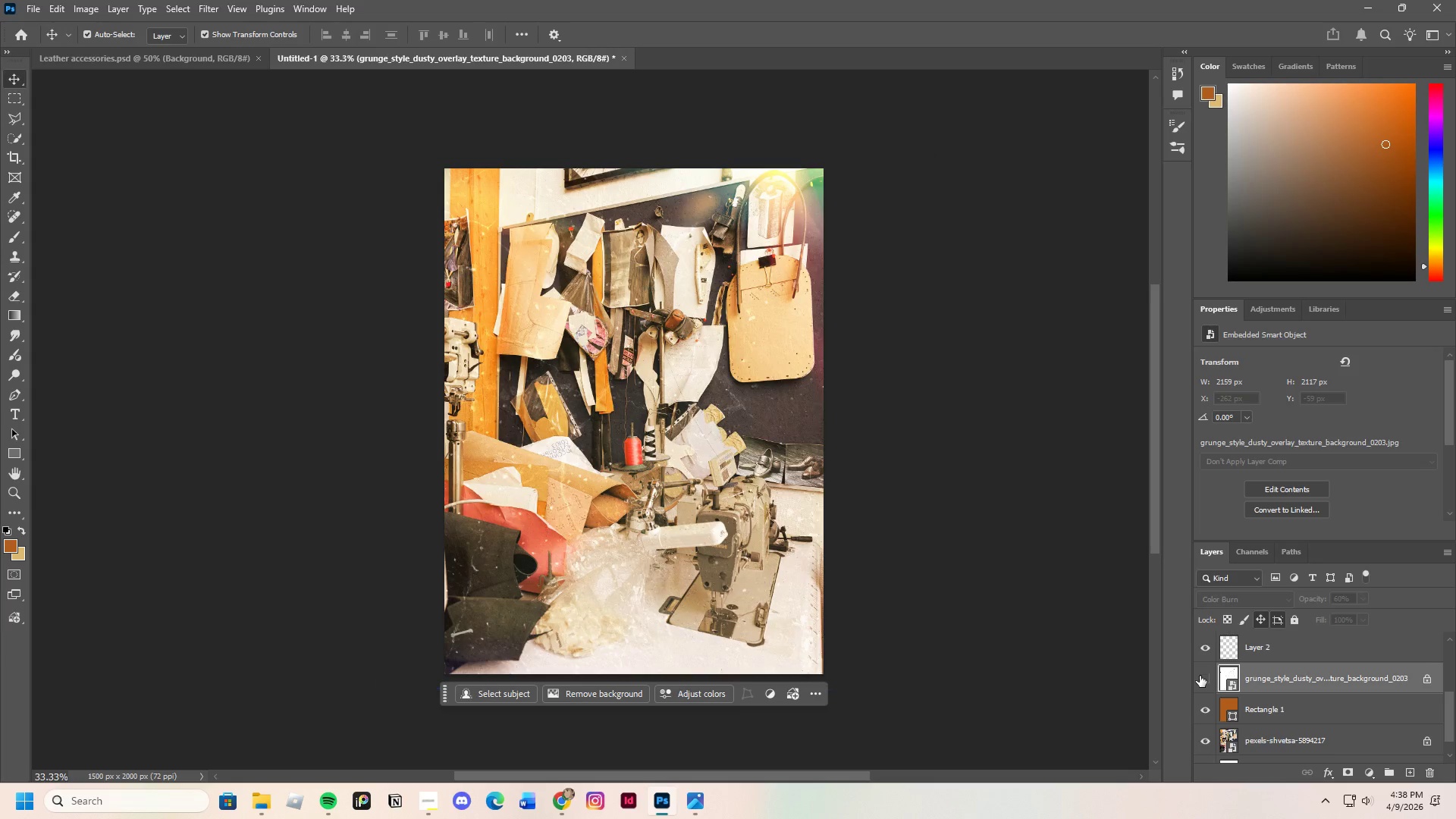 
scroll: coordinate [1351, 714], scroll_direction: down, amount: 1.0
 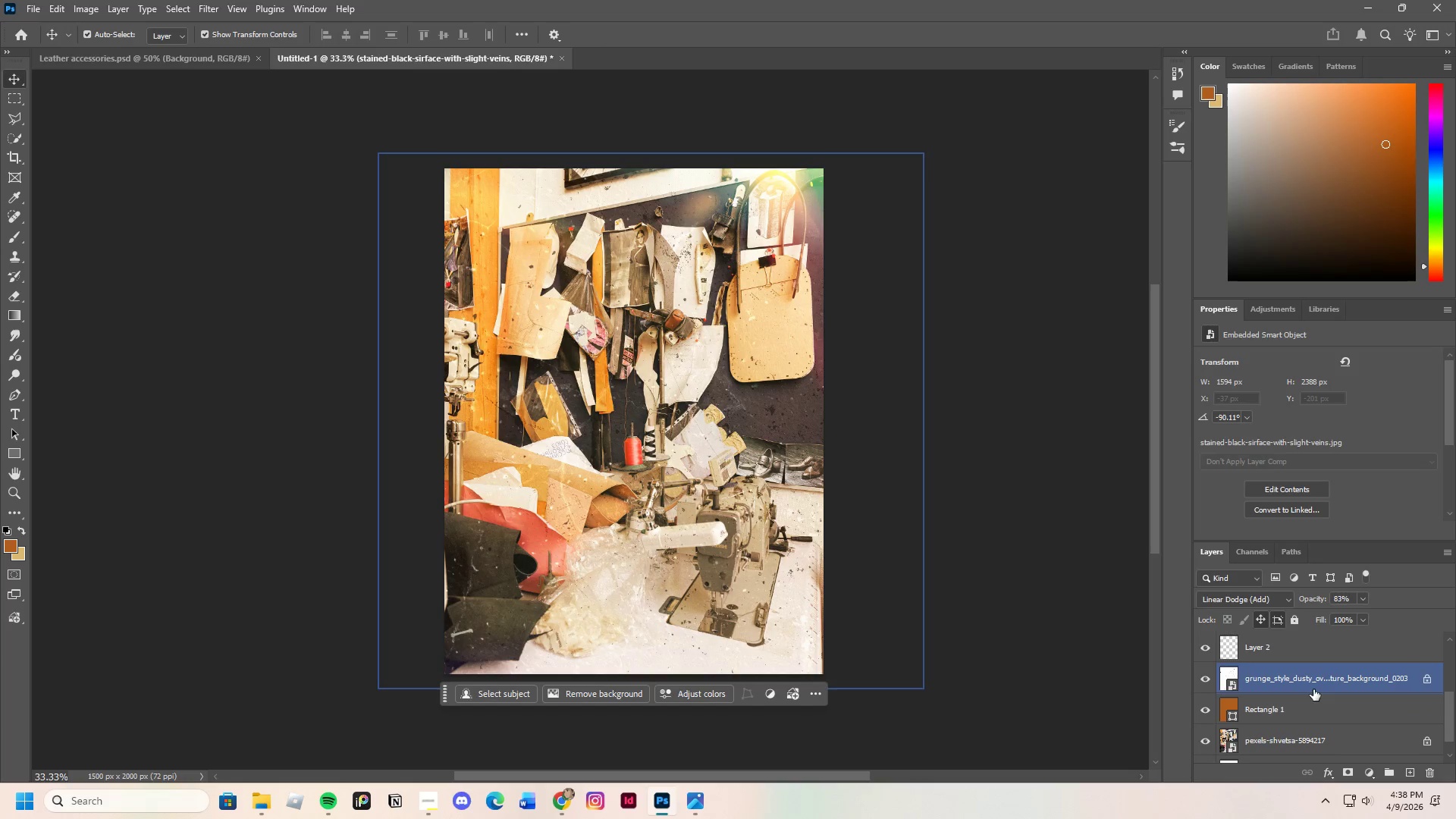 
double_click([1200, 676])
 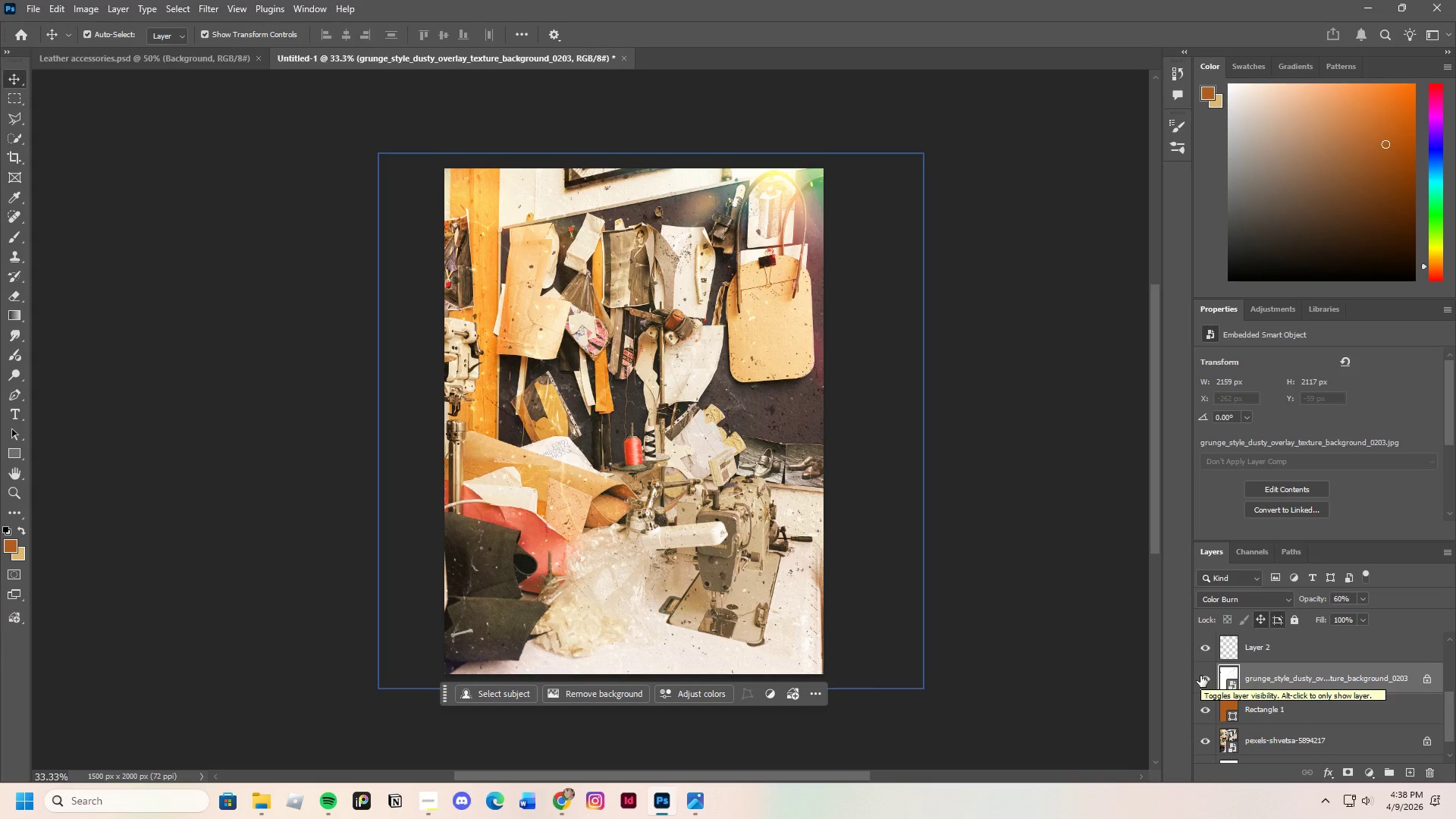 
scroll: coordinate [1300, 690], scroll_direction: up, amount: 7.0
 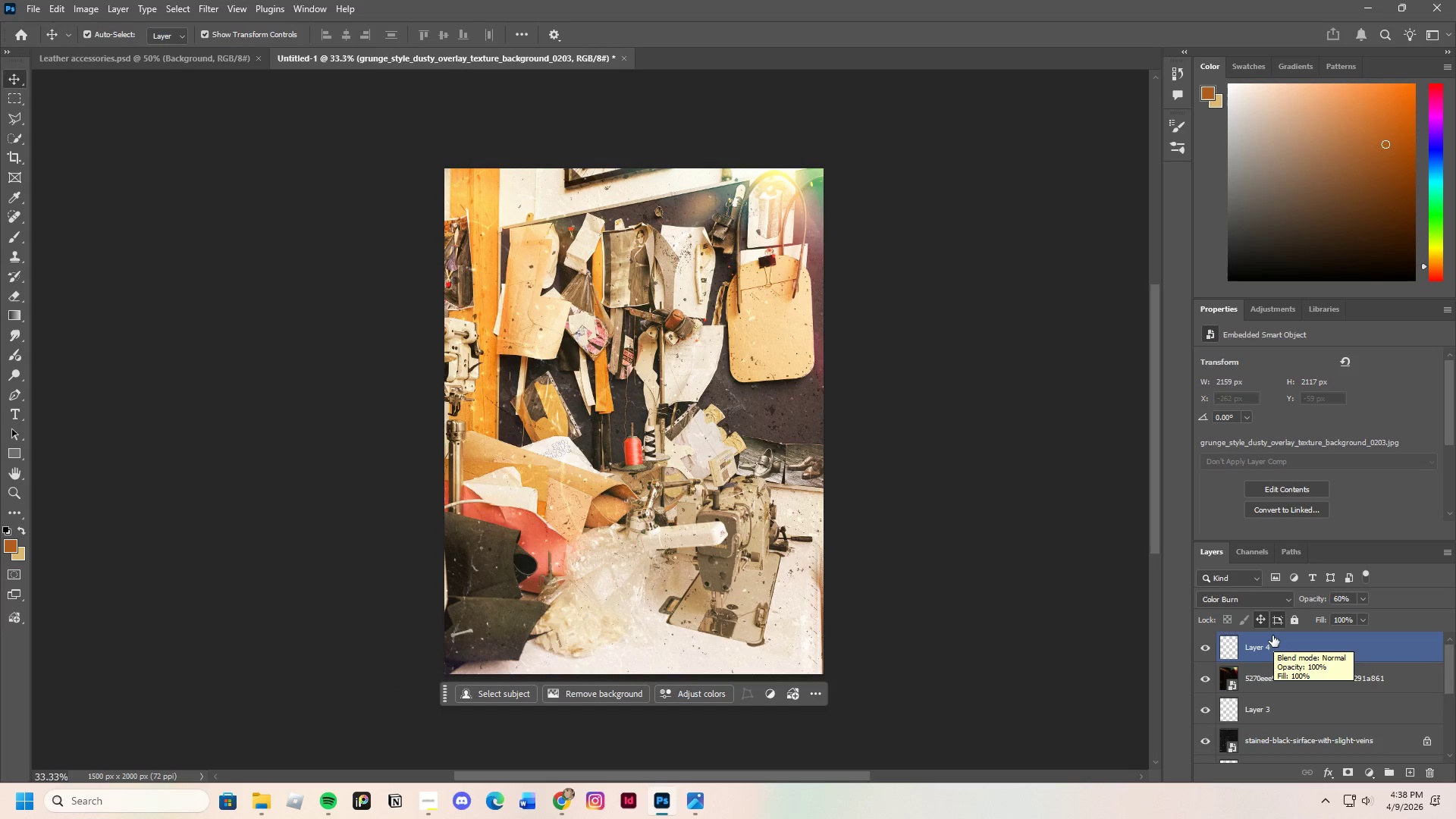 
left_click([1272, 647])
 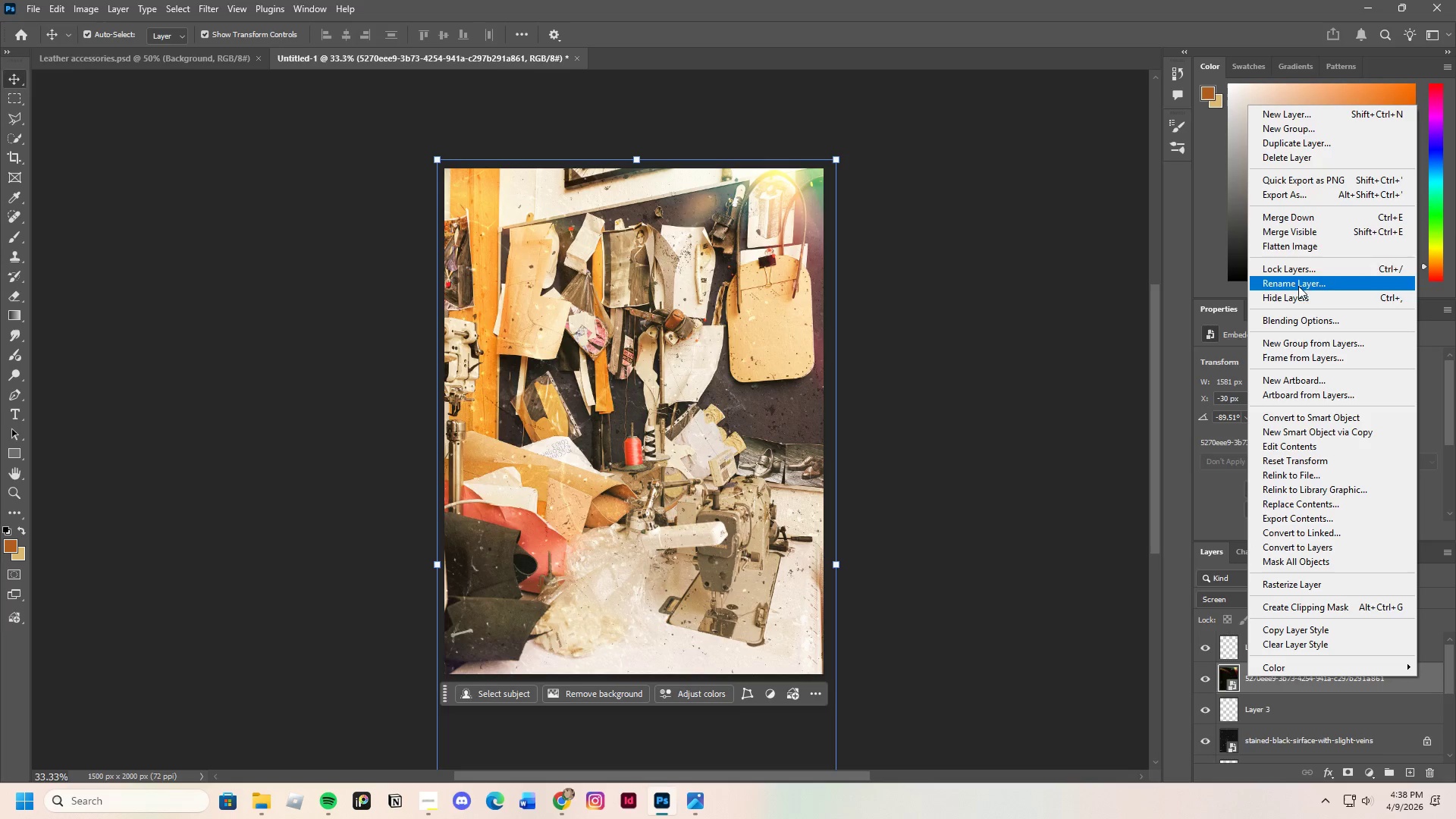 
double_click([1294, 264])
 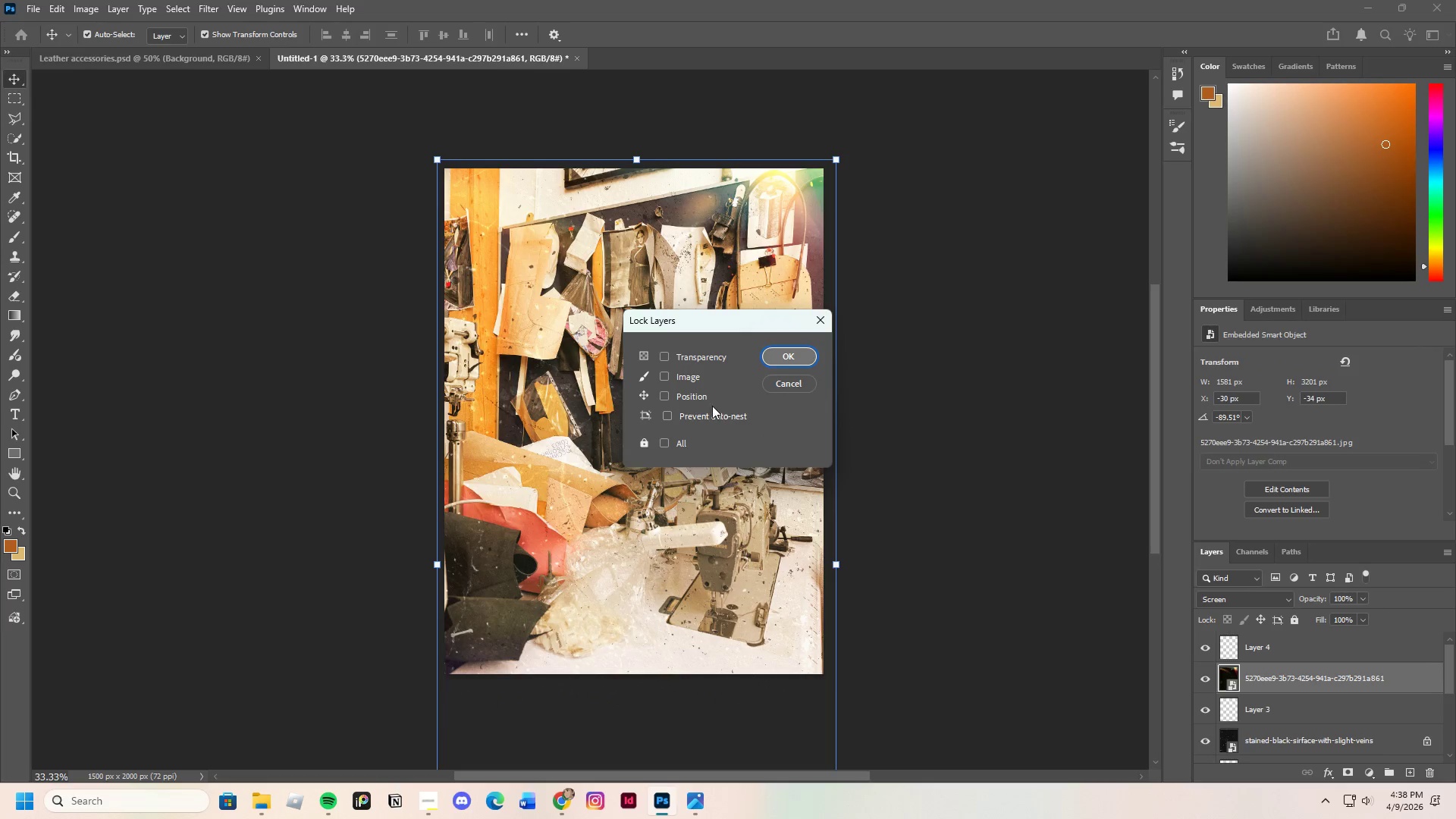 
left_click([708, 397])
 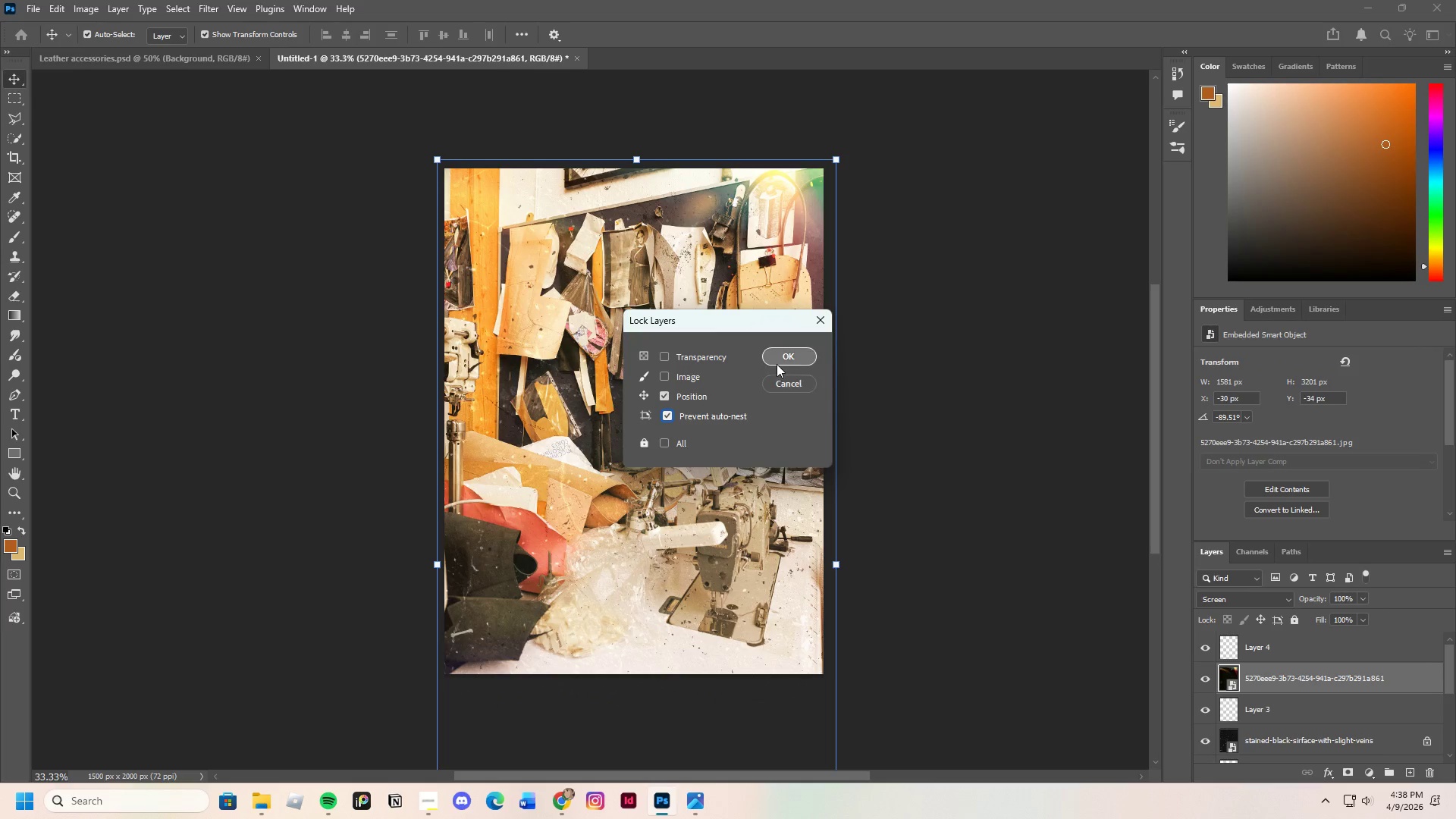 
left_click([783, 359])
 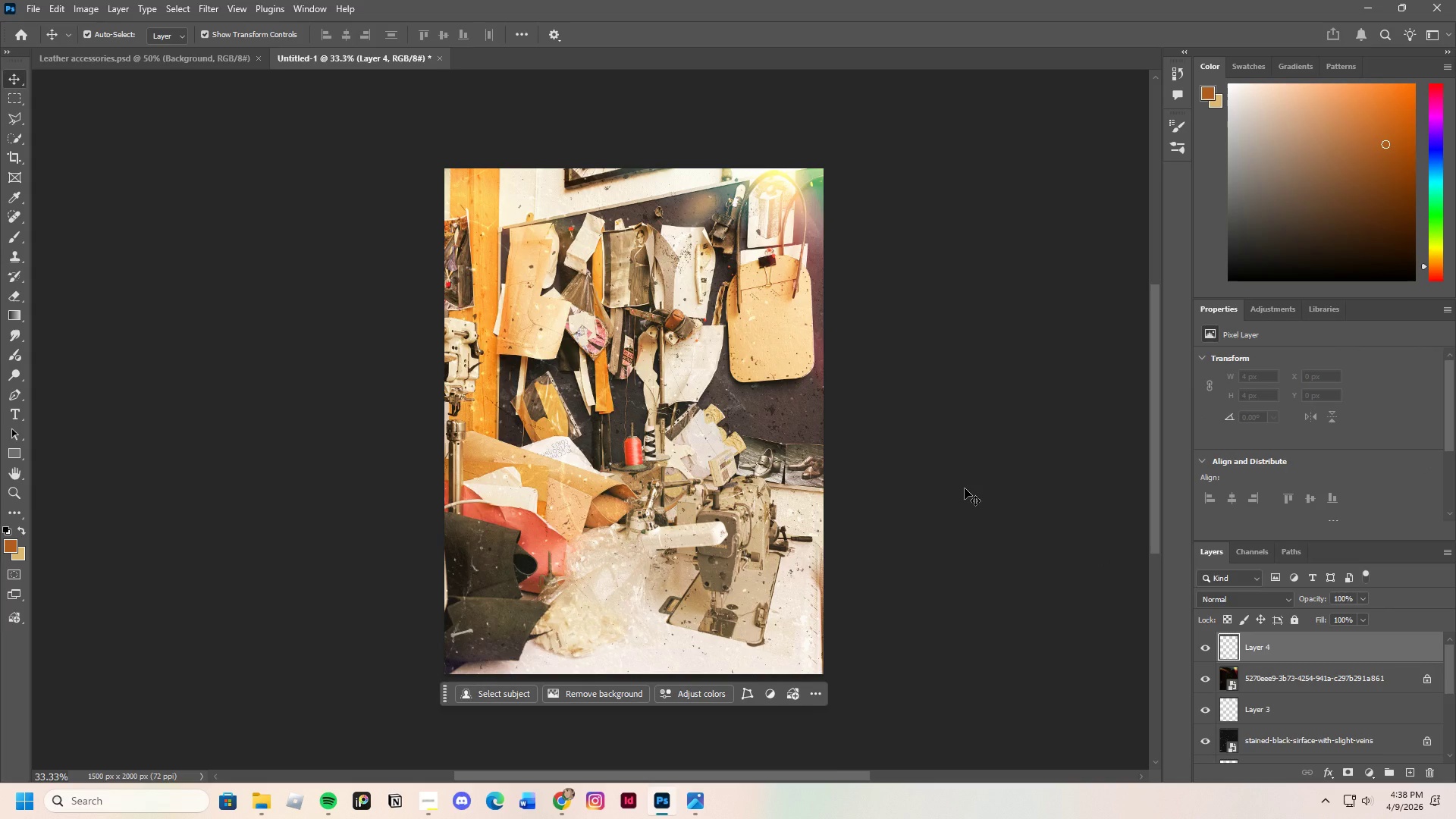 
wait(12.19)
 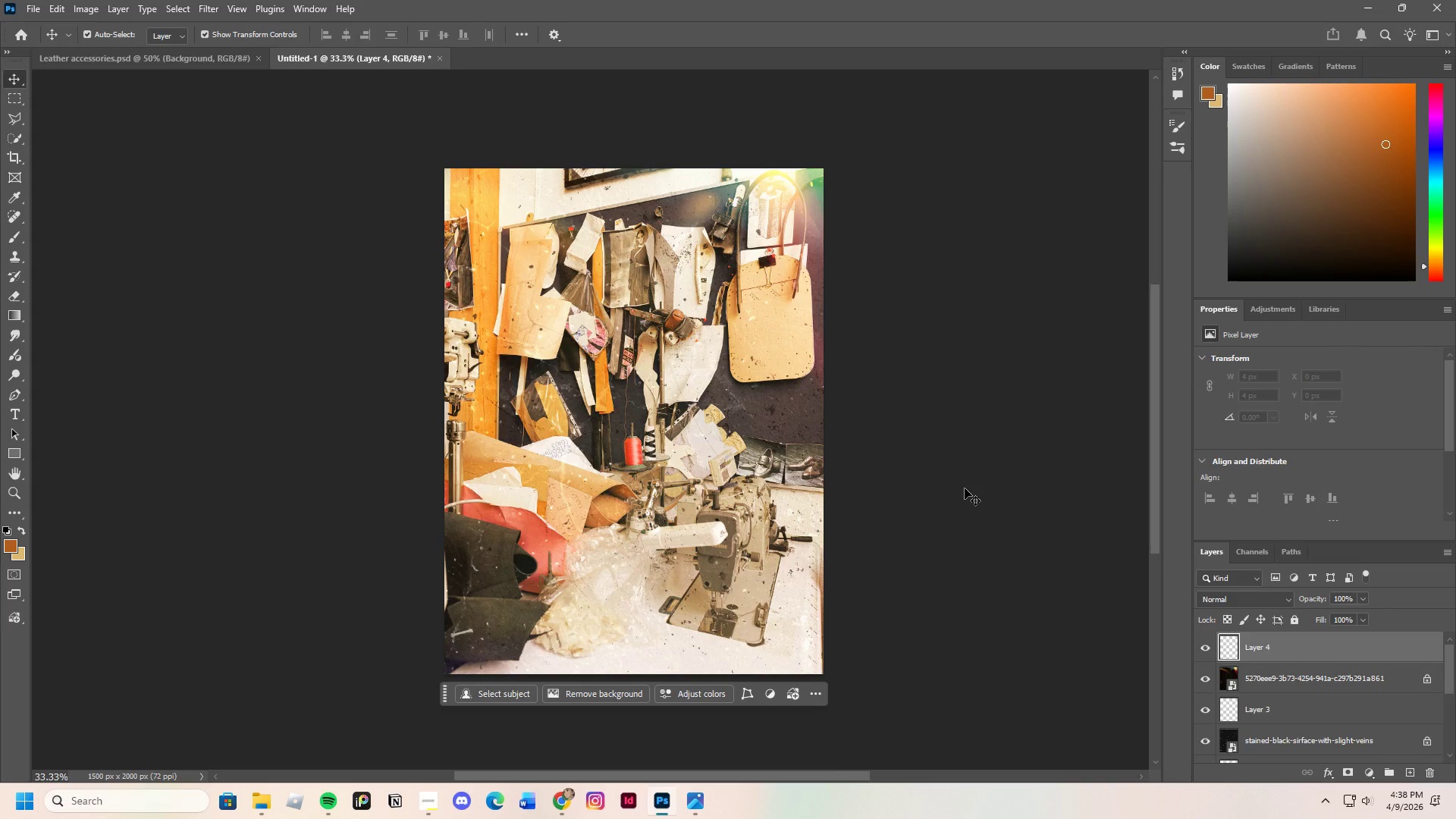 
left_click([16, 174])
 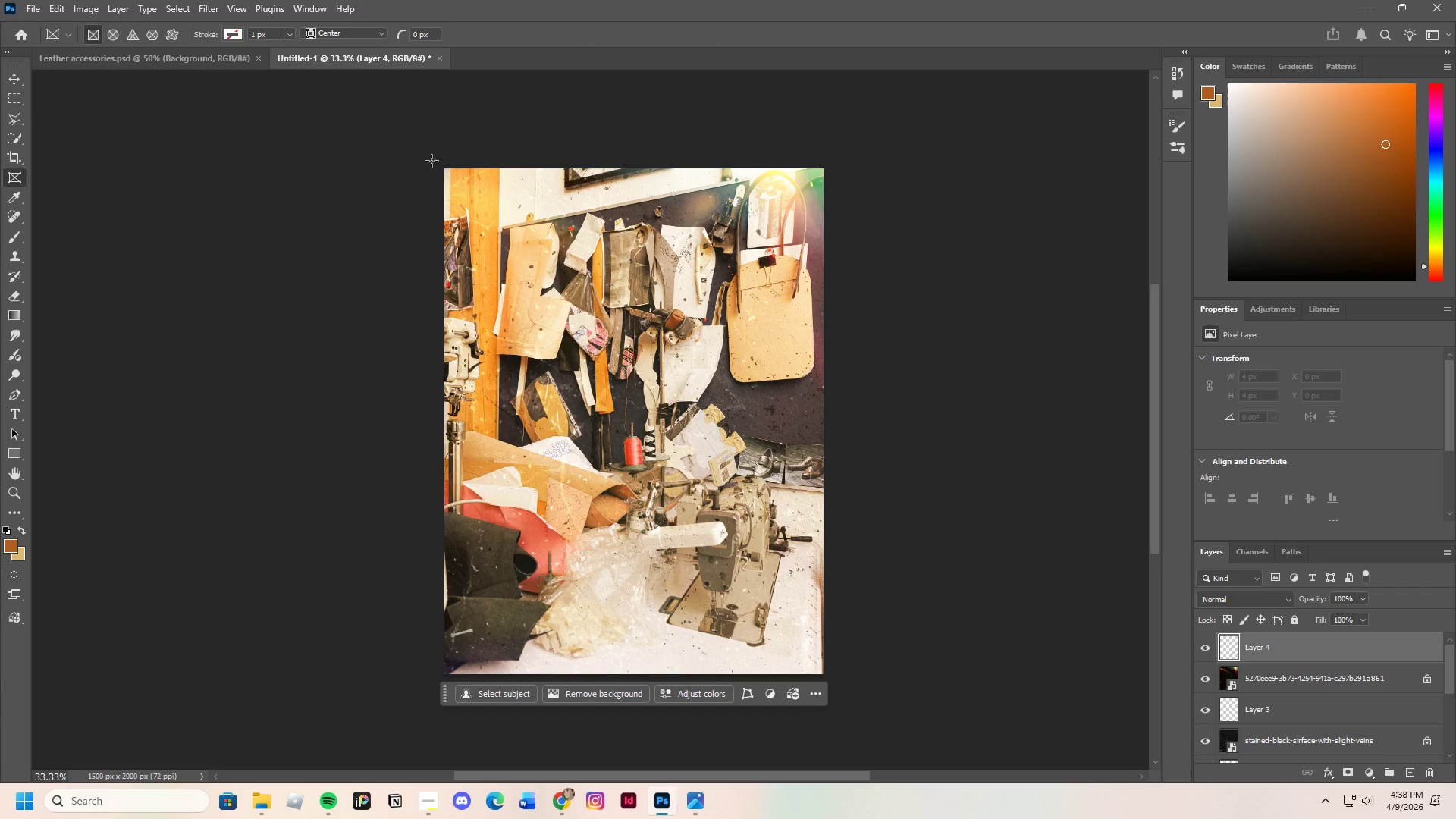 
left_click_drag(start_coordinate=[431, 160], to_coordinate=[831, 679])
 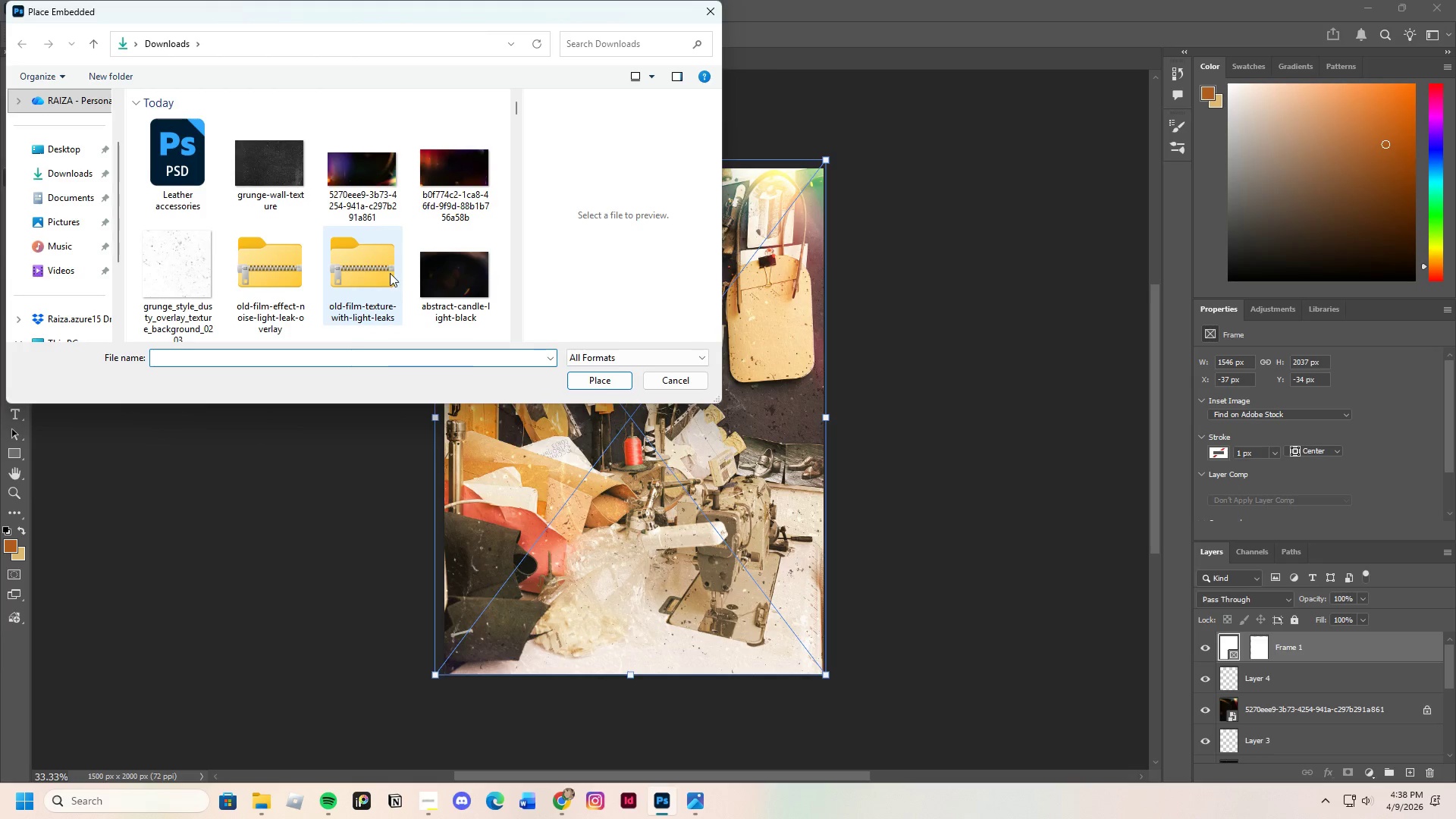 
left_click([447, 166])
 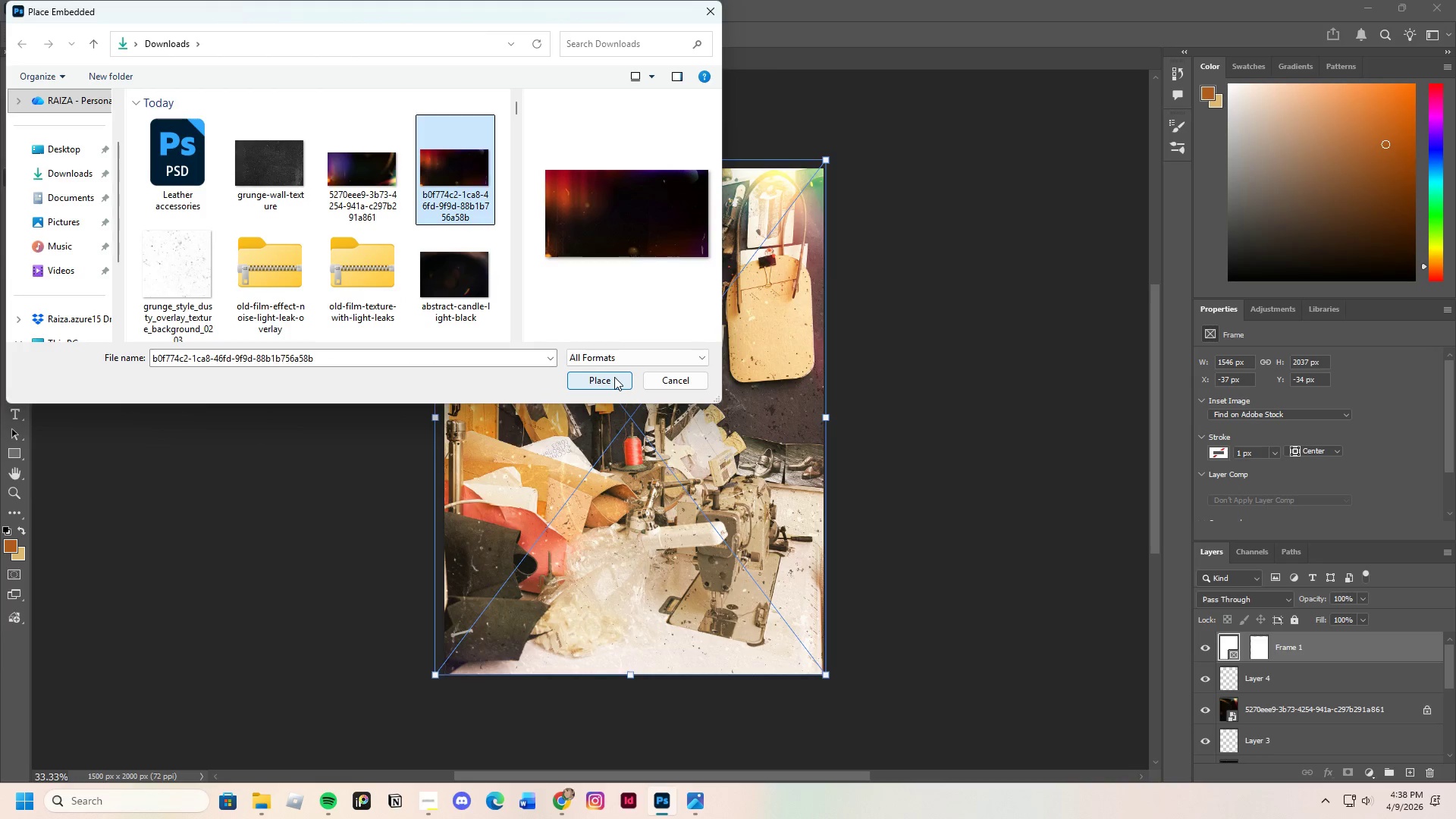 
left_click([614, 377])
 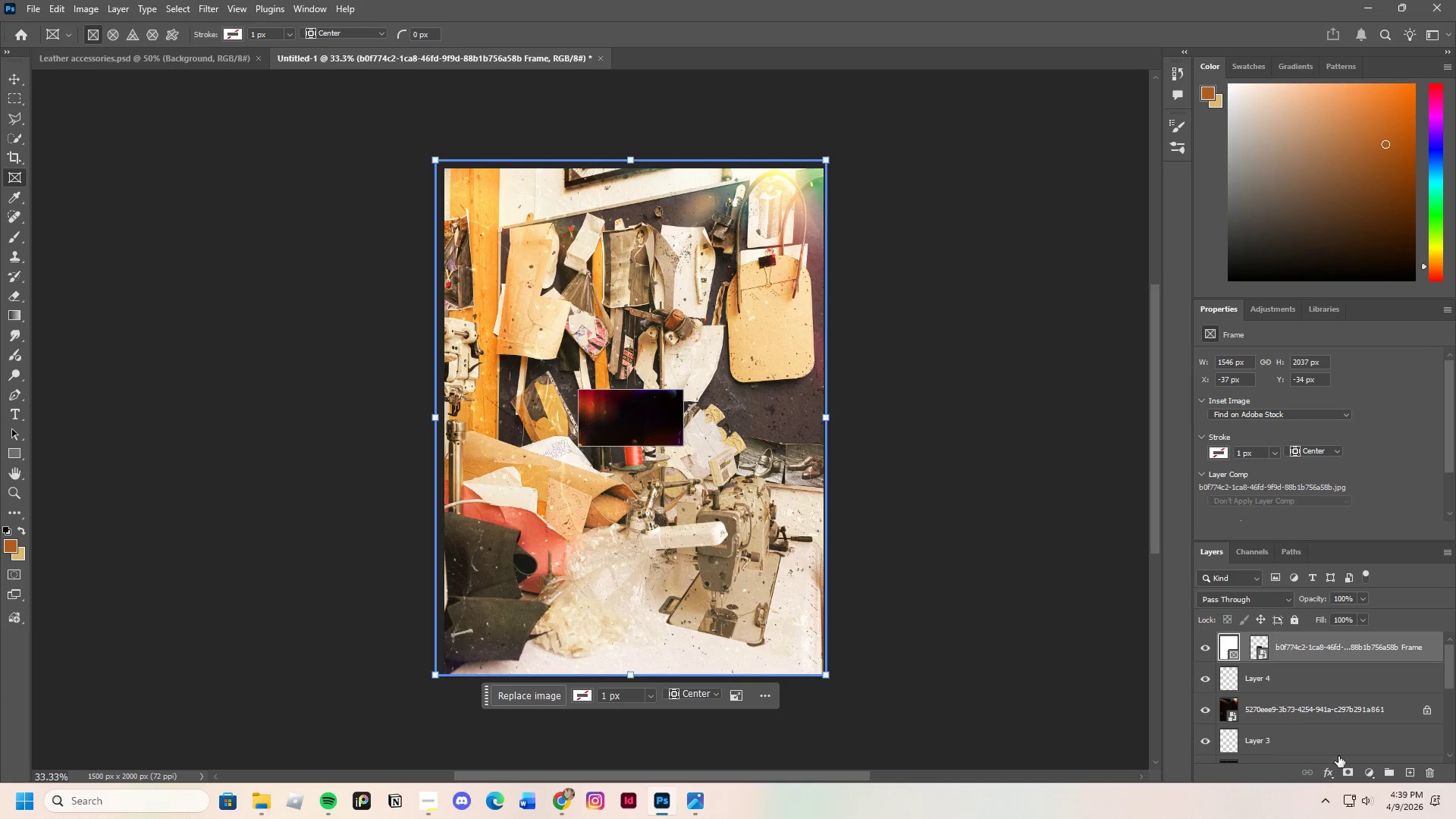 
left_click([1429, 774])
 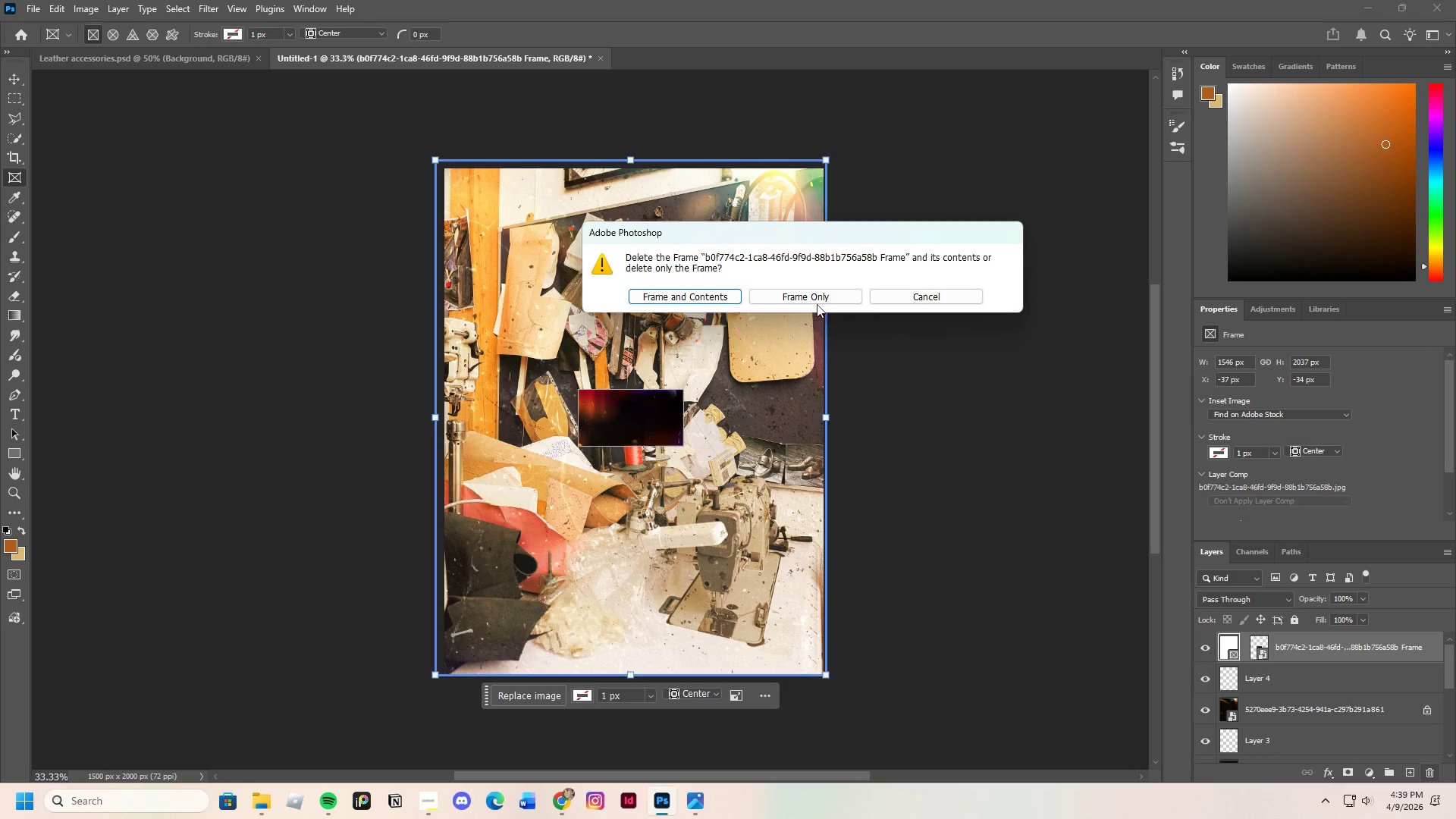 
left_click([813, 295])
 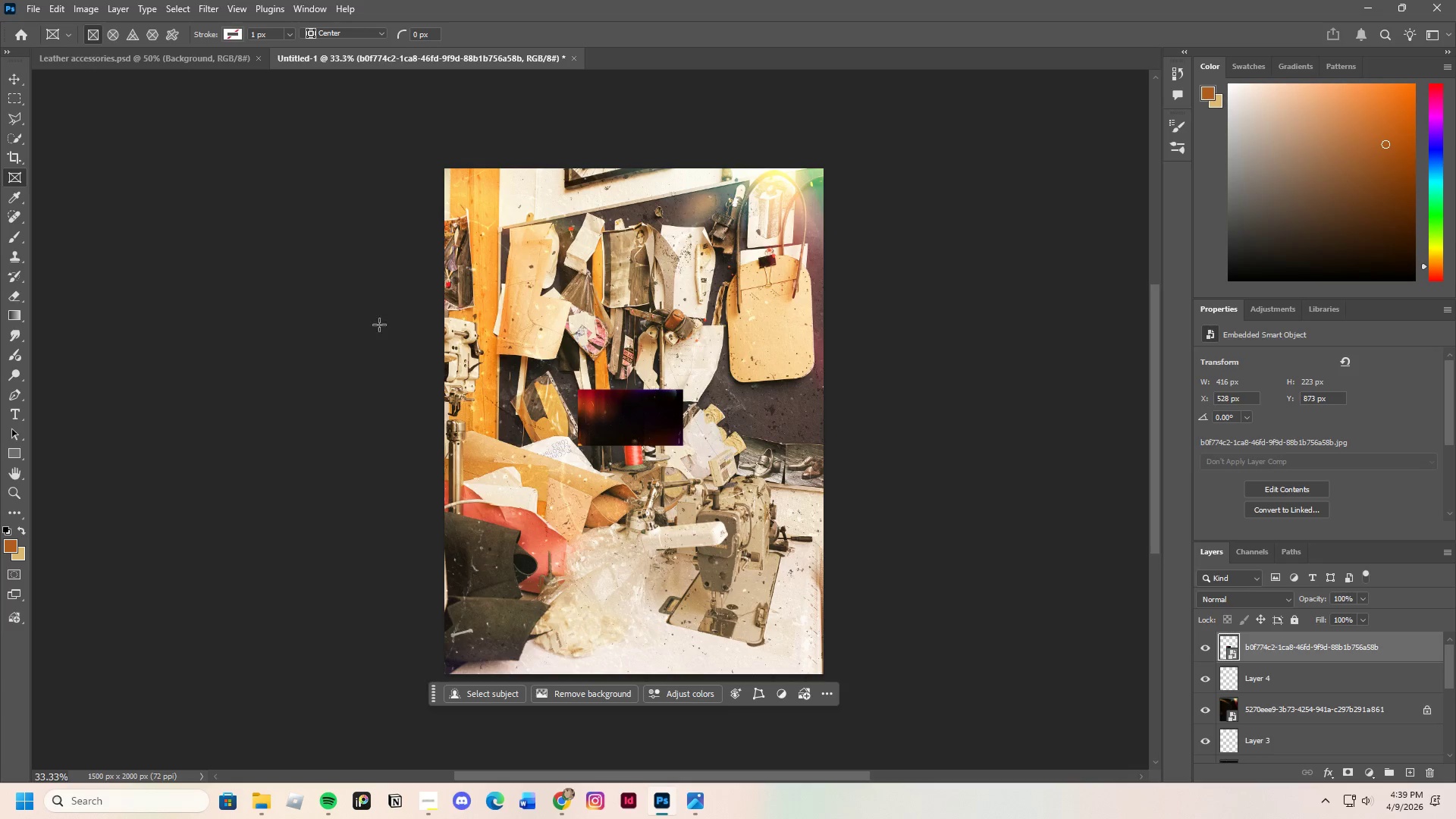 
left_click([14, 81])
 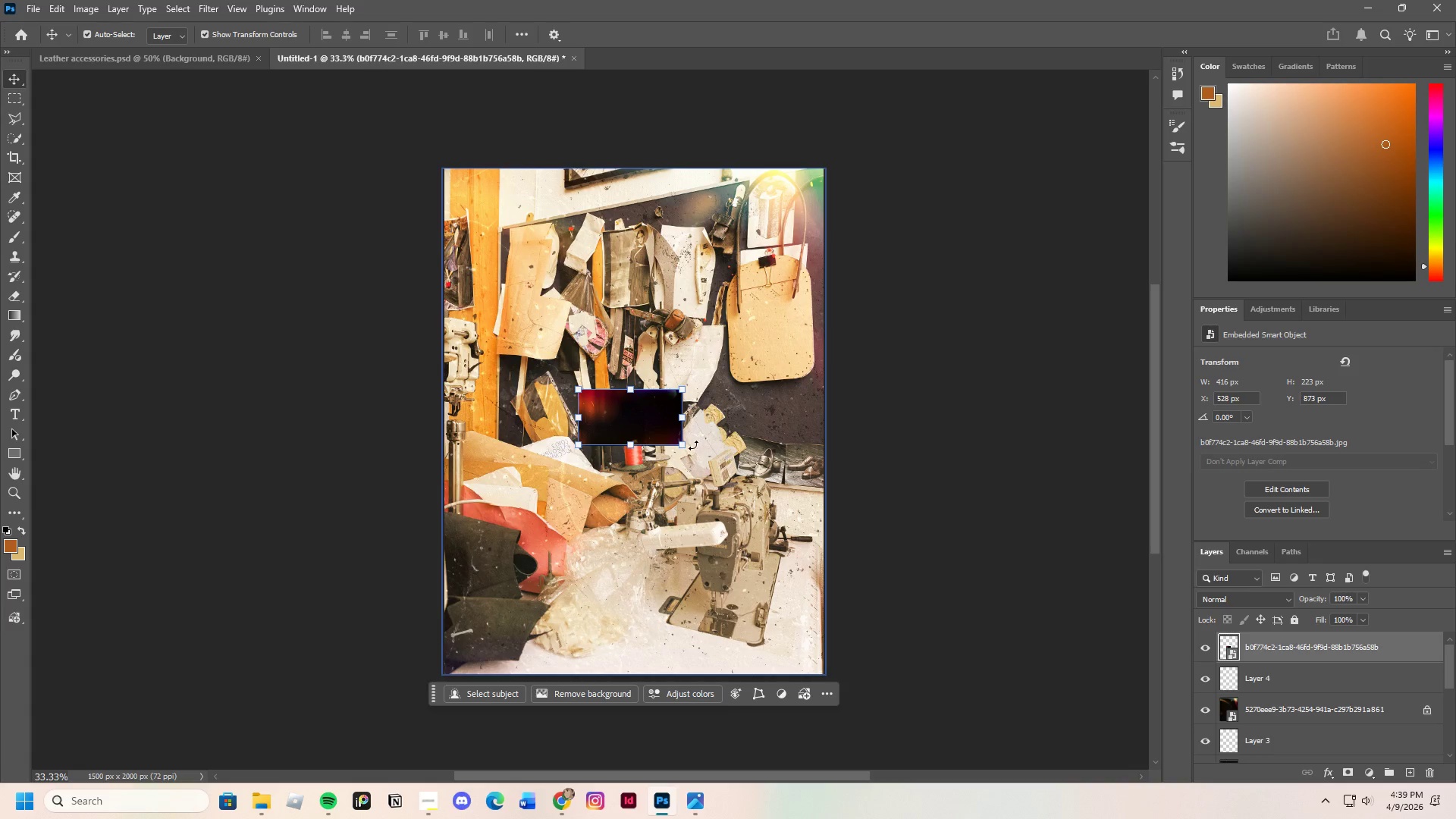 
left_click_drag(start_coordinate=[693, 449], to_coordinate=[657, 372])
 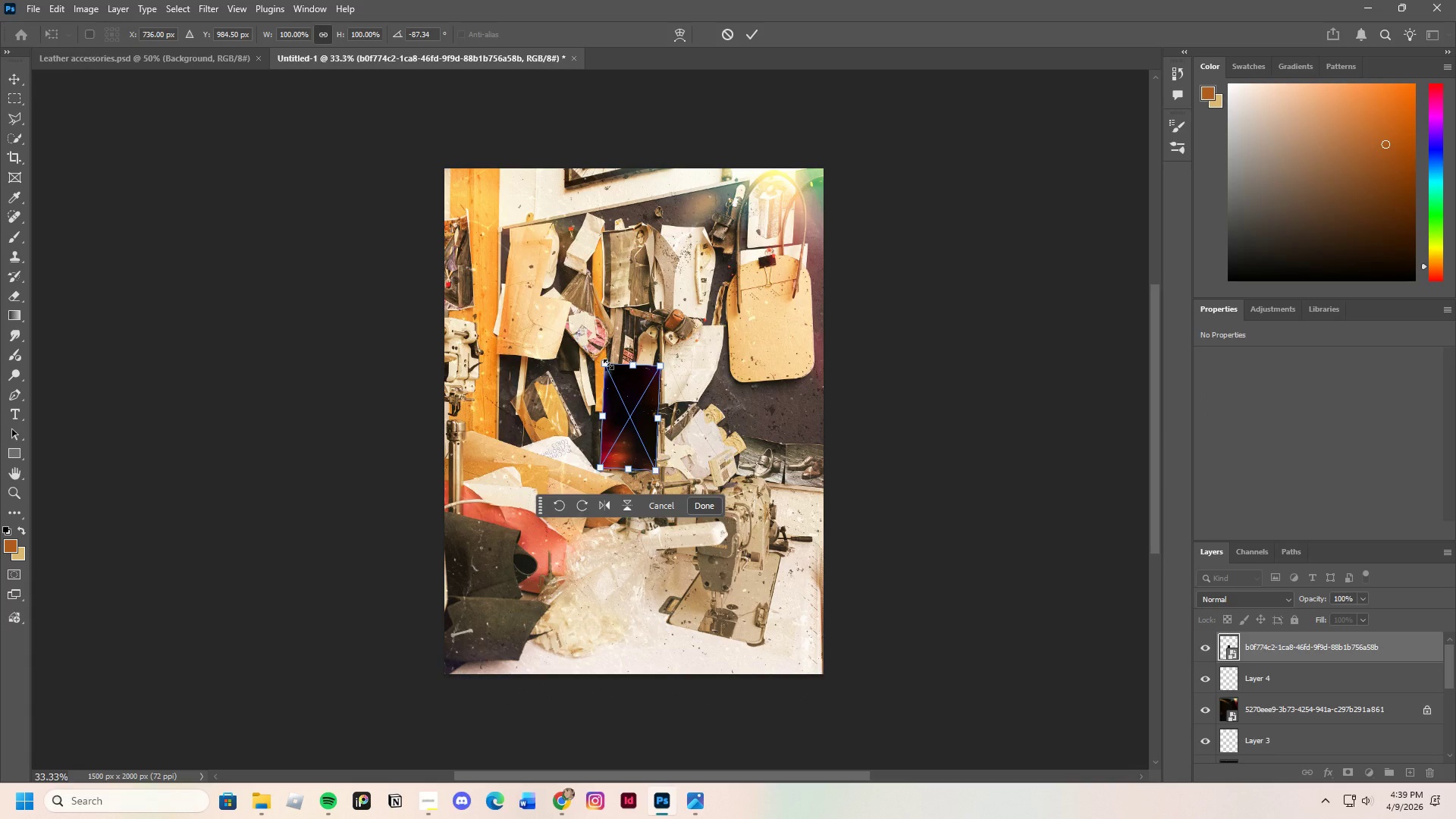 
left_click_drag(start_coordinate=[608, 364], to_coordinate=[314, 100])
 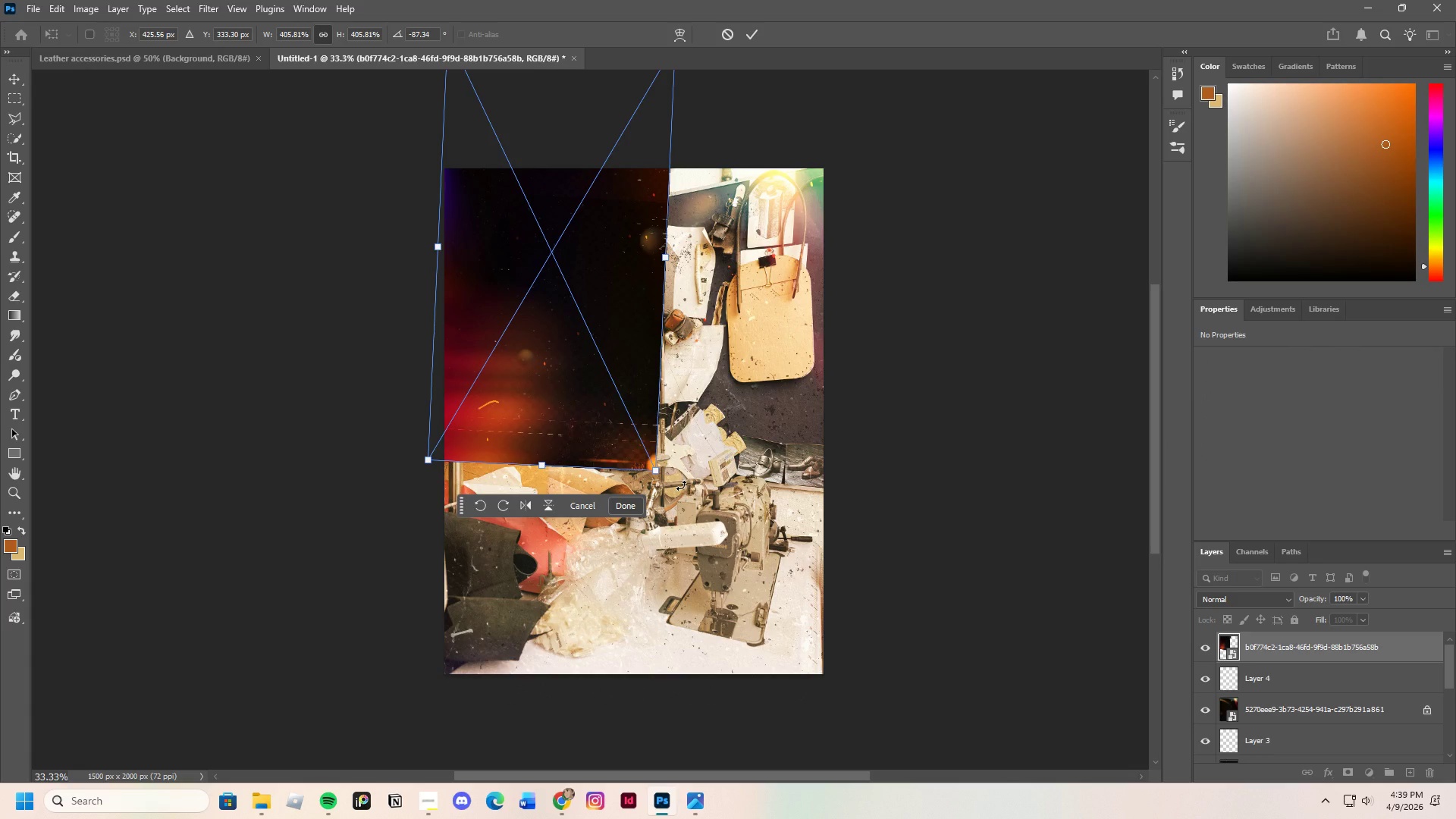 
left_click_drag(start_coordinate=[681, 485], to_coordinate=[687, 482])
 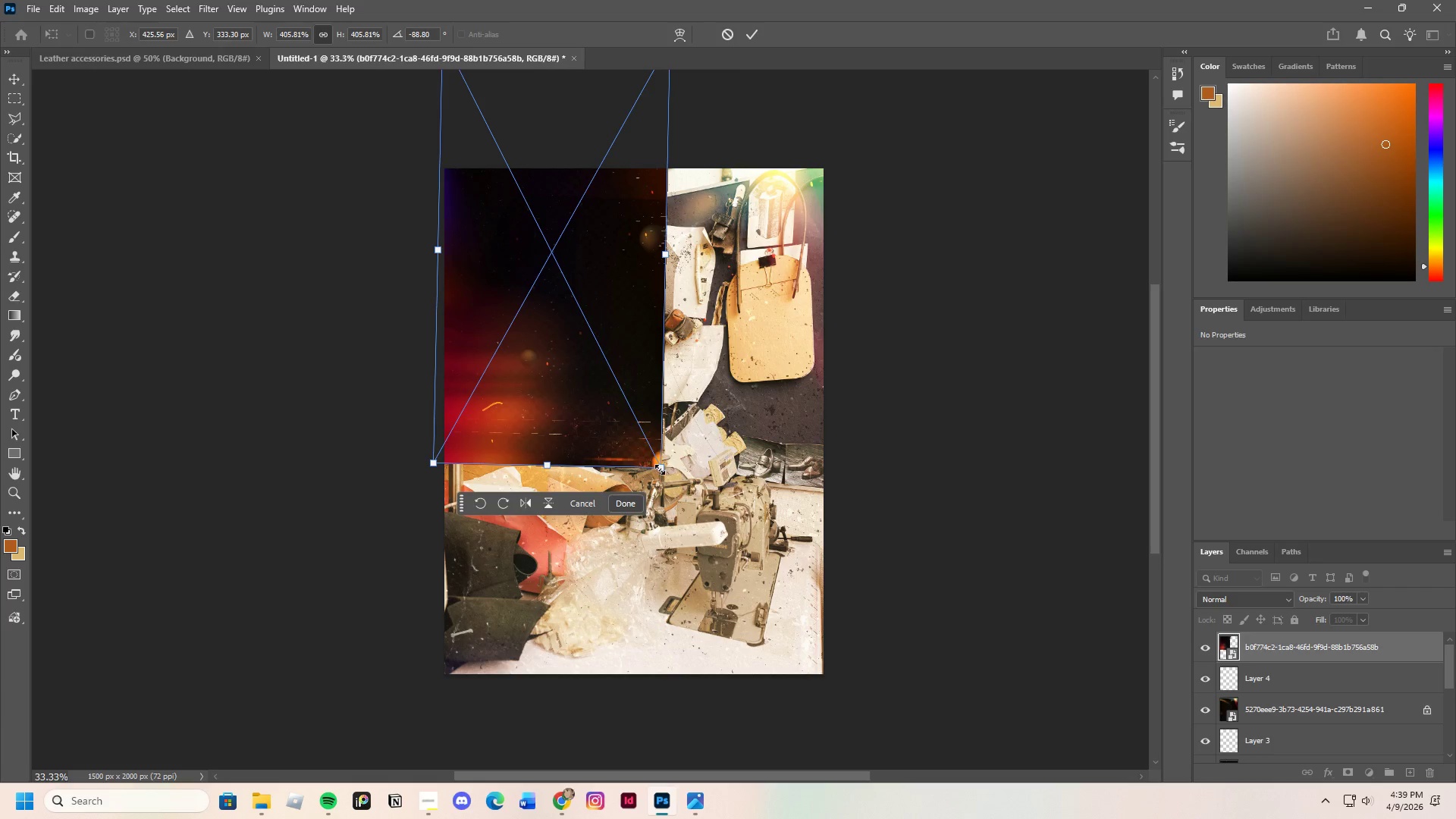 
left_click_drag(start_coordinate=[661, 469], to_coordinate=[1017, 686])
 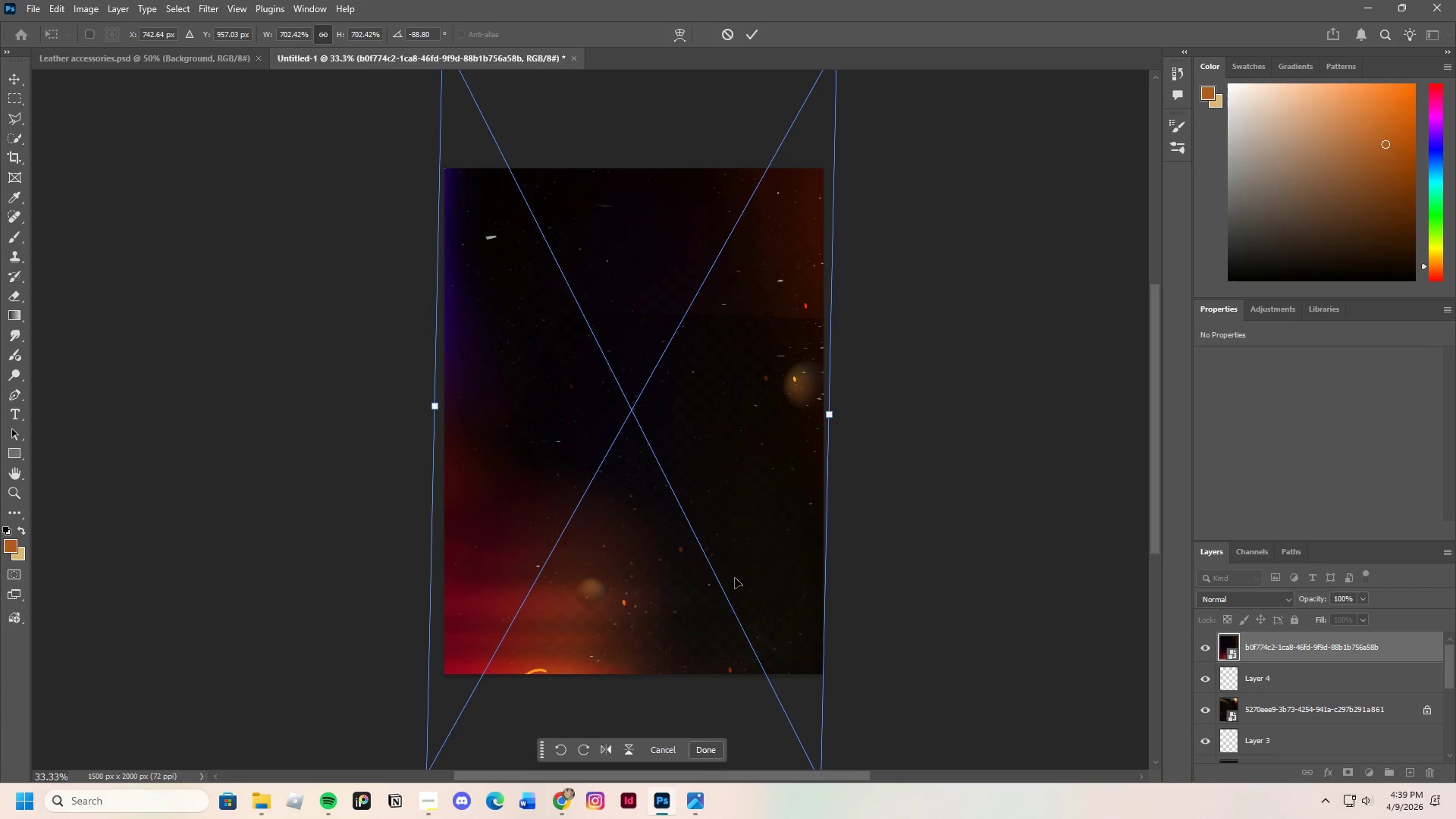 
left_click_drag(start_coordinate=[736, 576], to_coordinate=[729, 475])
 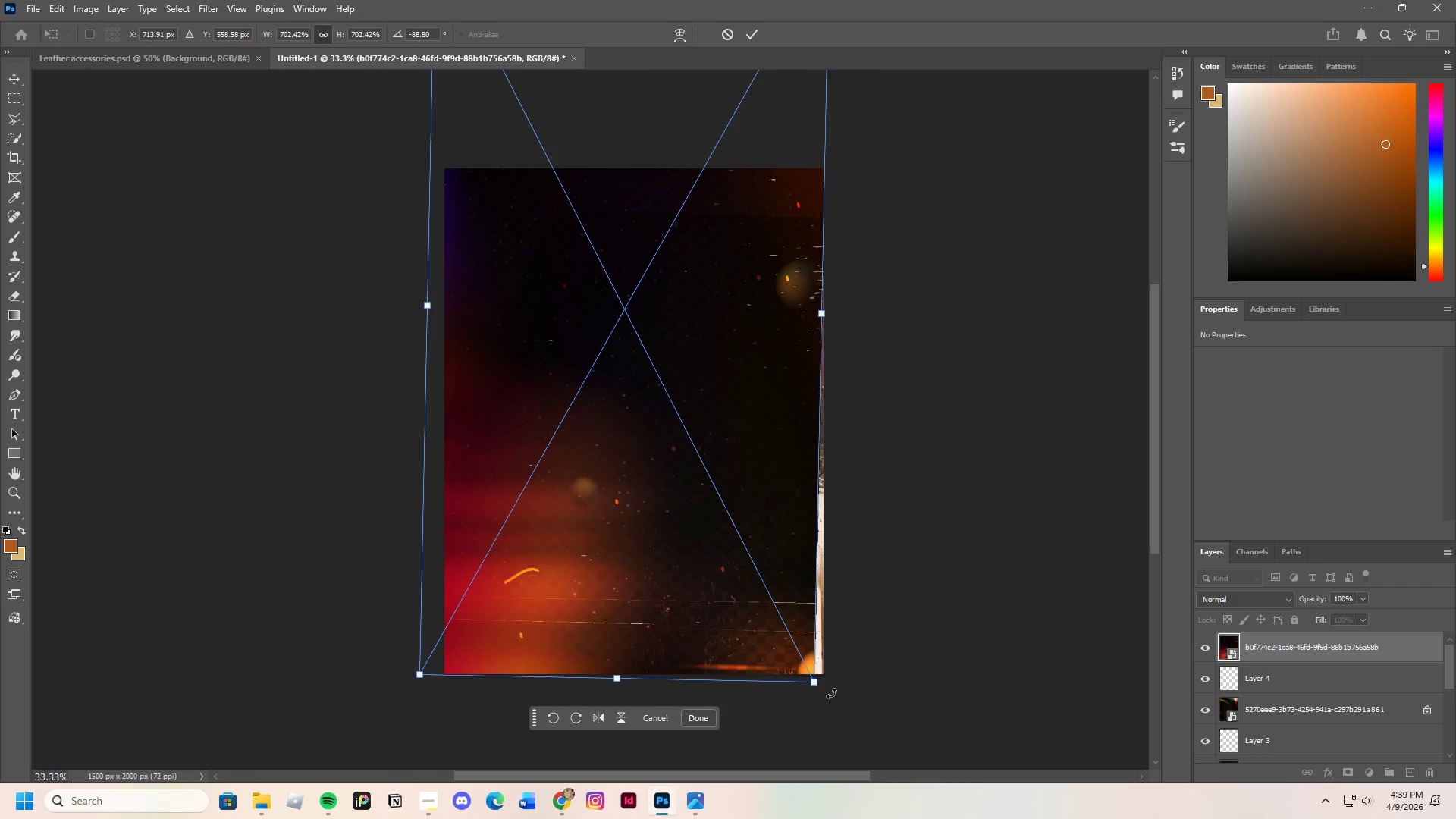 
left_click_drag(start_coordinate=[831, 693], to_coordinate=[841, 689])
 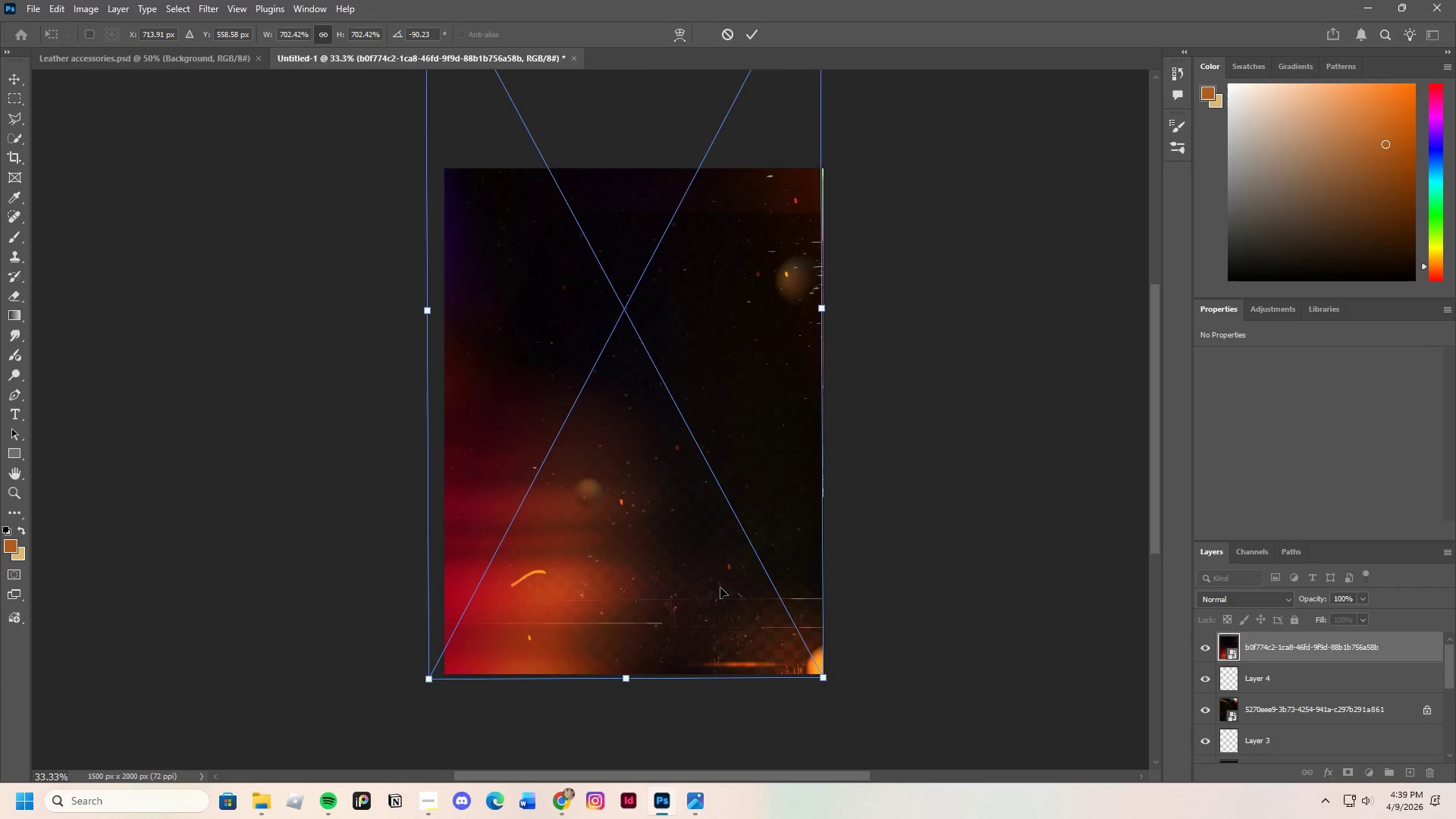 
left_click_drag(start_coordinate=[720, 593], to_coordinate=[717, 560])
 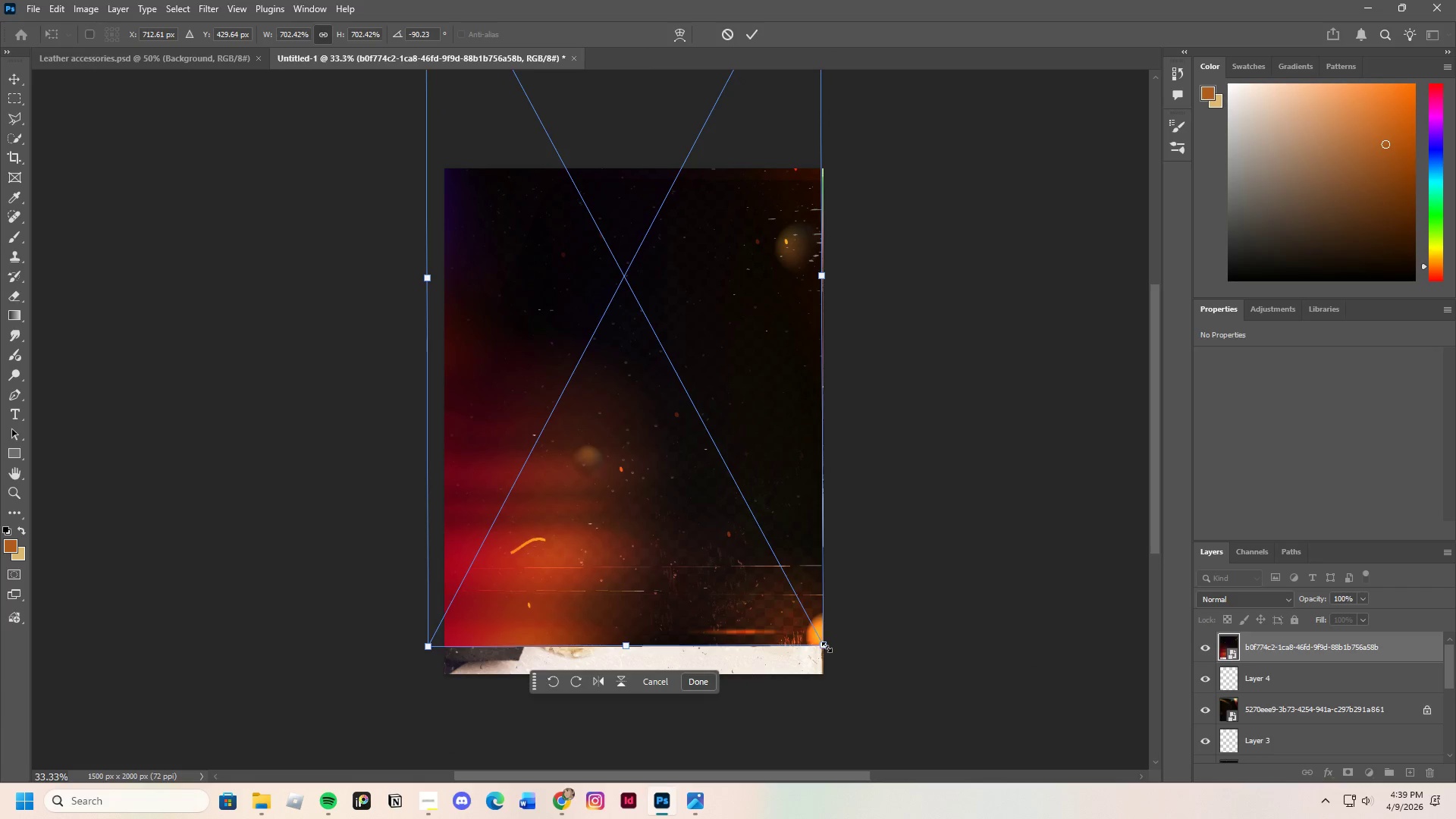 
left_click_drag(start_coordinate=[827, 647], to_coordinate=[864, 708])
 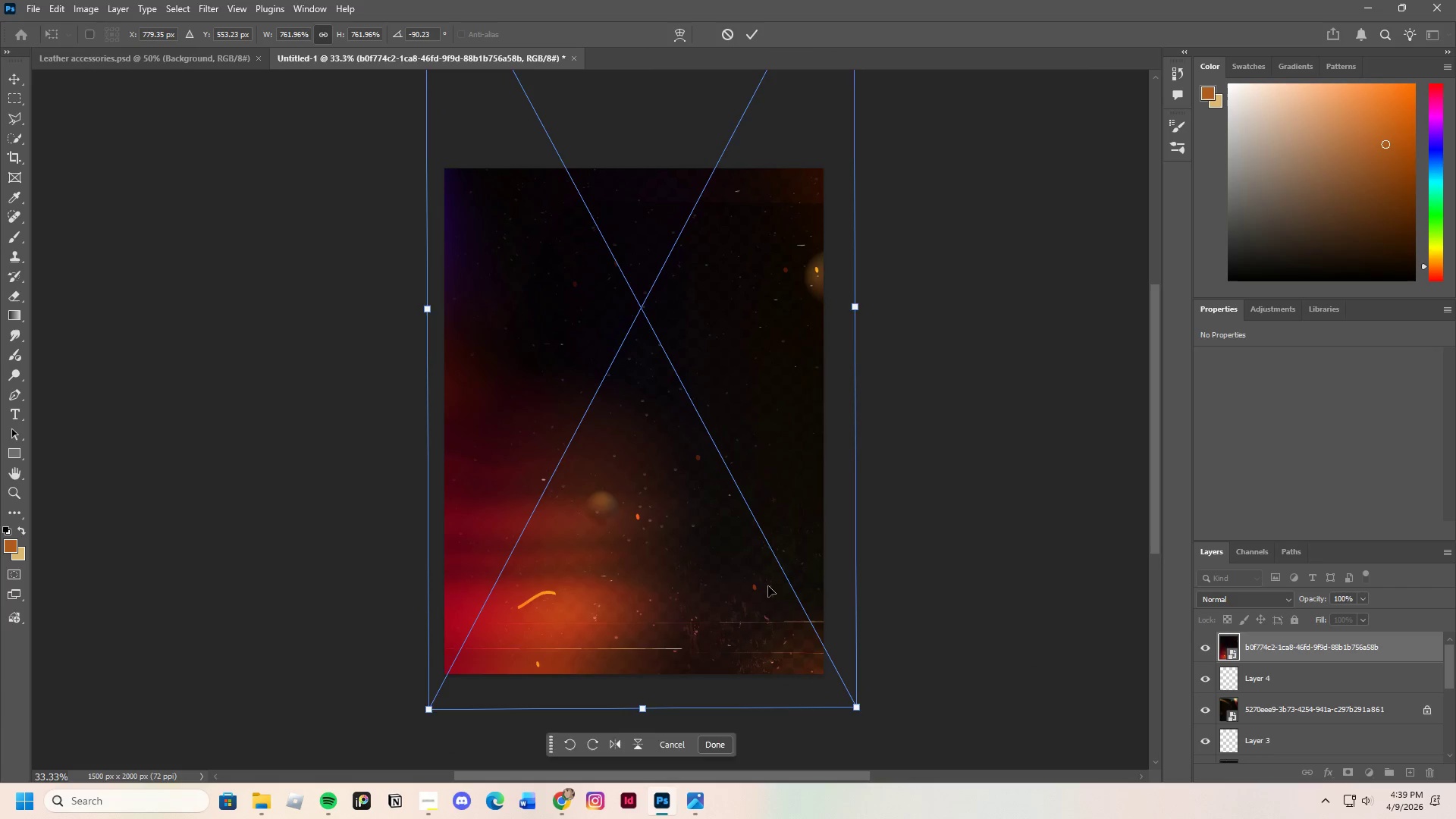 
left_click_drag(start_coordinate=[768, 586], to_coordinate=[758, 571])
 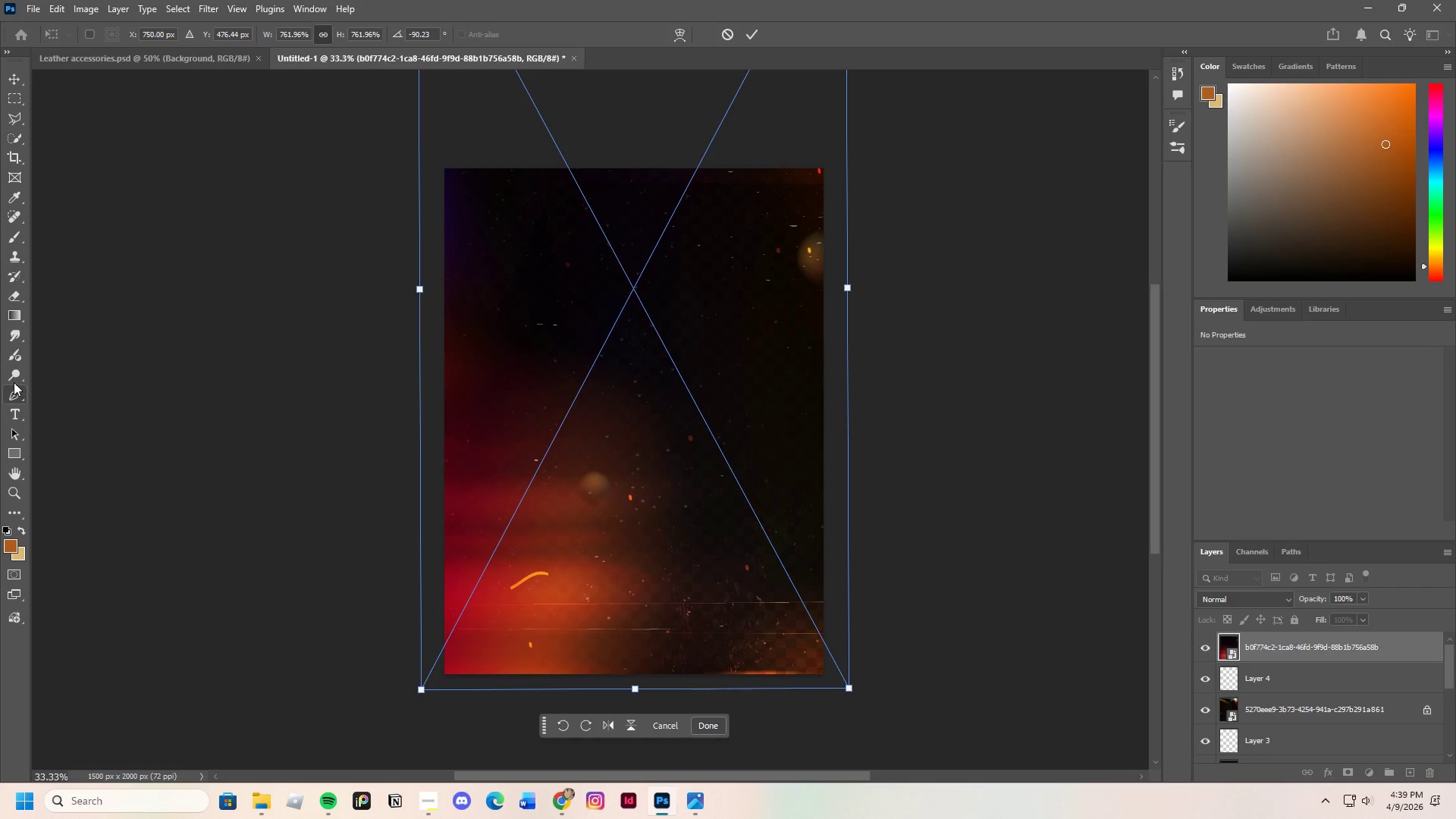 
left_click([14, 476])
 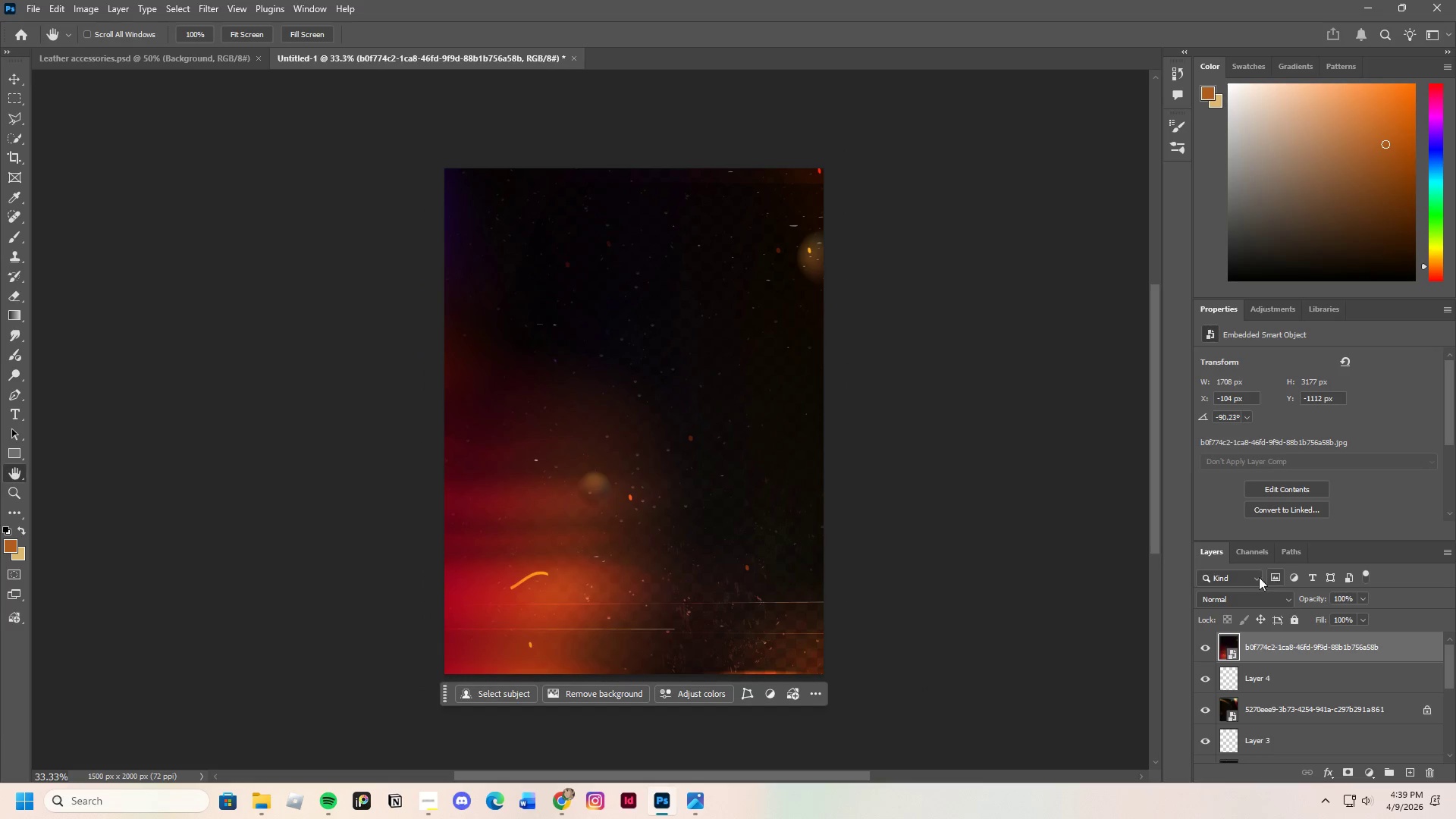 
left_click([1253, 595])
 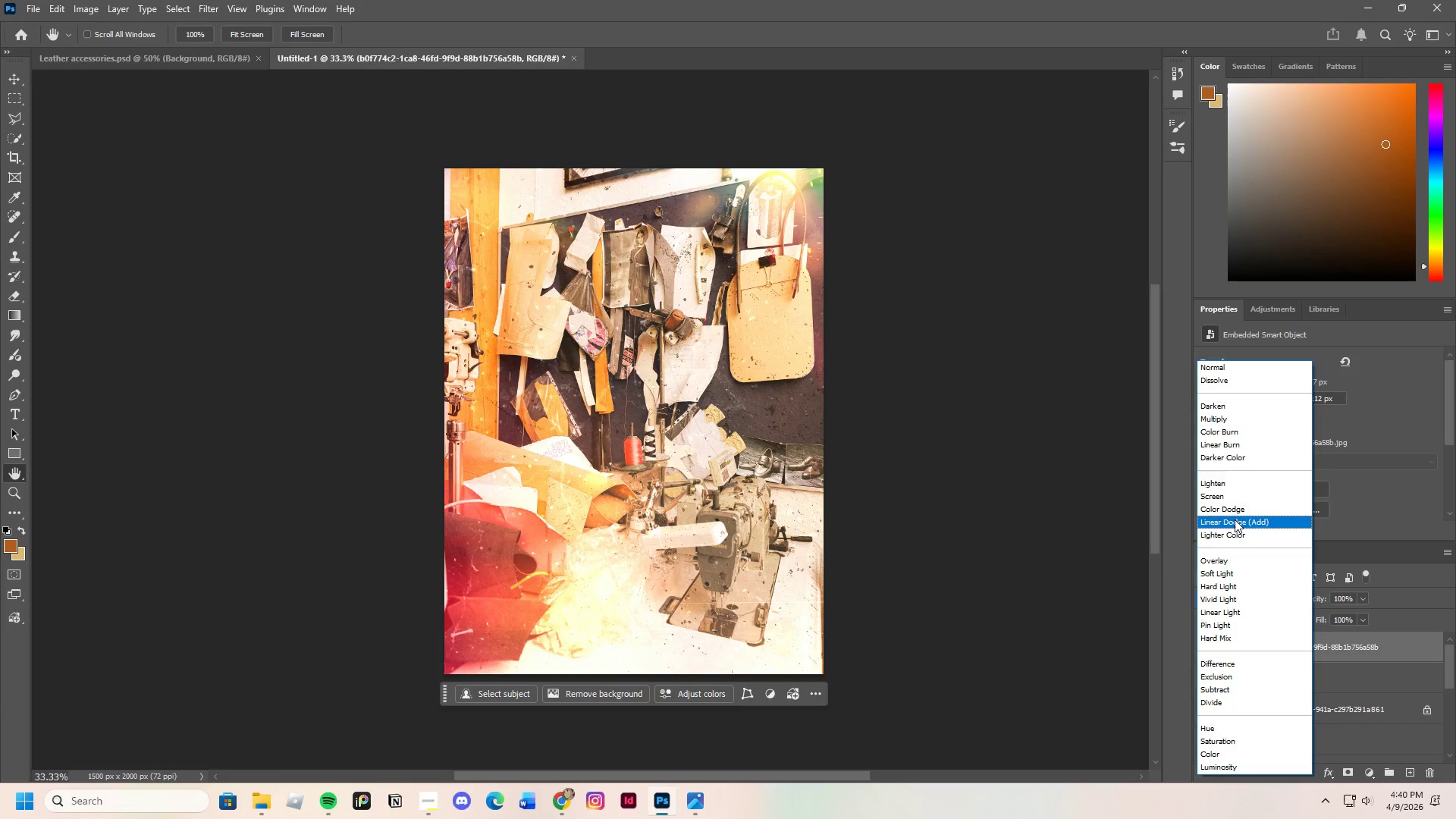 
wait(40.09)
 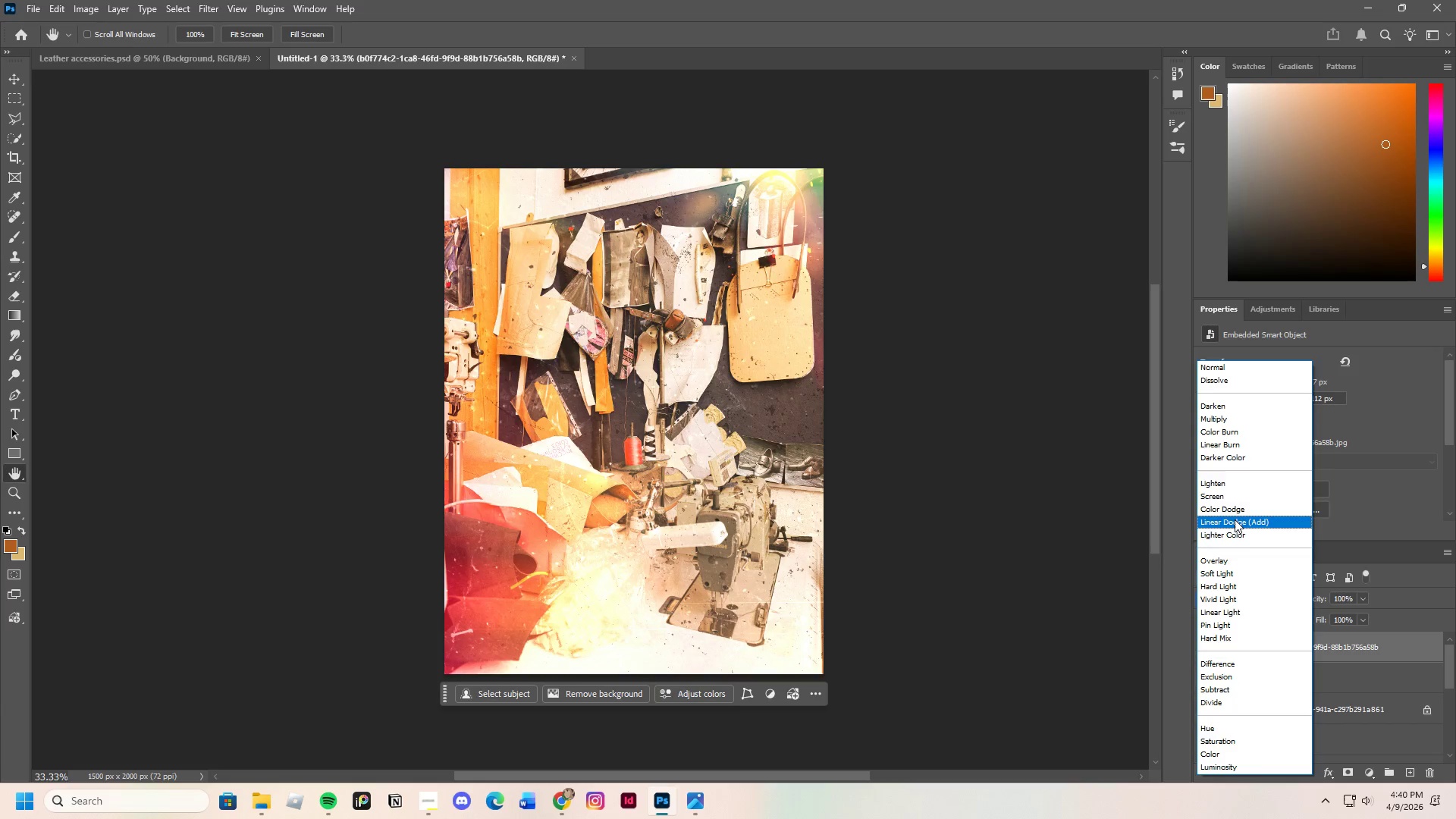 
left_click([1237, 510])
 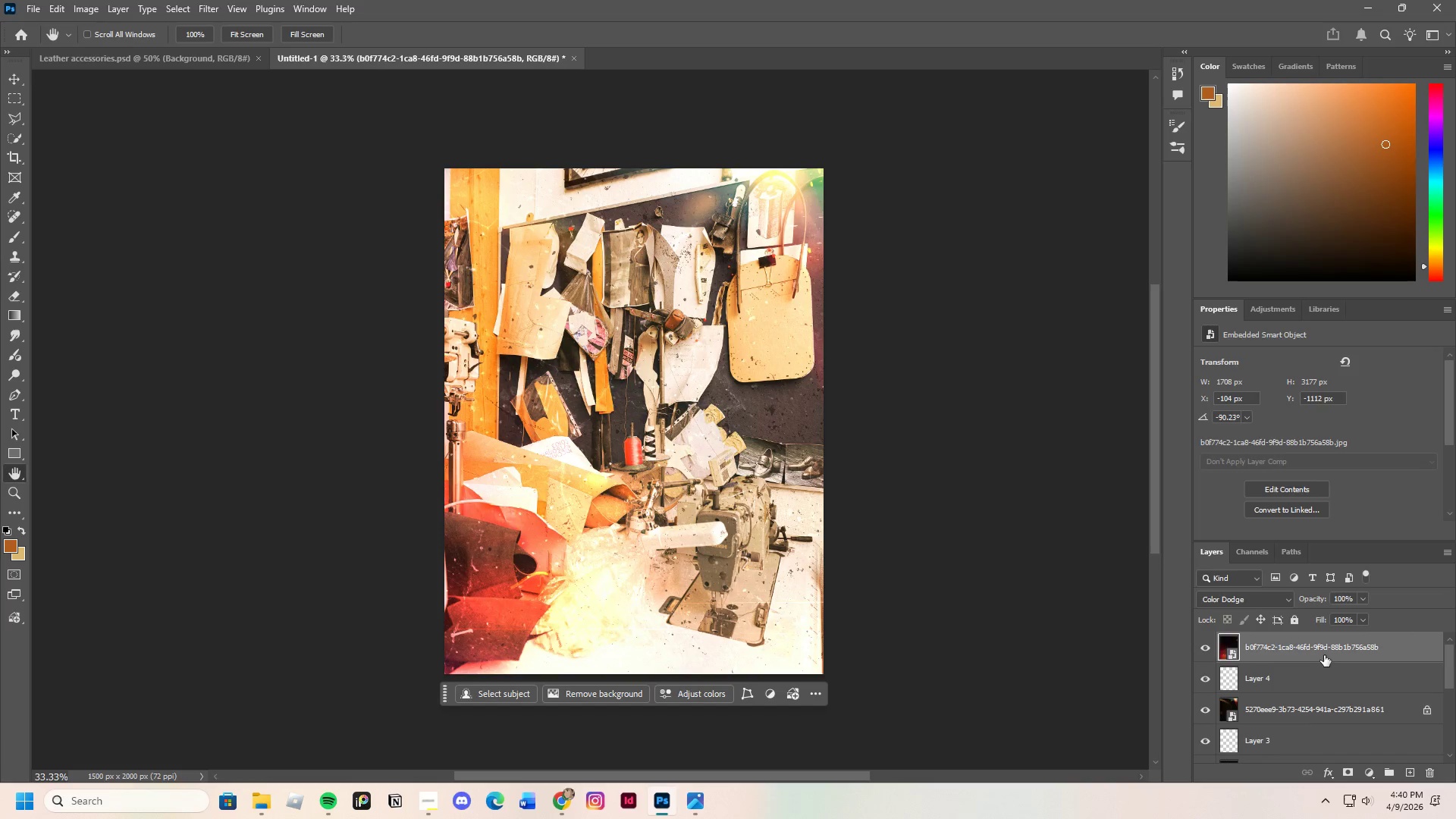 
left_click([1274, 673])
 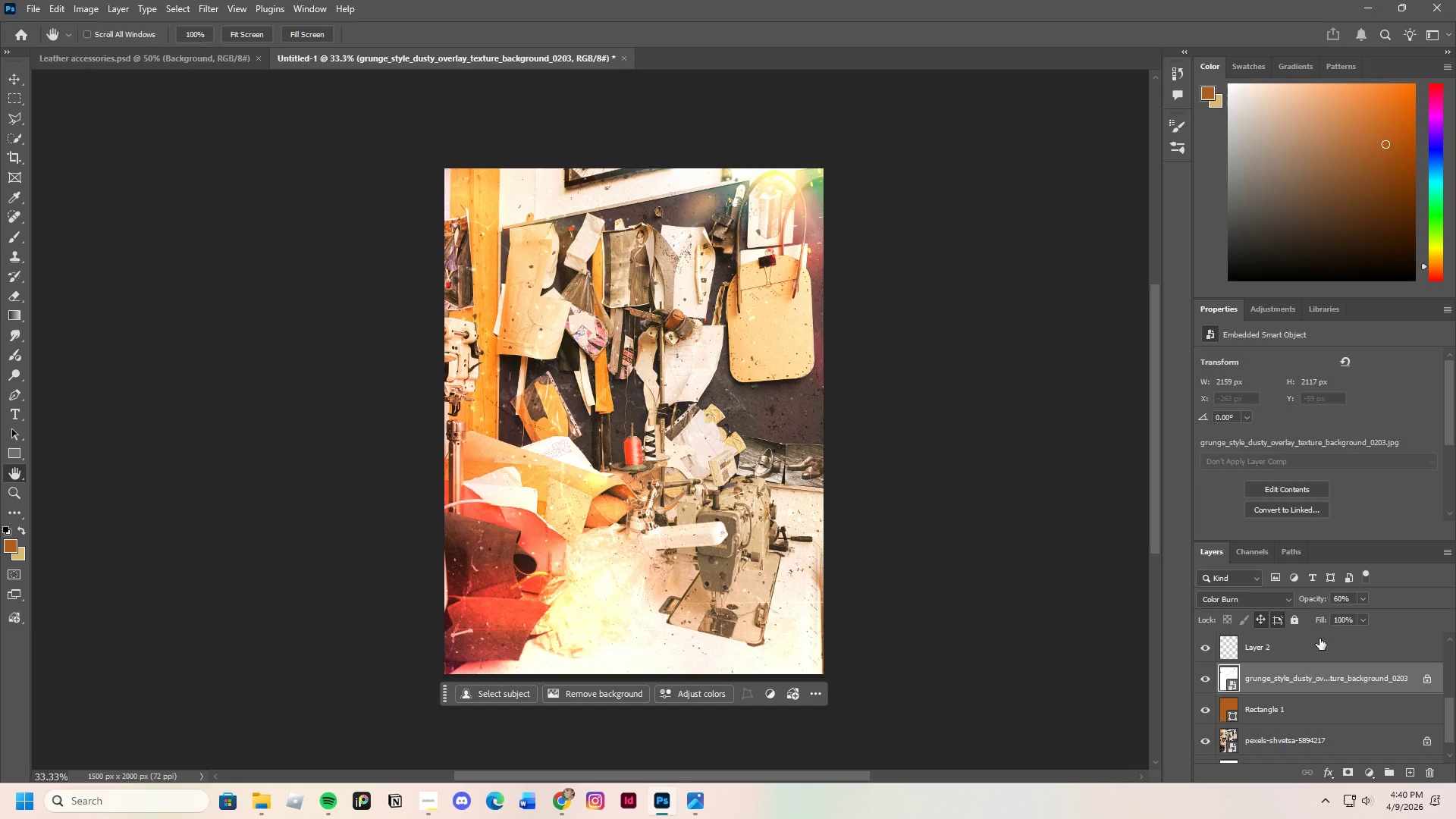 
scroll: coordinate [1291, 725], scroll_direction: down, amount: 5.0
 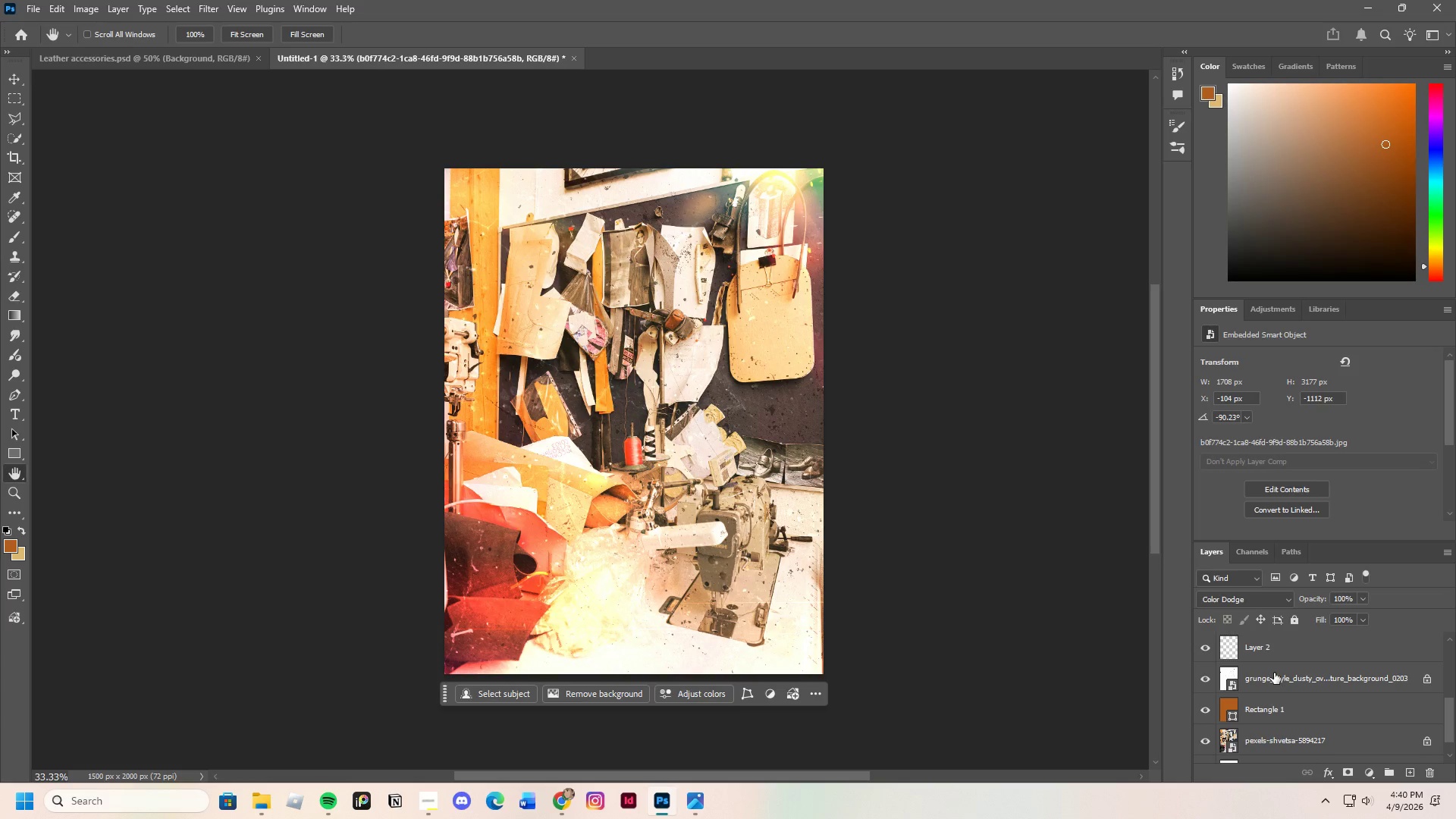 
left_click([1363, 601])
 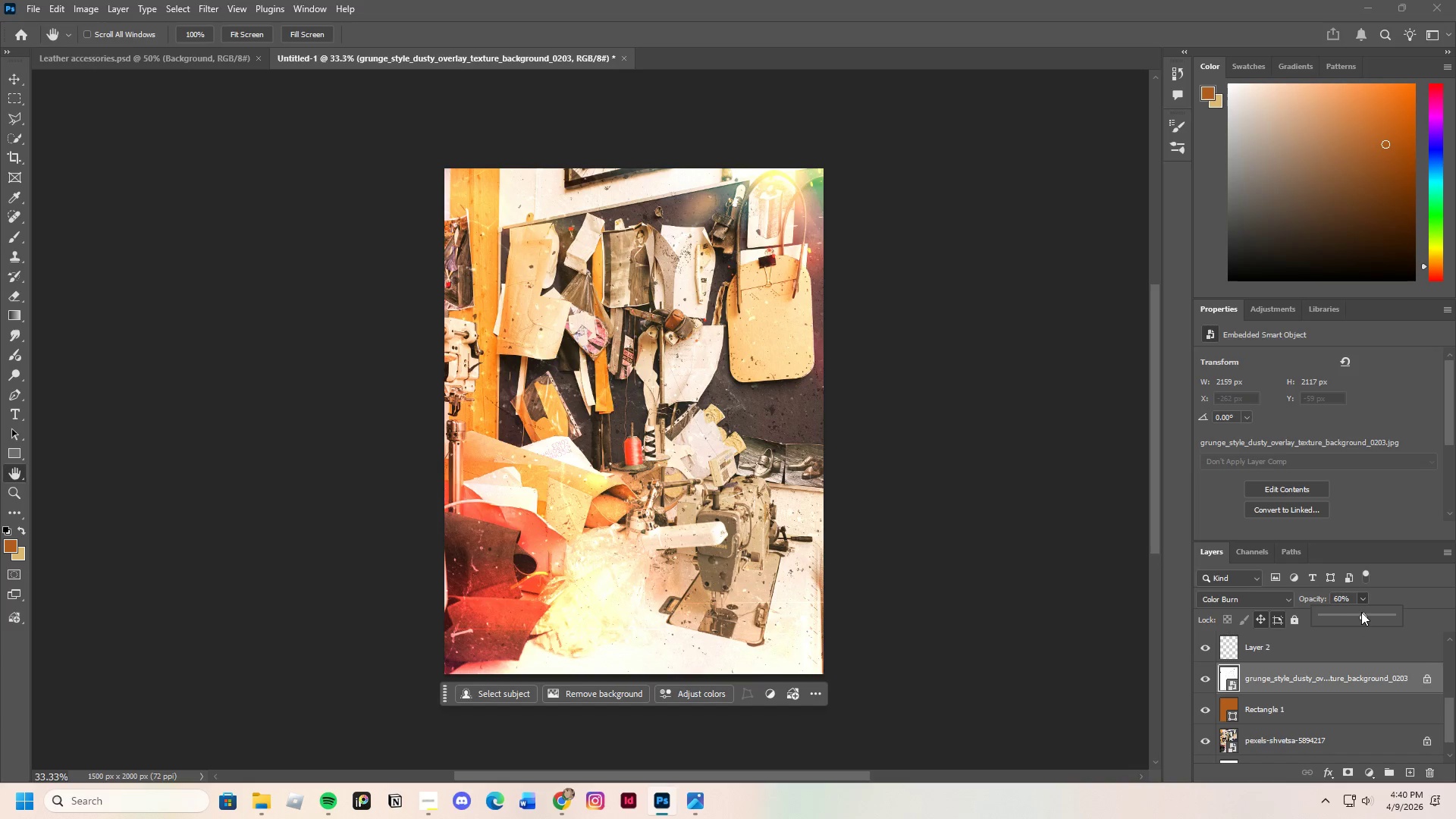 
left_click_drag(start_coordinate=[1361, 612], to_coordinate=[1348, 626])
 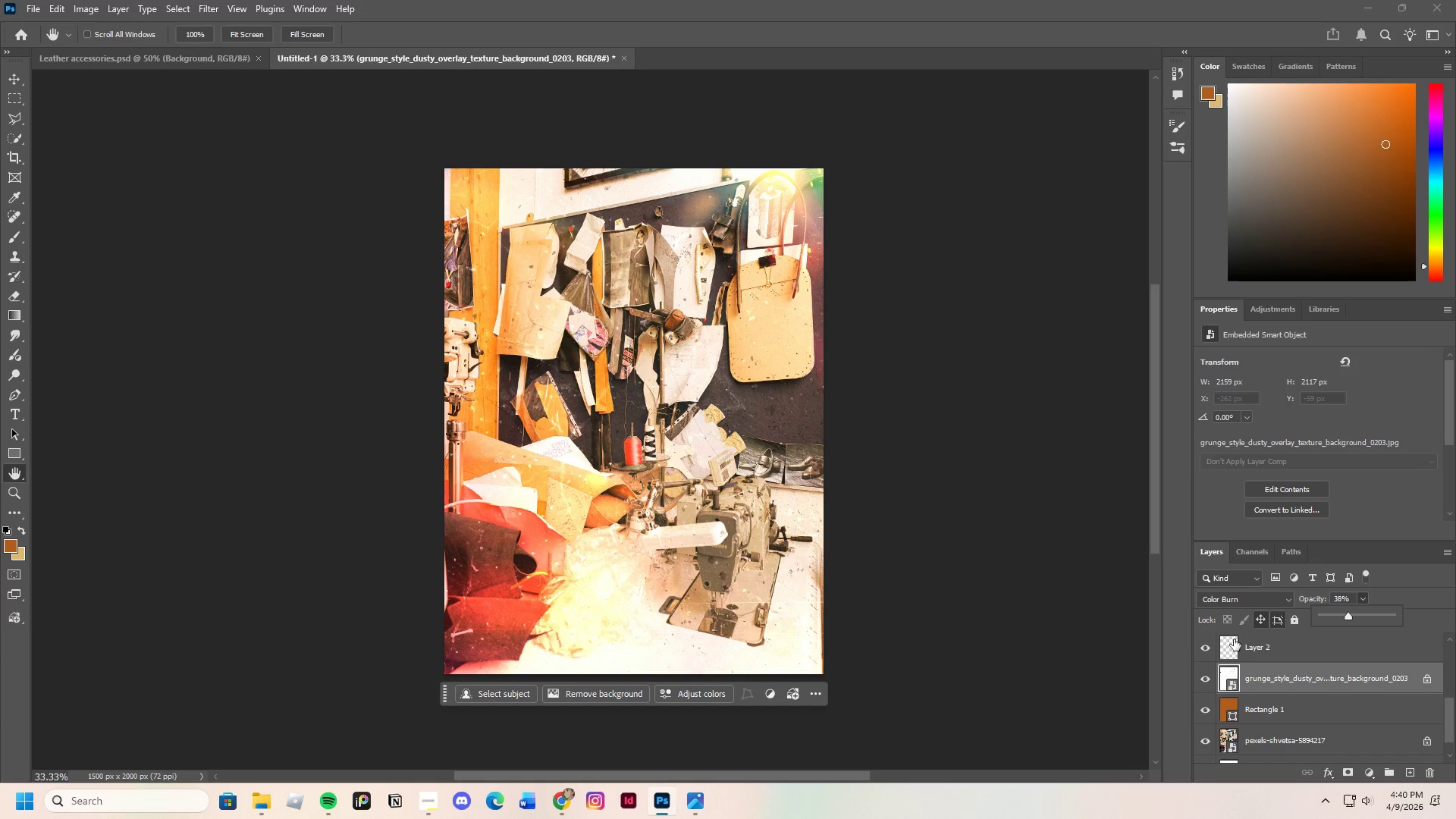 
left_click_drag(start_coordinate=[1352, 619], to_coordinate=[1363, 630])
 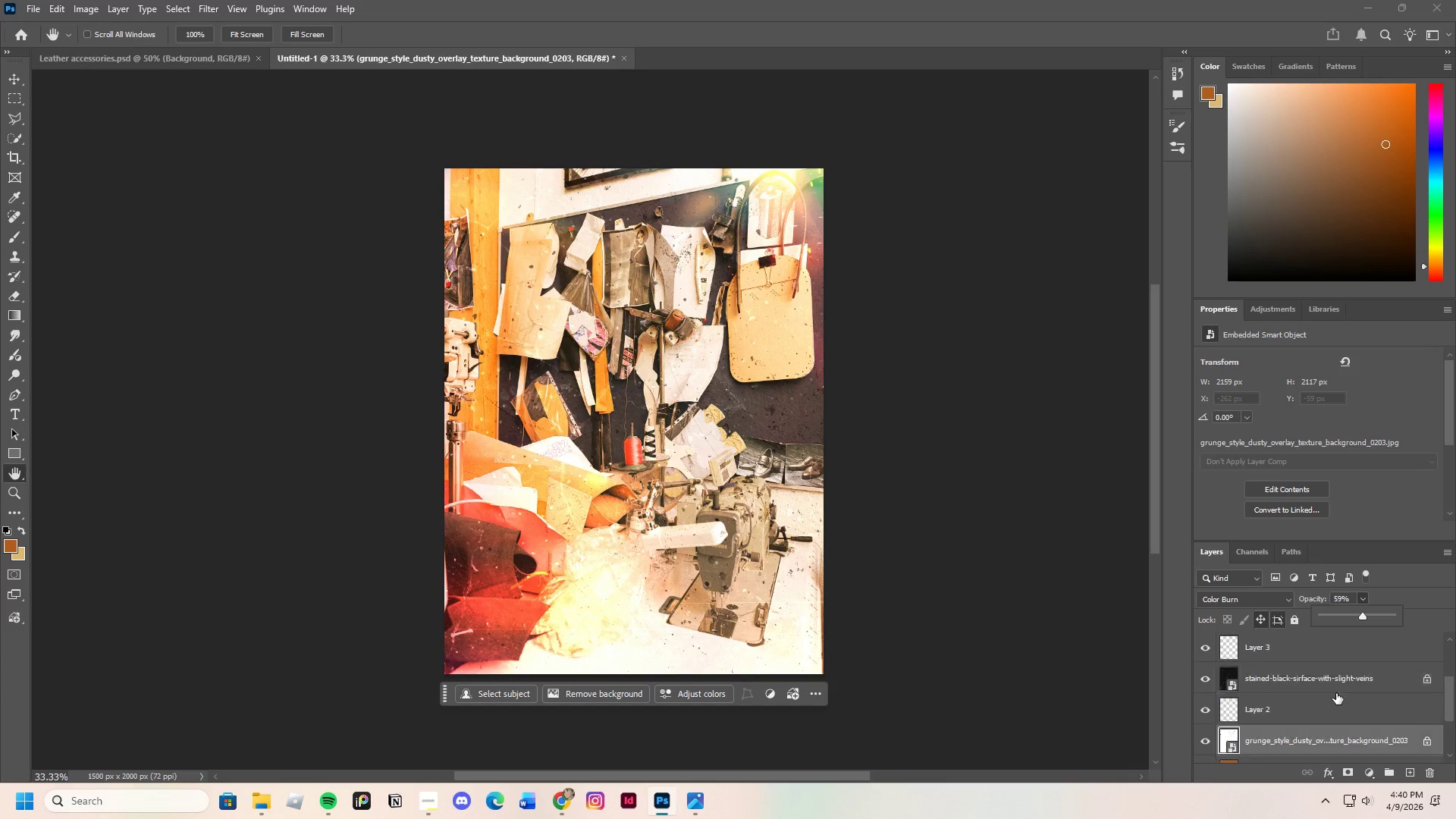 
left_click([1288, 642])
 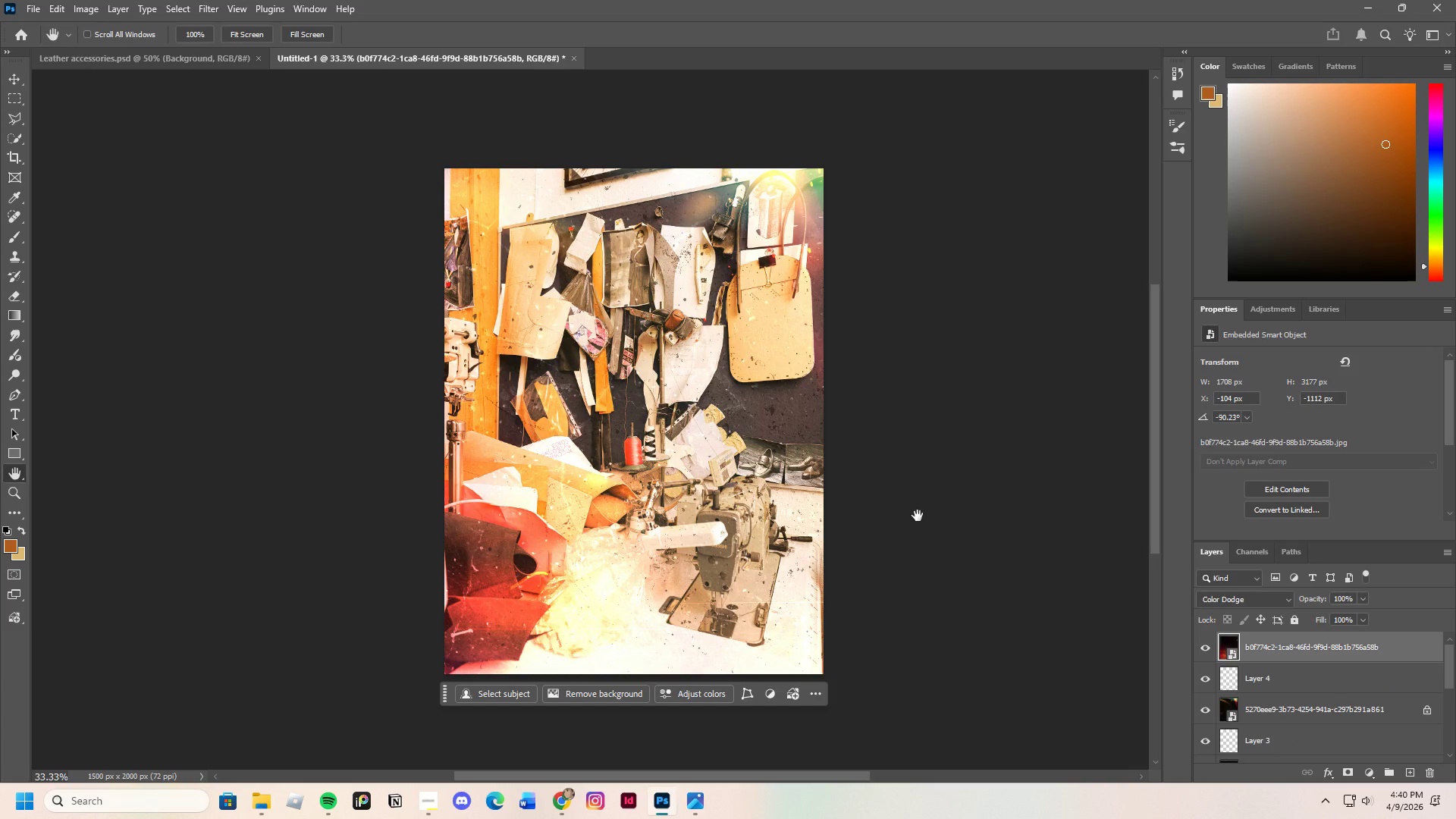 
scroll: coordinate [1326, 697], scroll_direction: up, amount: 7.0
 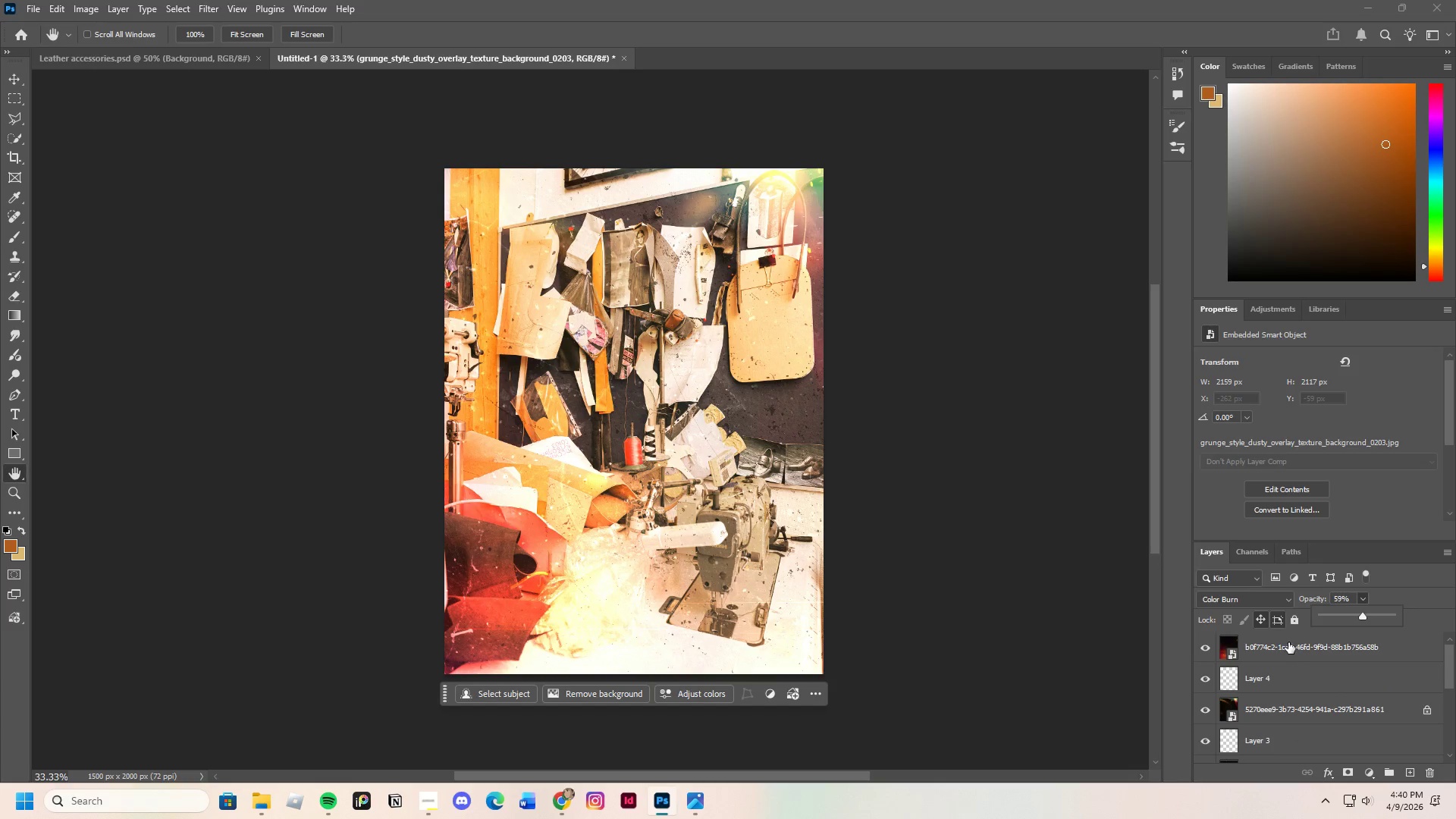 
wait(7.93)
 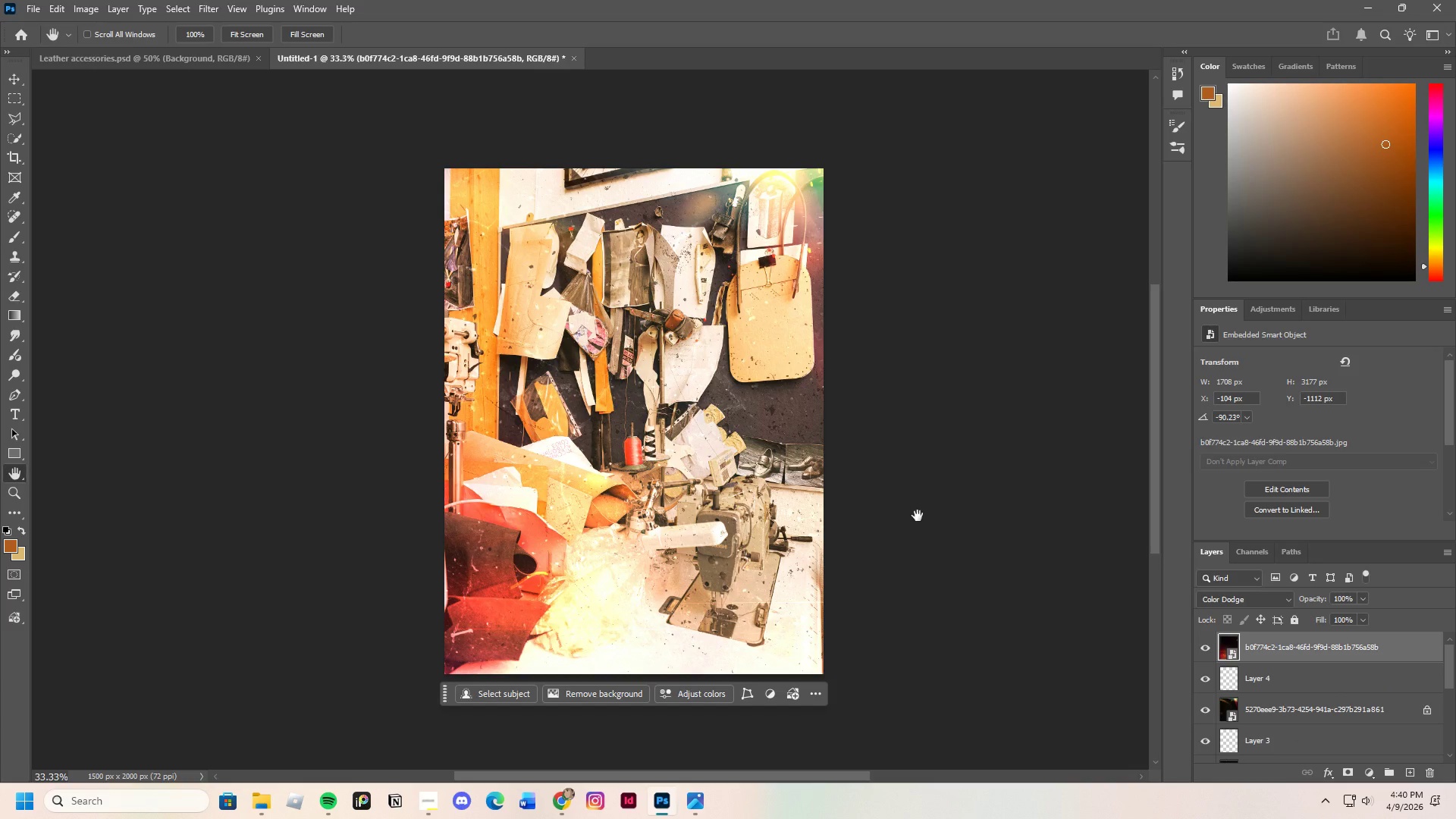 
key(Control+Equal)
 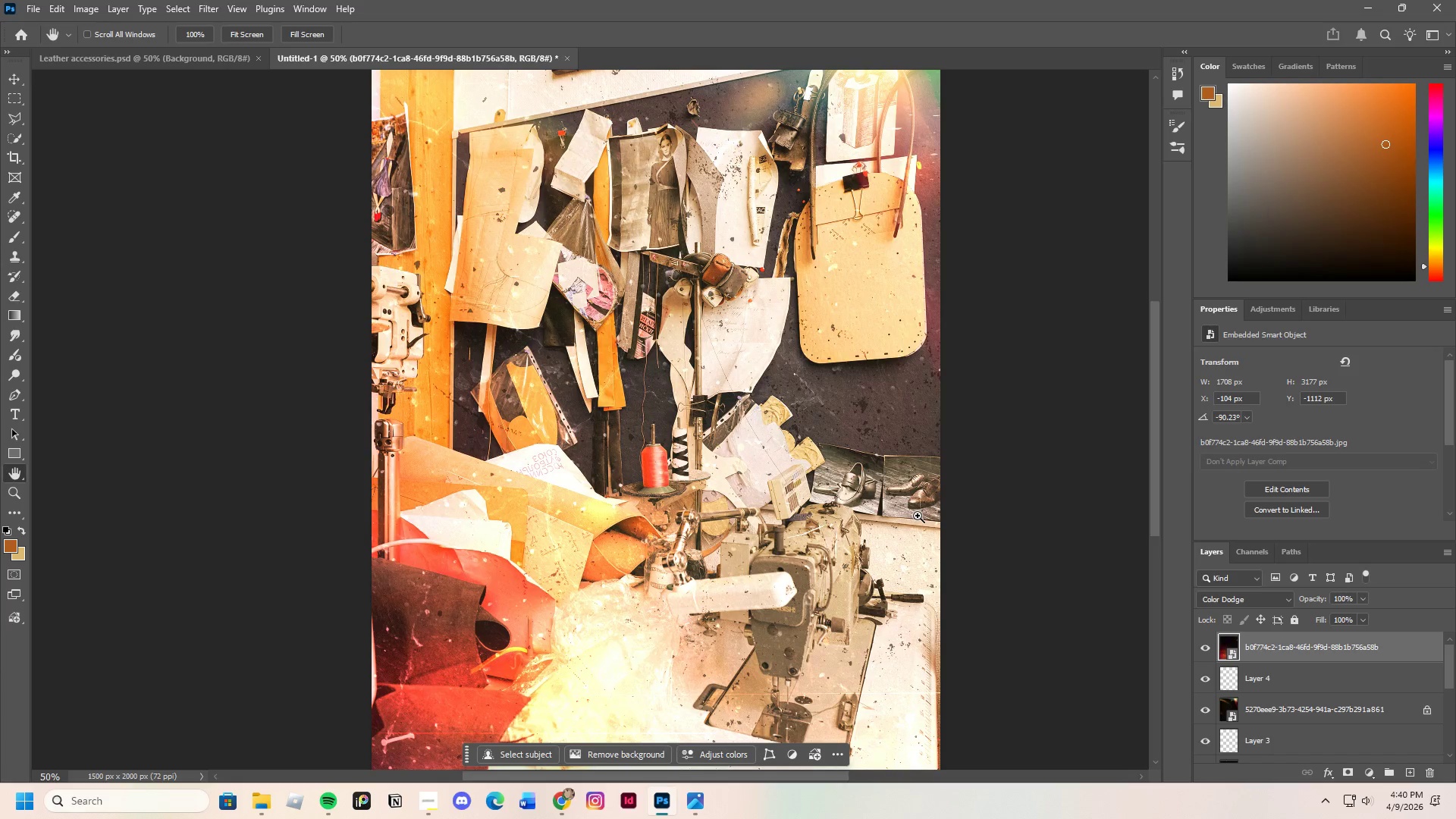 
key(Control+Equal)
 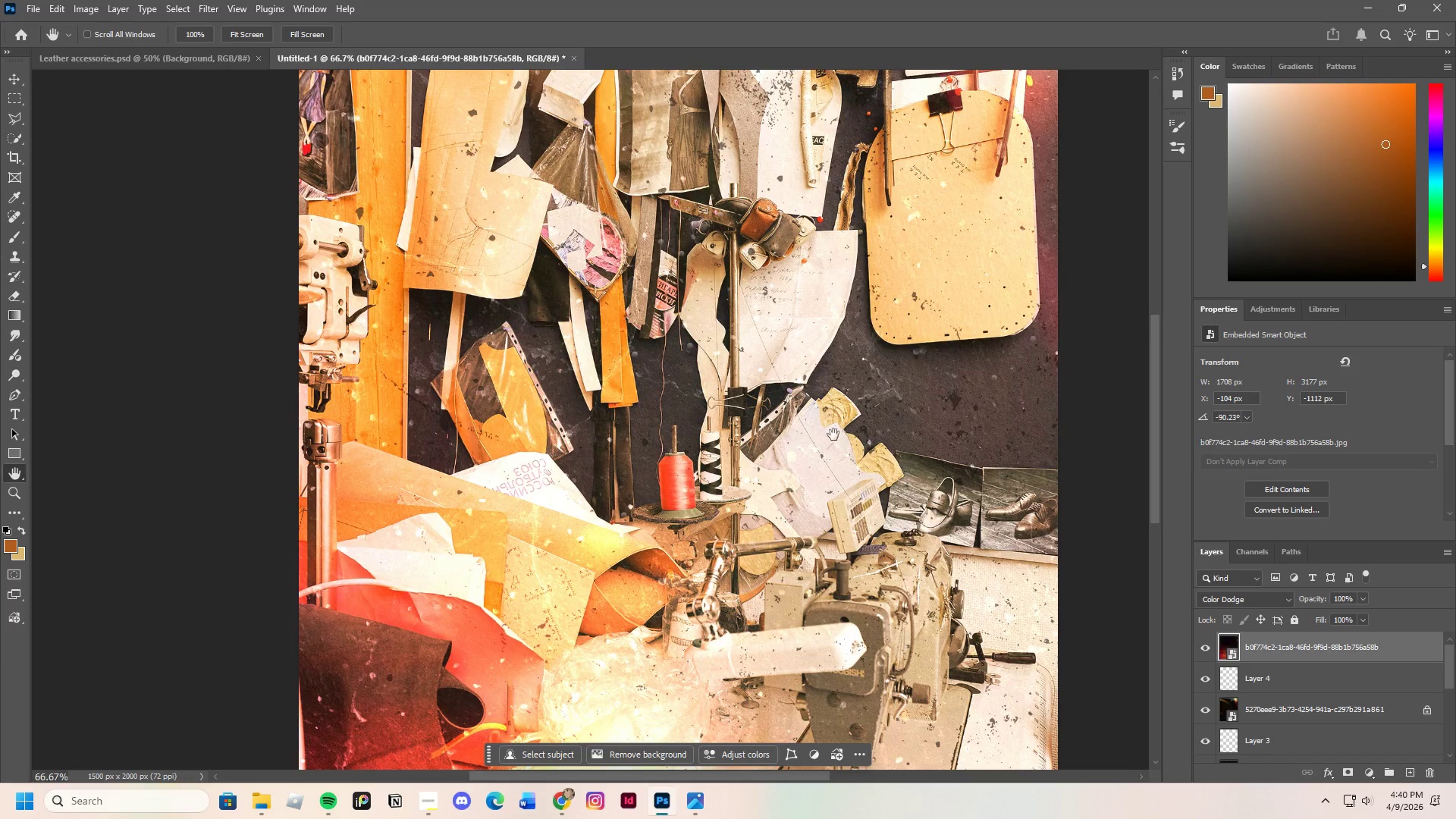 
scroll: coordinate [753, 542], scroll_direction: up, amount: 8.0
 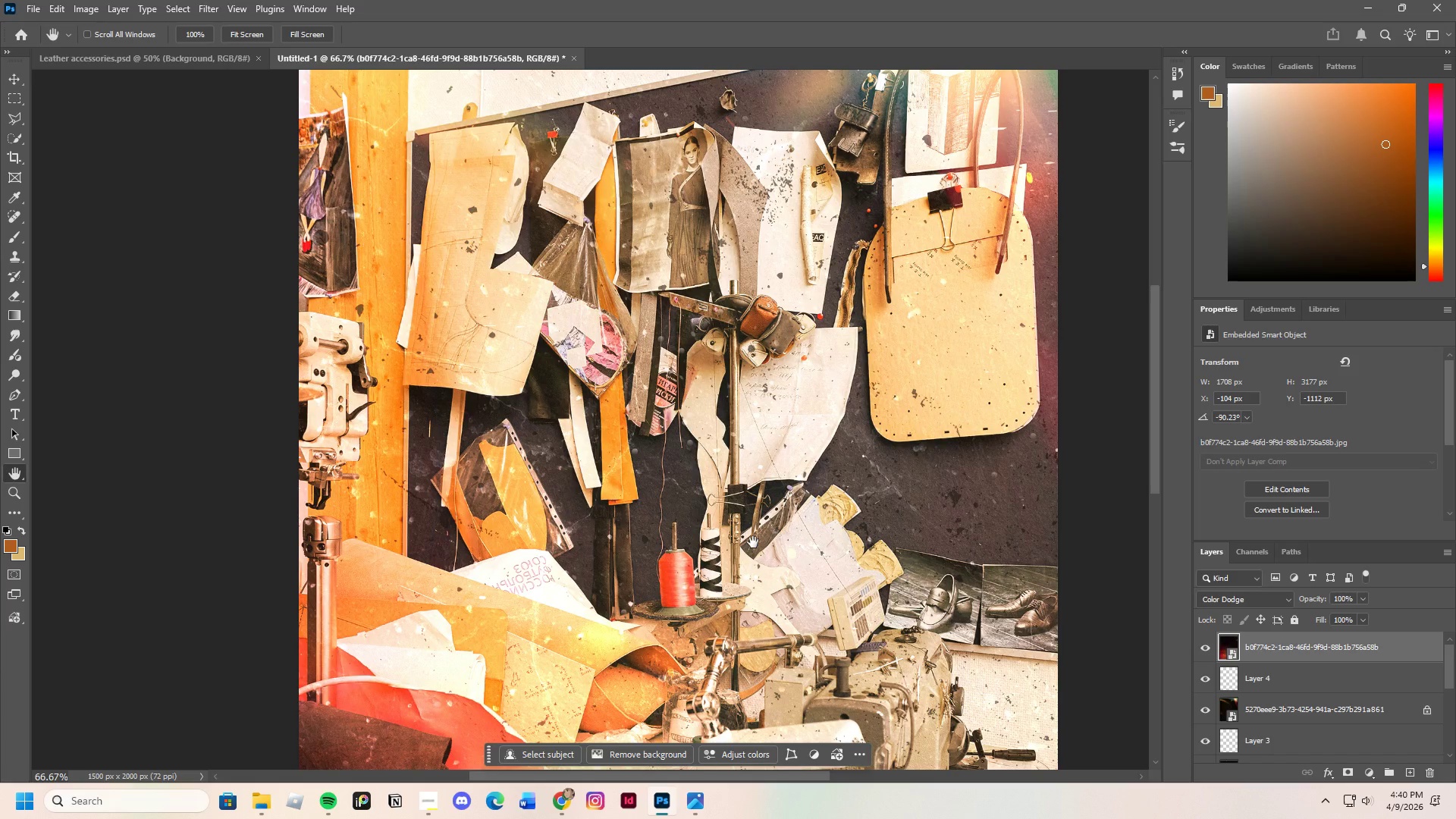 
key(Control+Minus)
 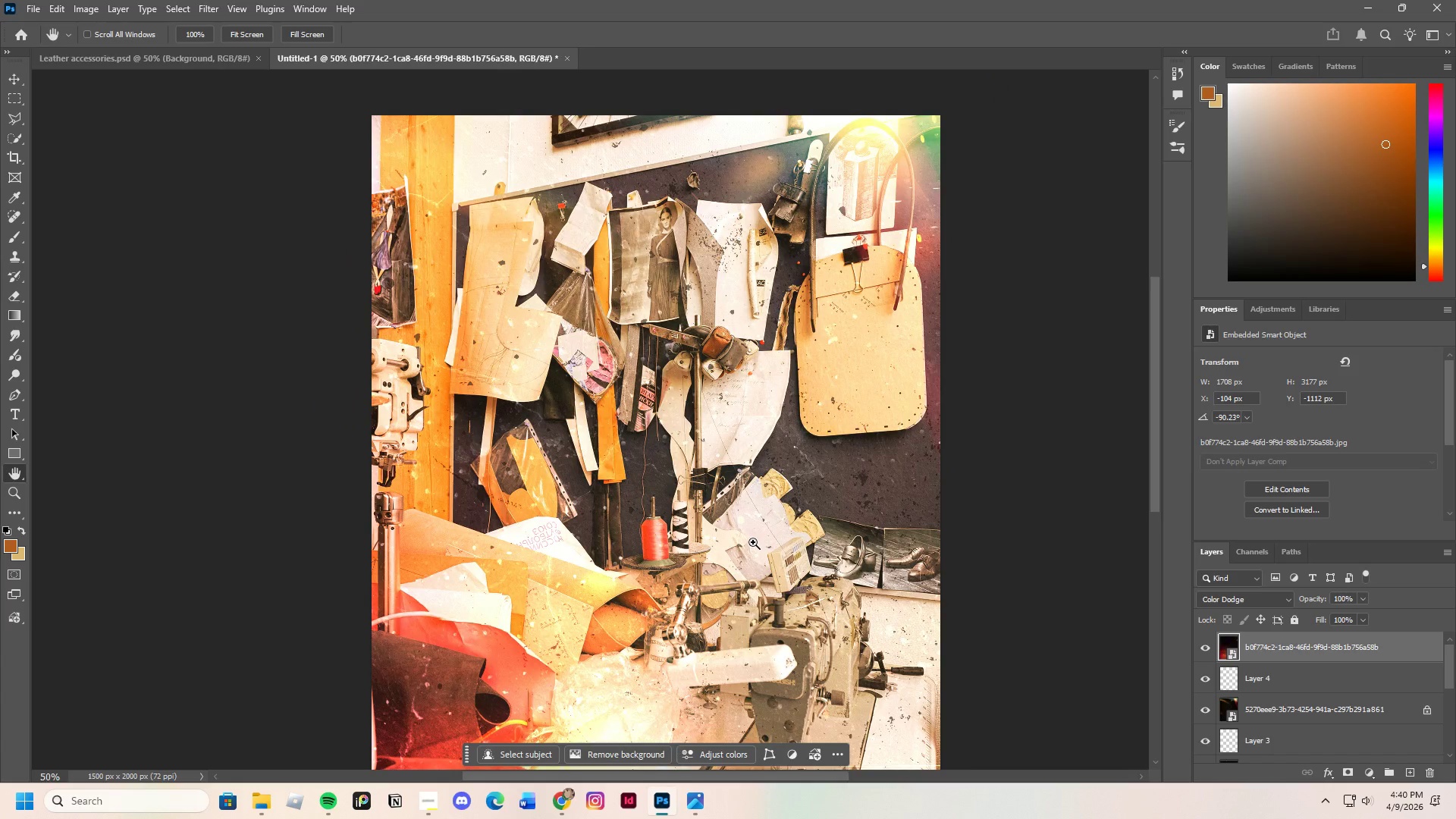 
key(Control+Minus)
 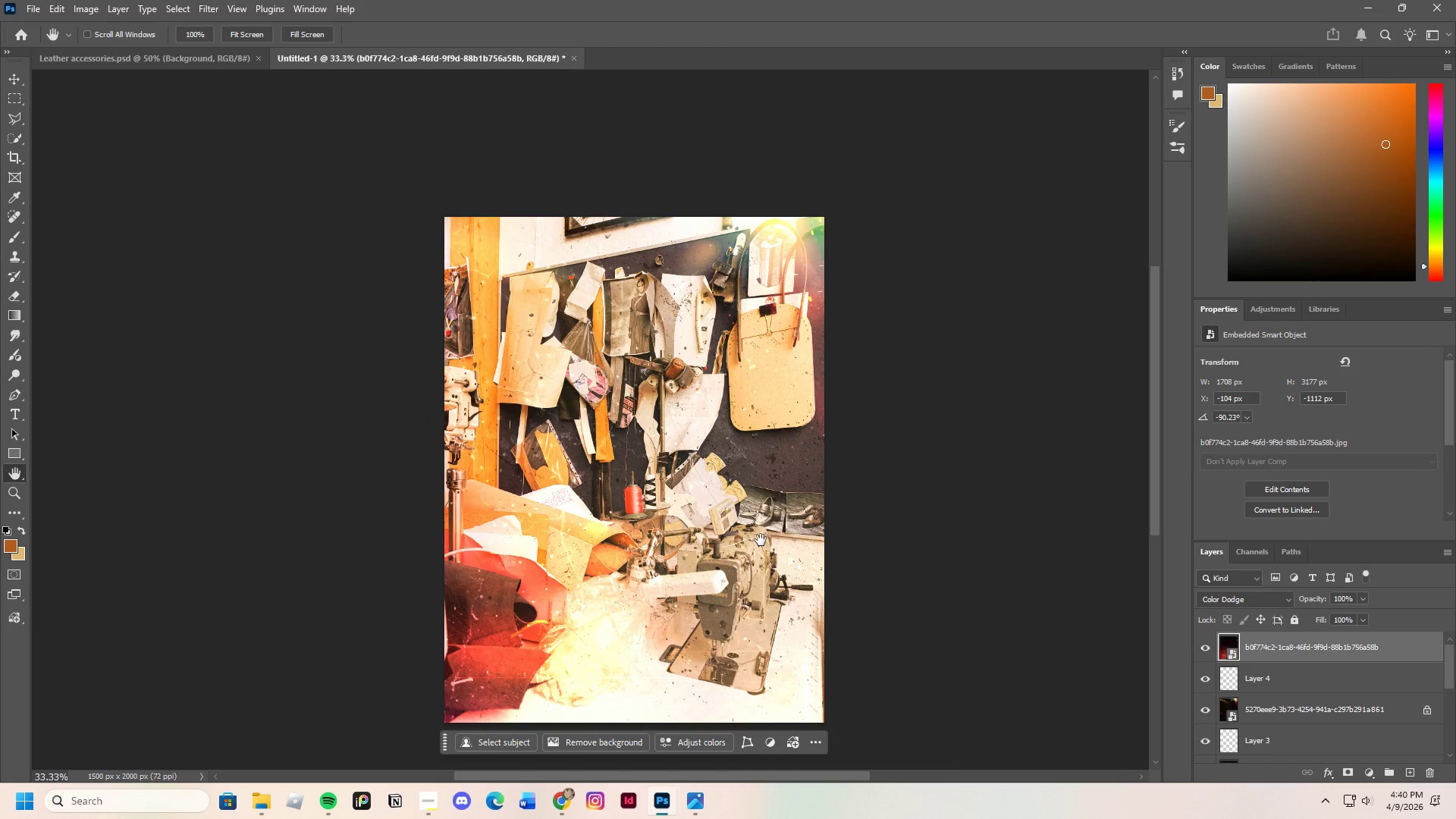 
scroll: coordinate [1281, 705], scroll_direction: down, amount: 7.0
 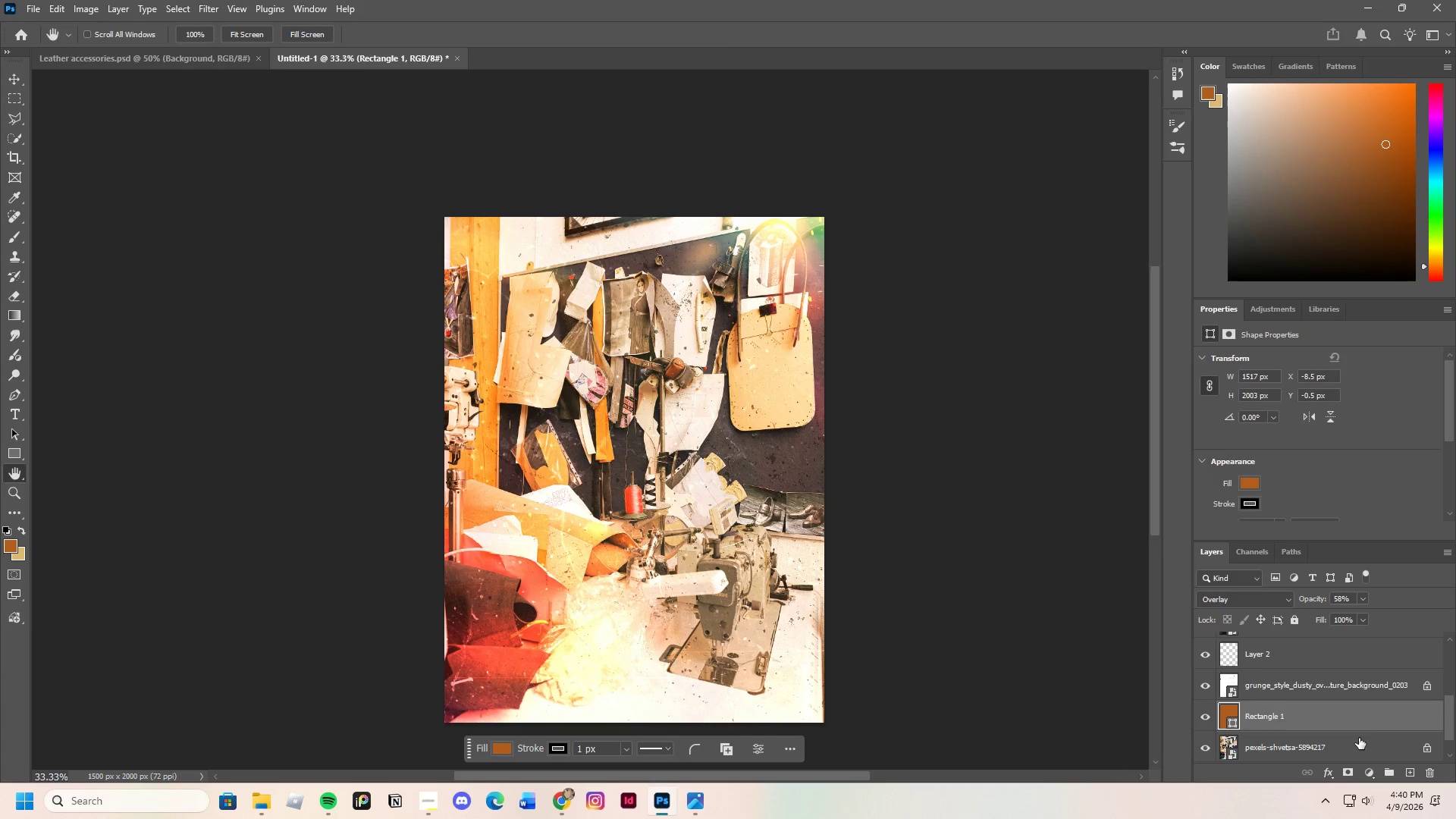 
left_click([1411, 770])
 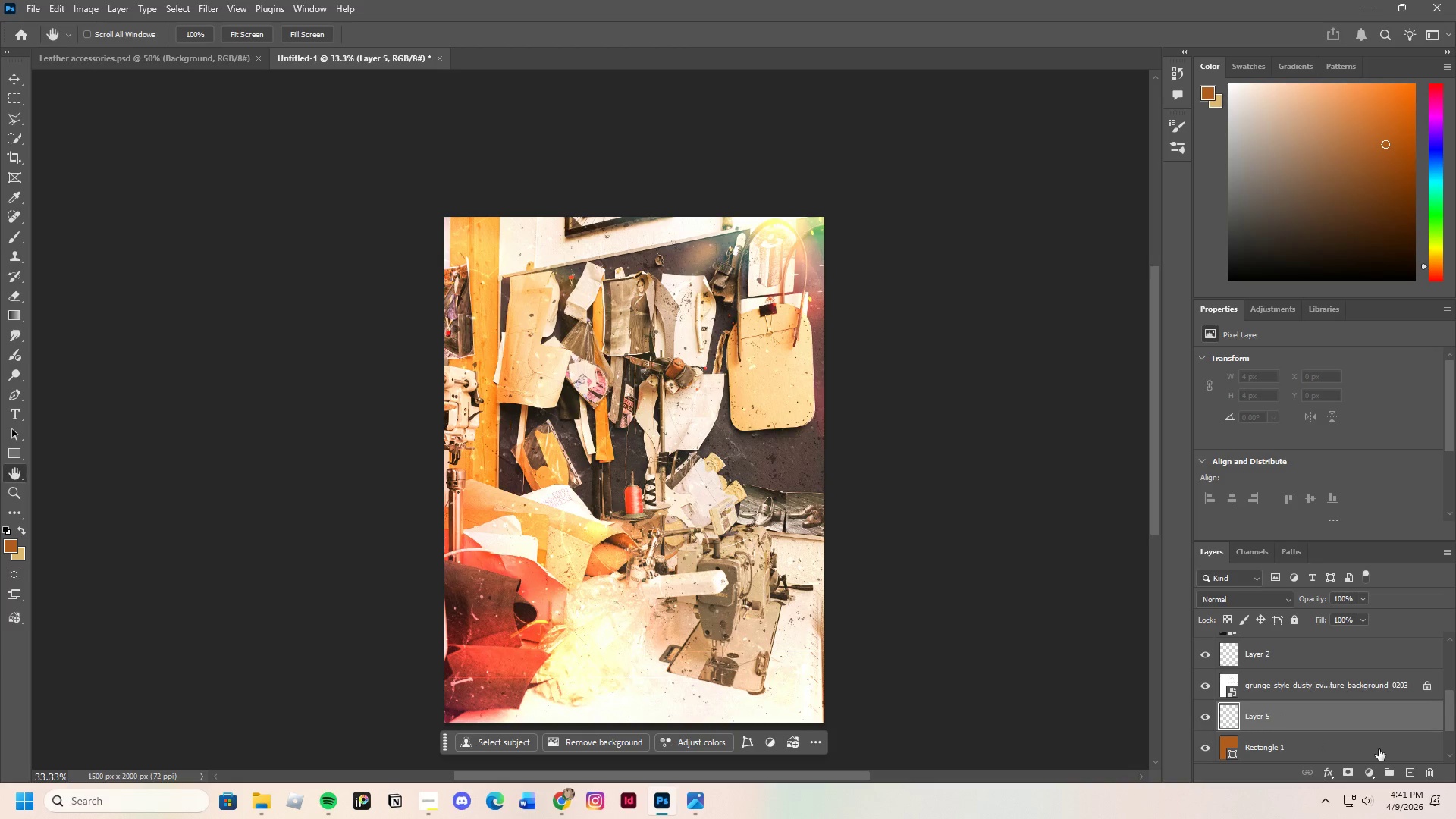 
scroll: coordinate [1267, 689], scroll_direction: up, amount: 13.0
 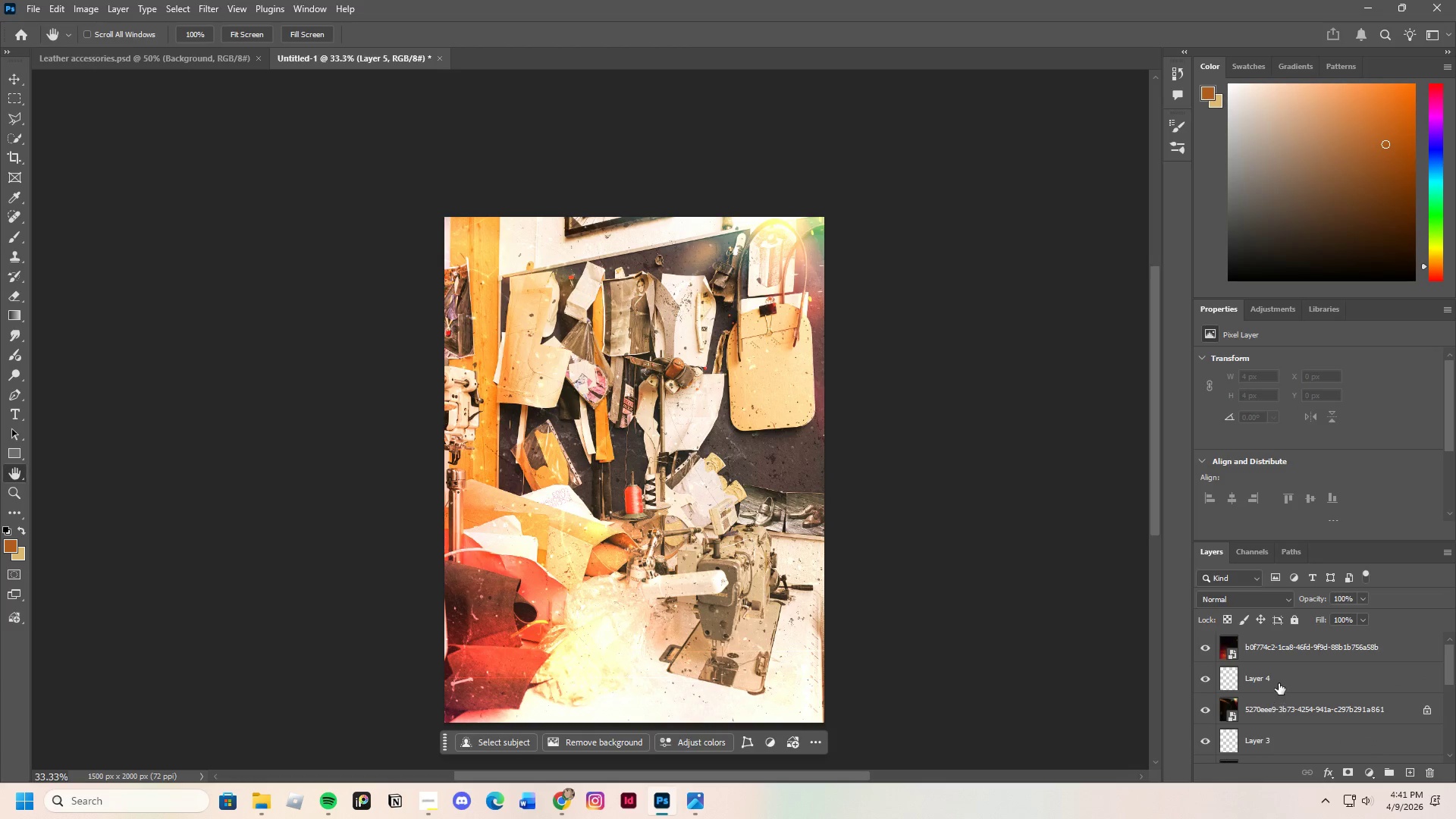 
left_click([1281, 654])
 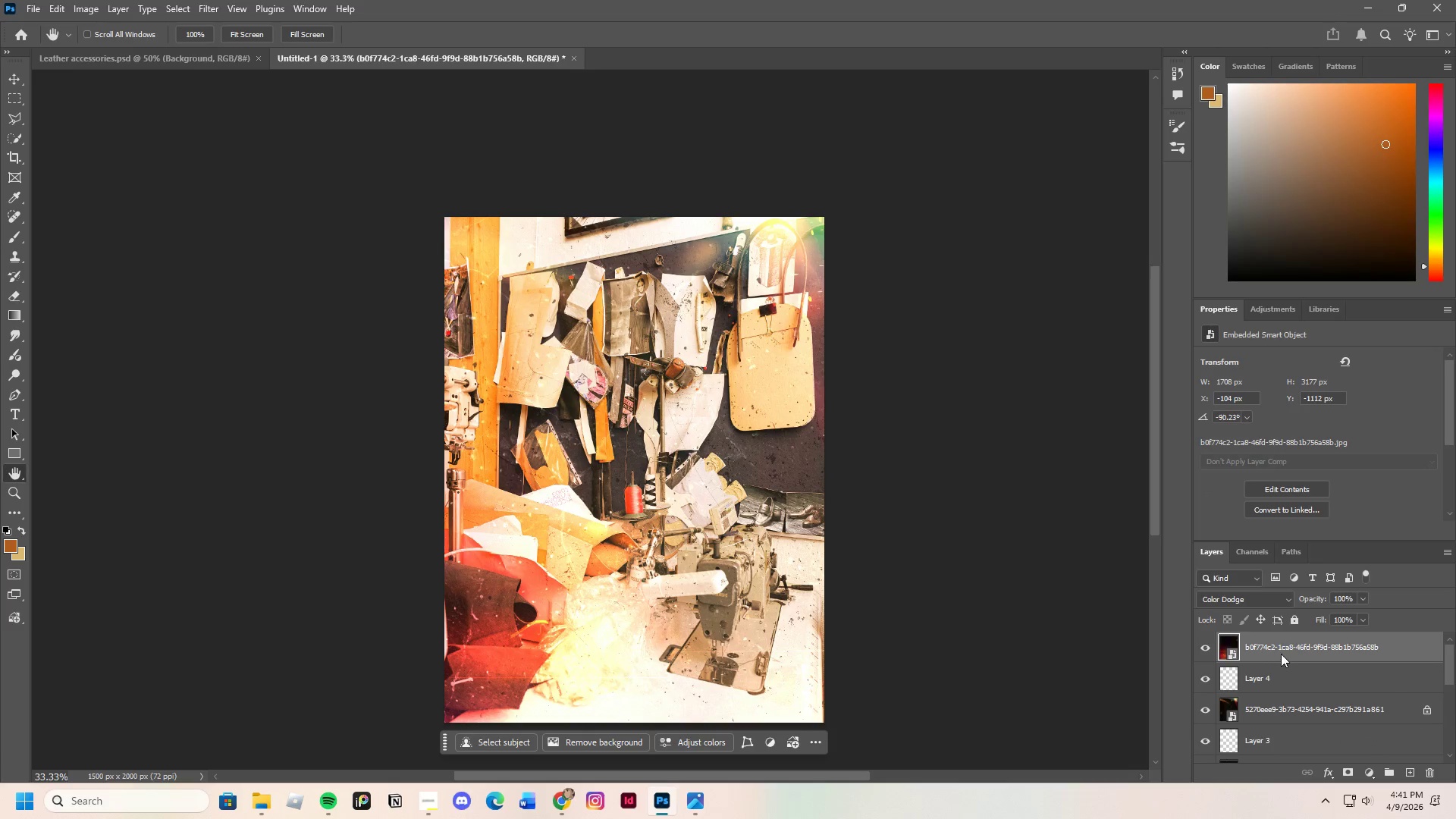 
scroll: coordinate [1281, 667], scroll_direction: up, amount: 2.0
 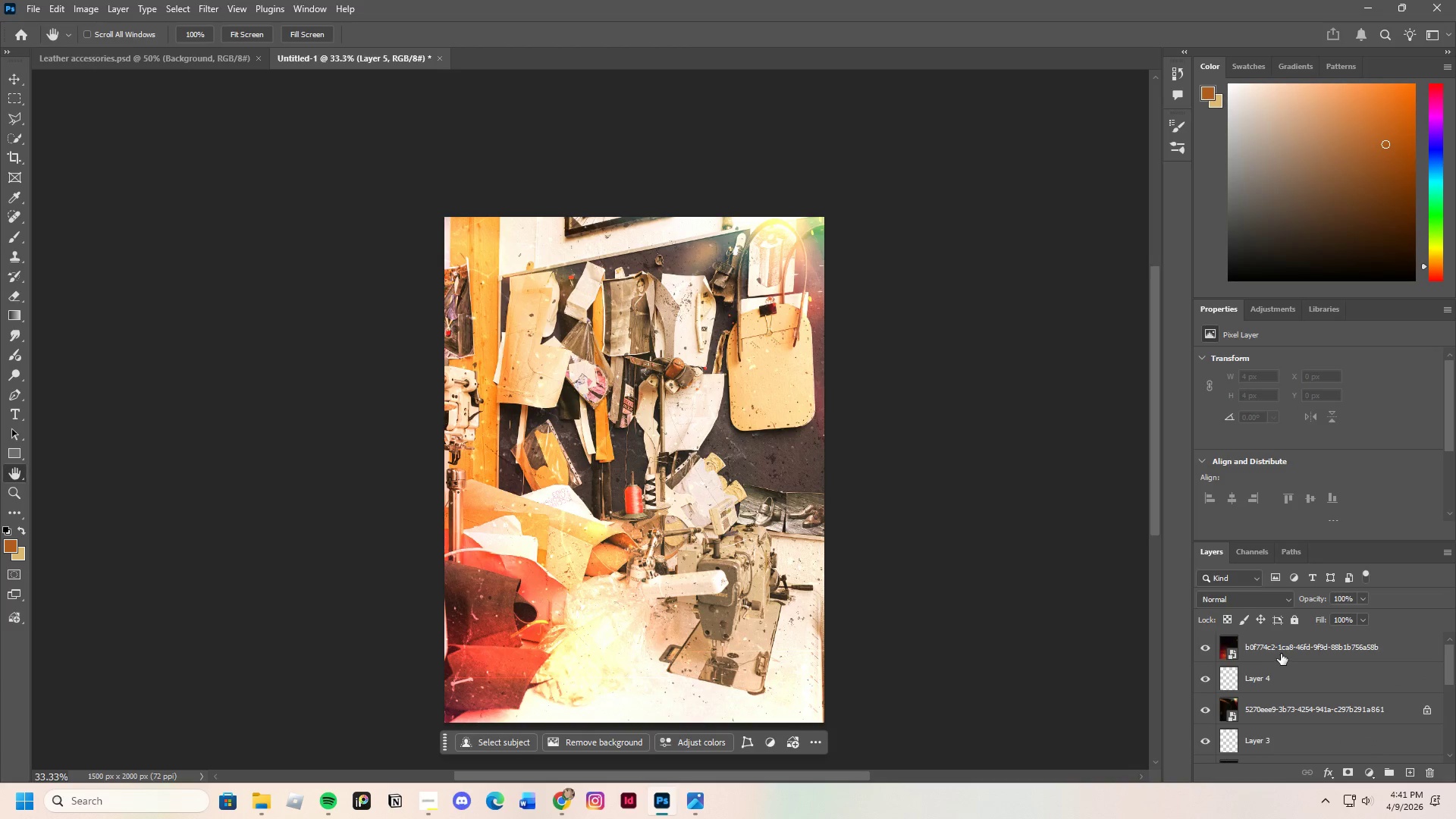 
right_click([1281, 654])
 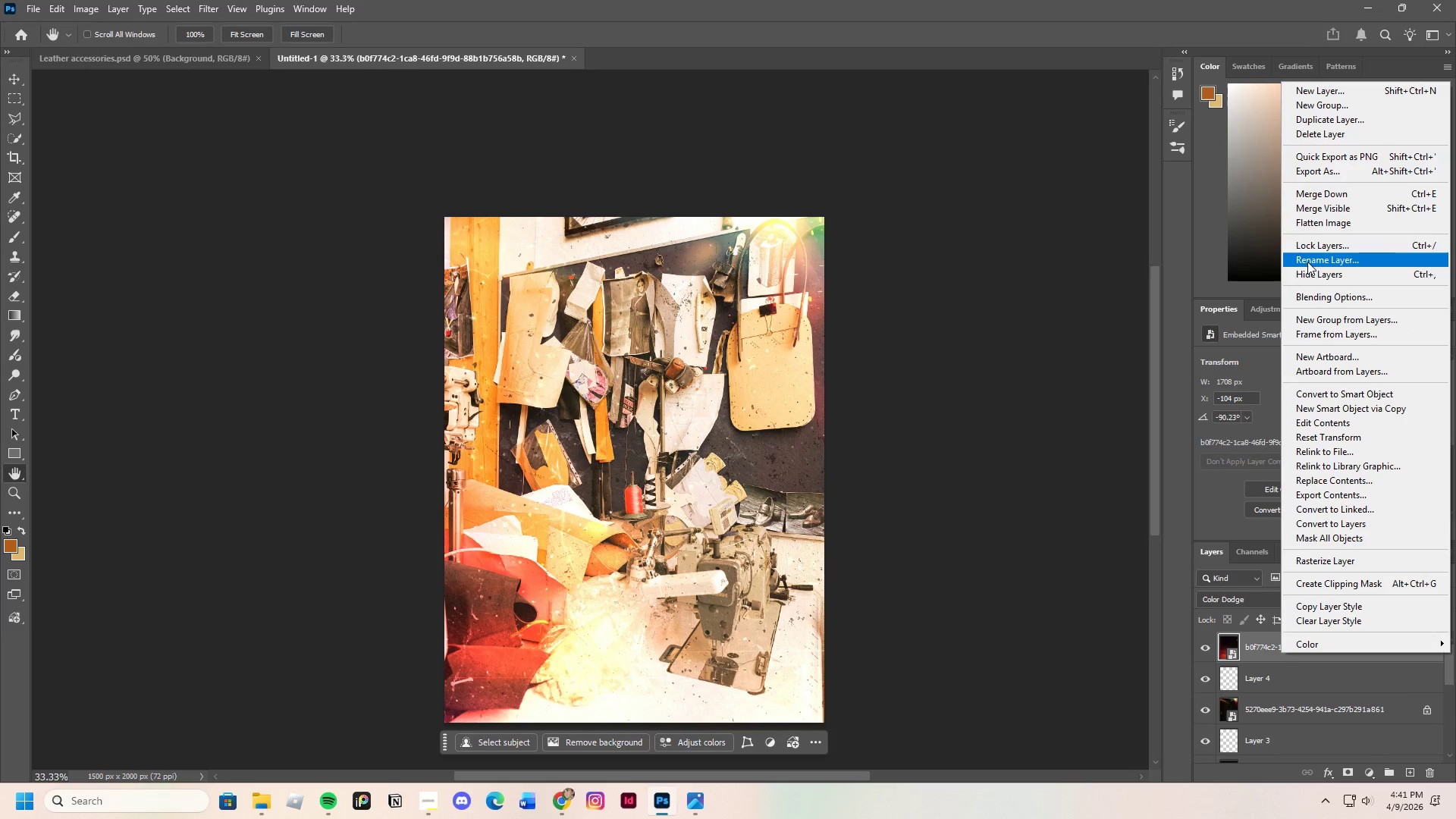 
left_click([1324, 248])
 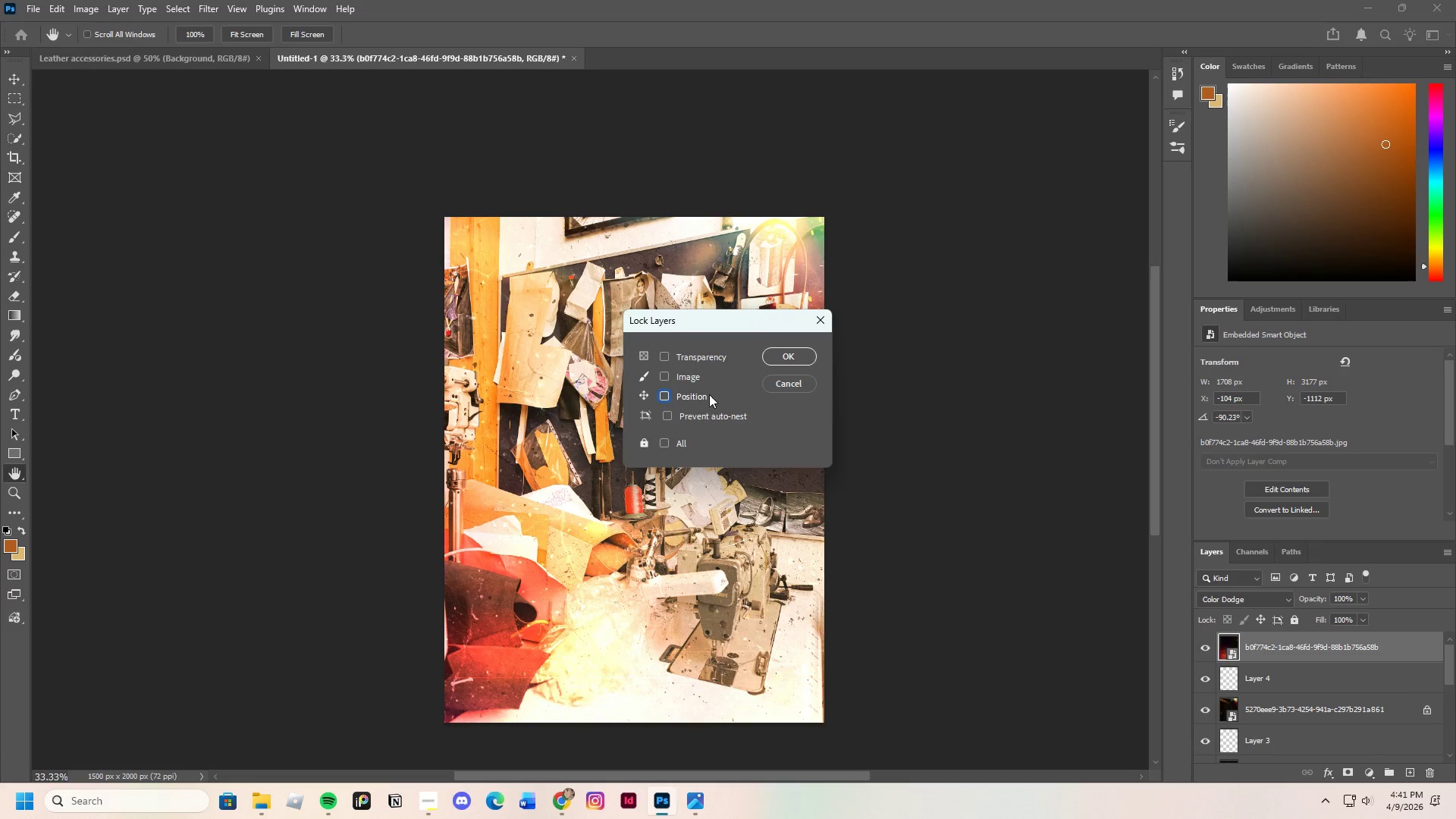 
double_click([711, 416])
 